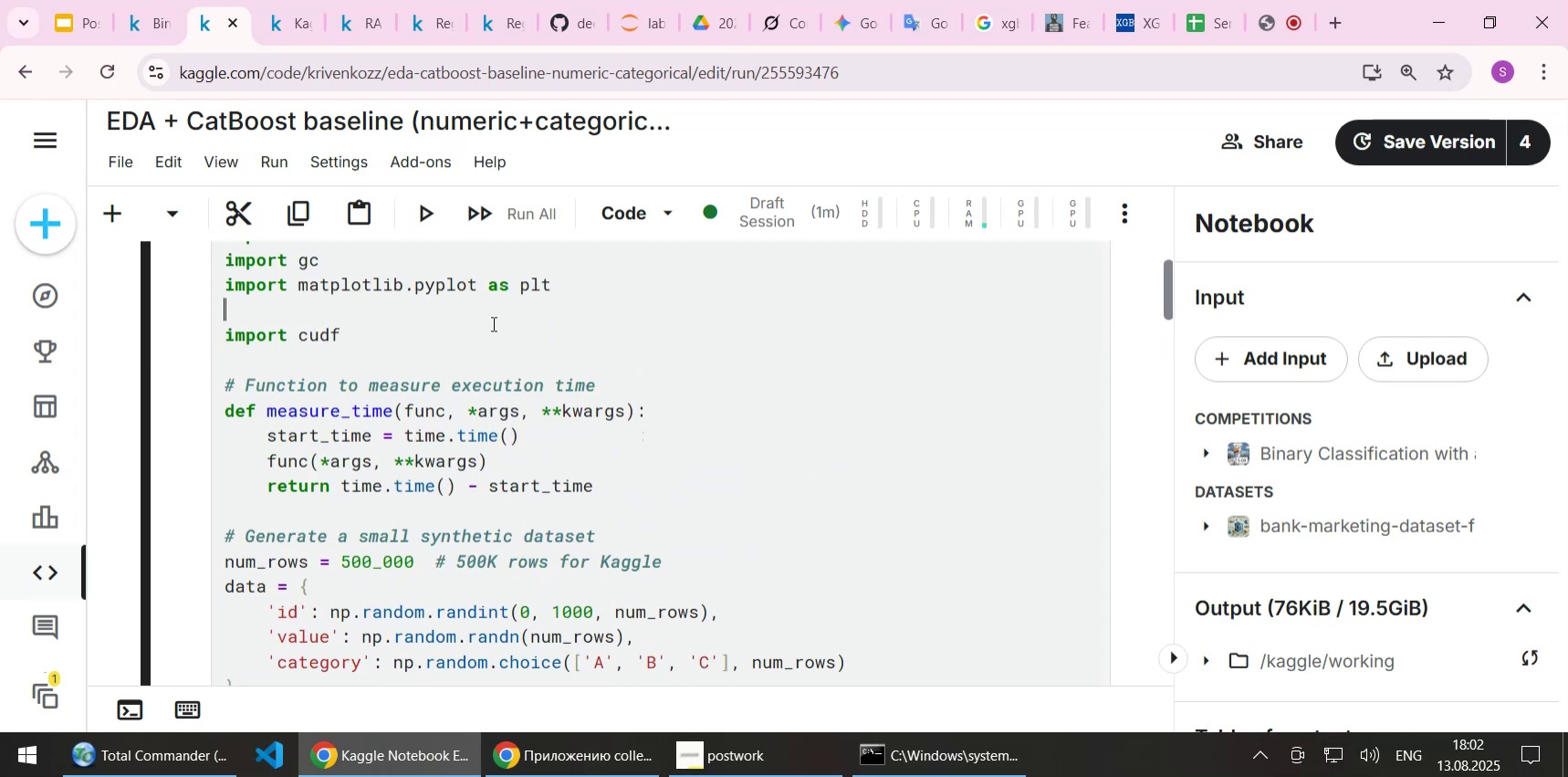 
key(Delete)
 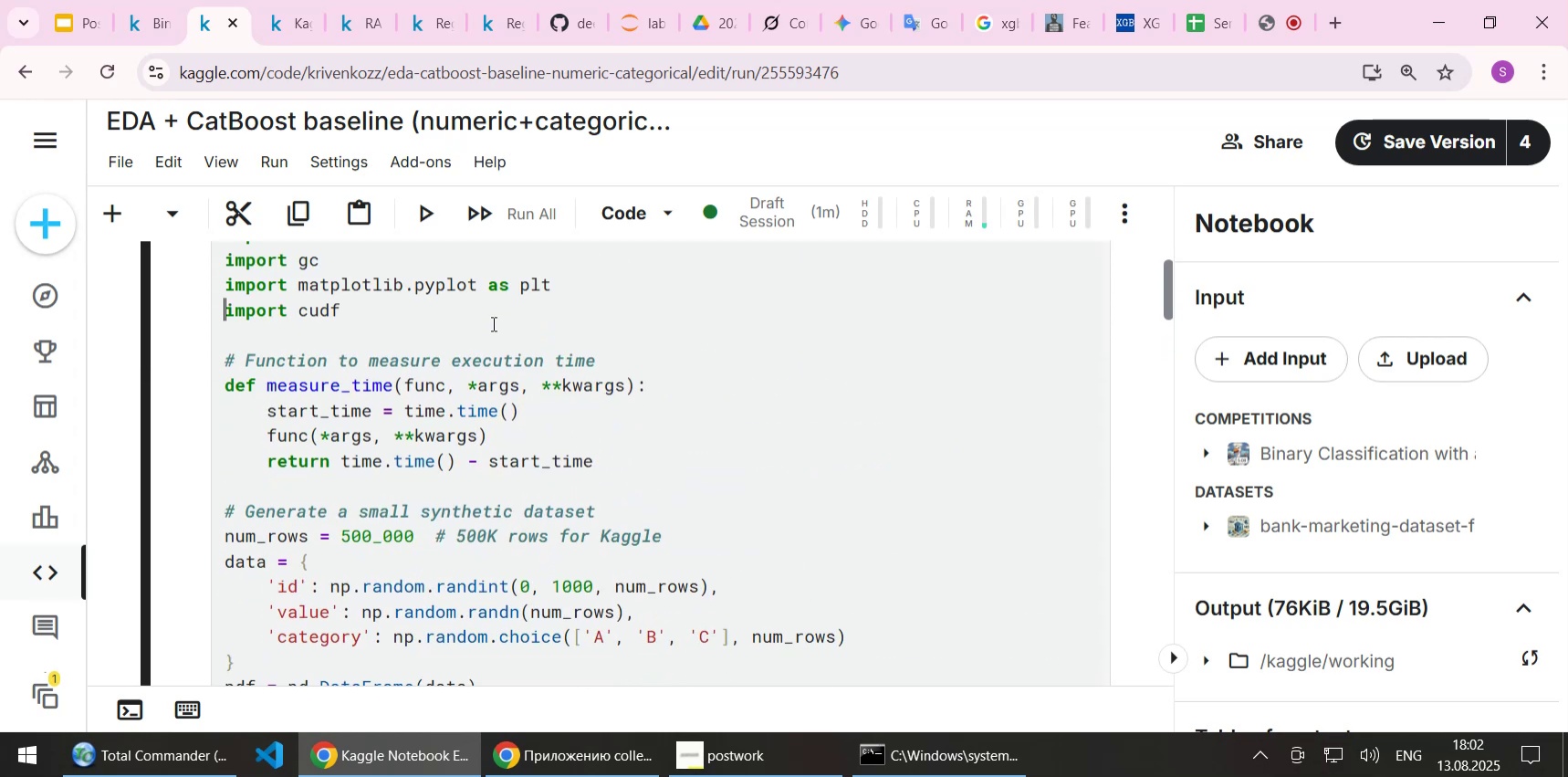 
key(Shift+ShiftLeft)
 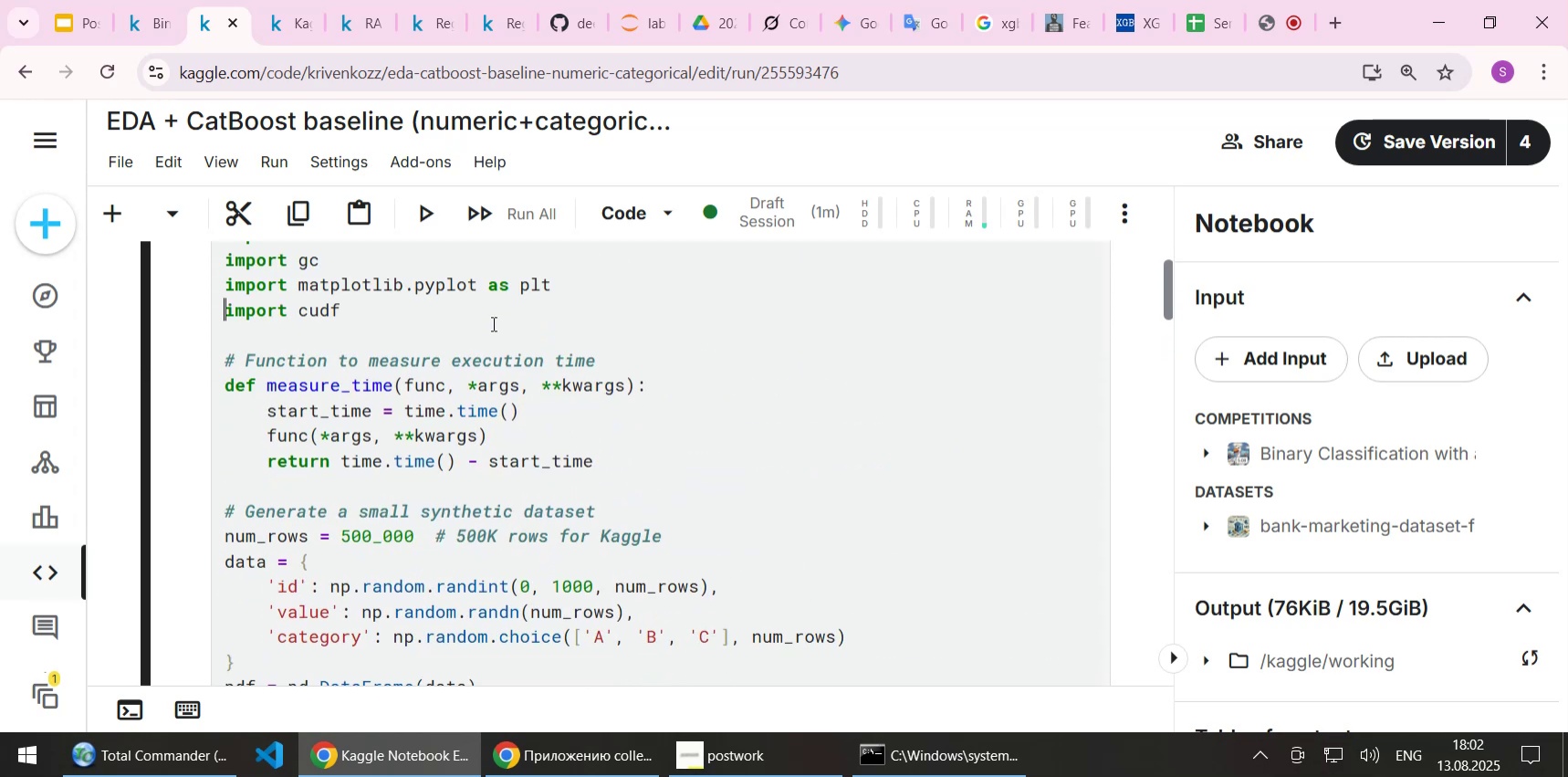 
key(Shift+Enter)
 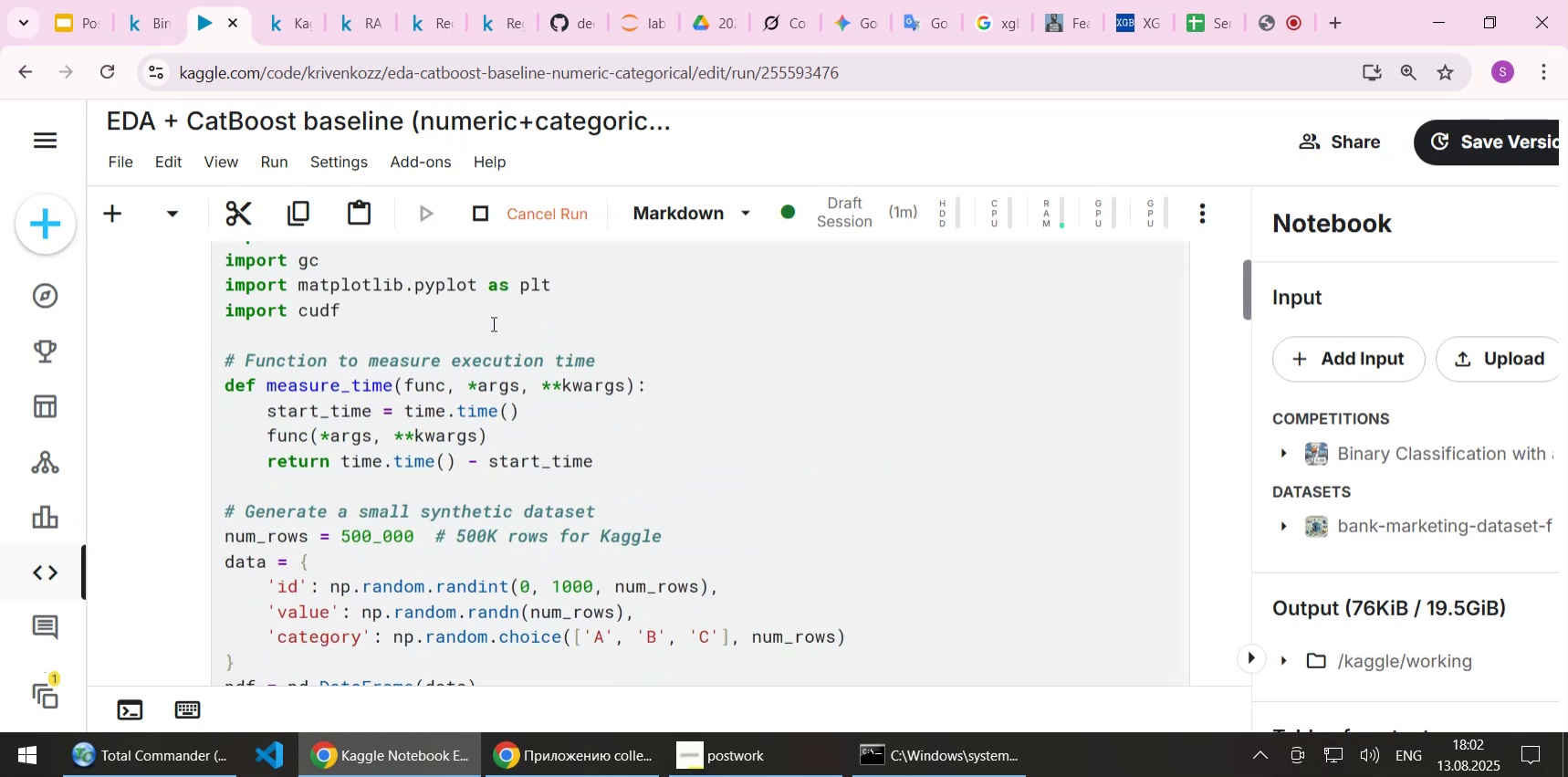 
scroll: coordinate [492, 327], scroll_direction: up, amount: 3.0
 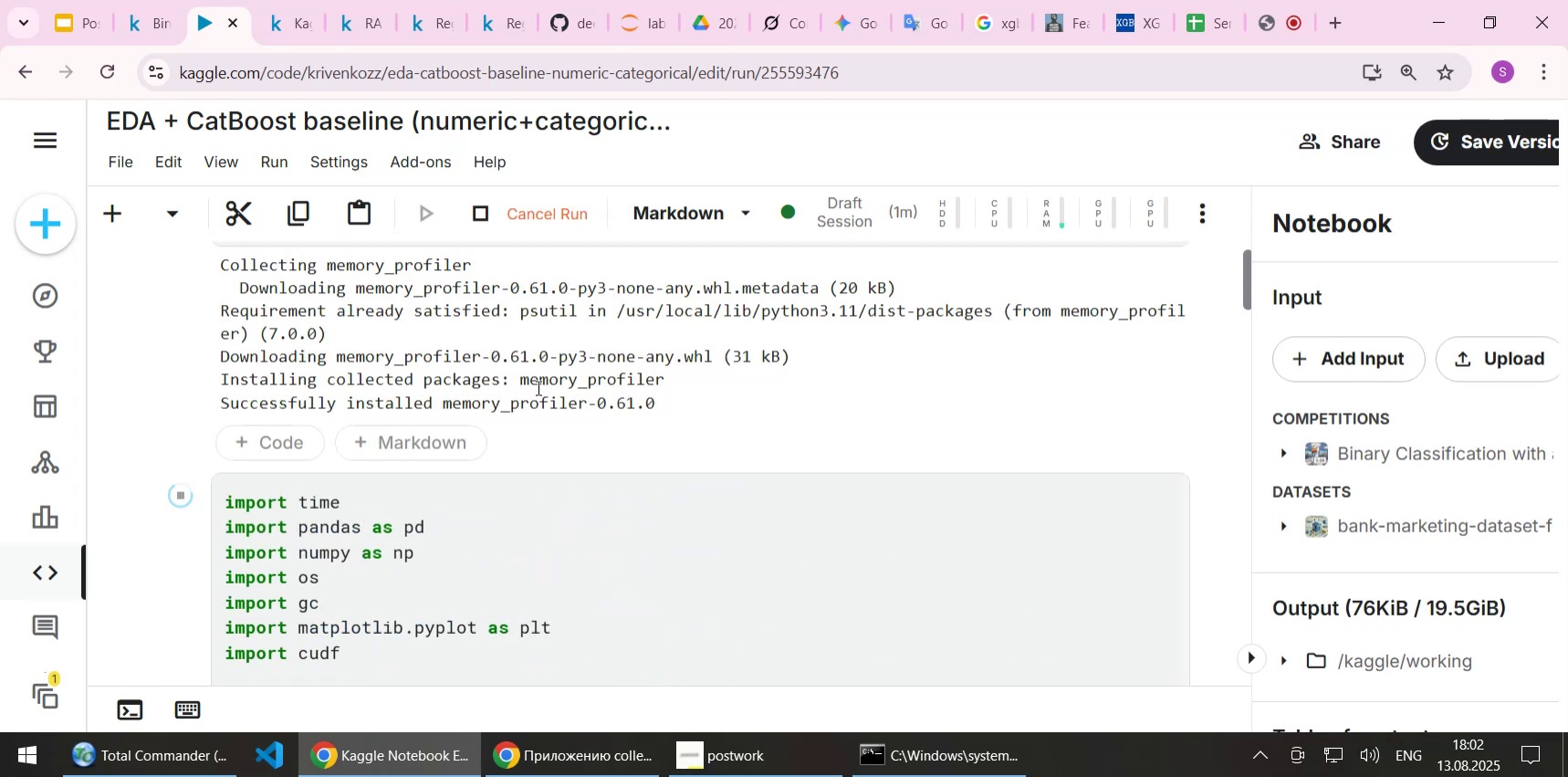 
scroll: coordinate [537, 419], scroll_direction: down, amount: 25.0
 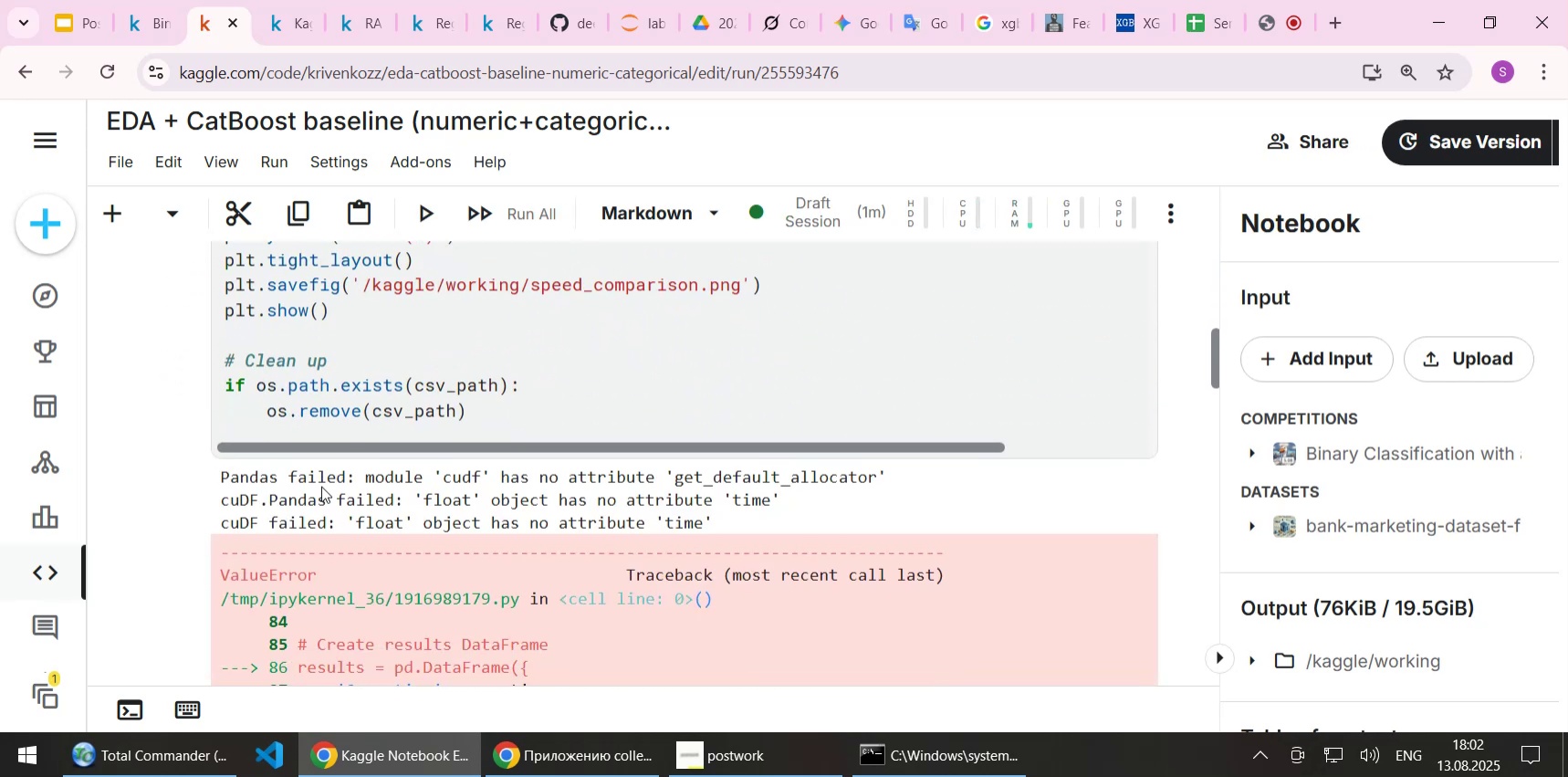 
left_click_drag(start_coordinate=[215, 471], to_coordinate=[735, 512])
 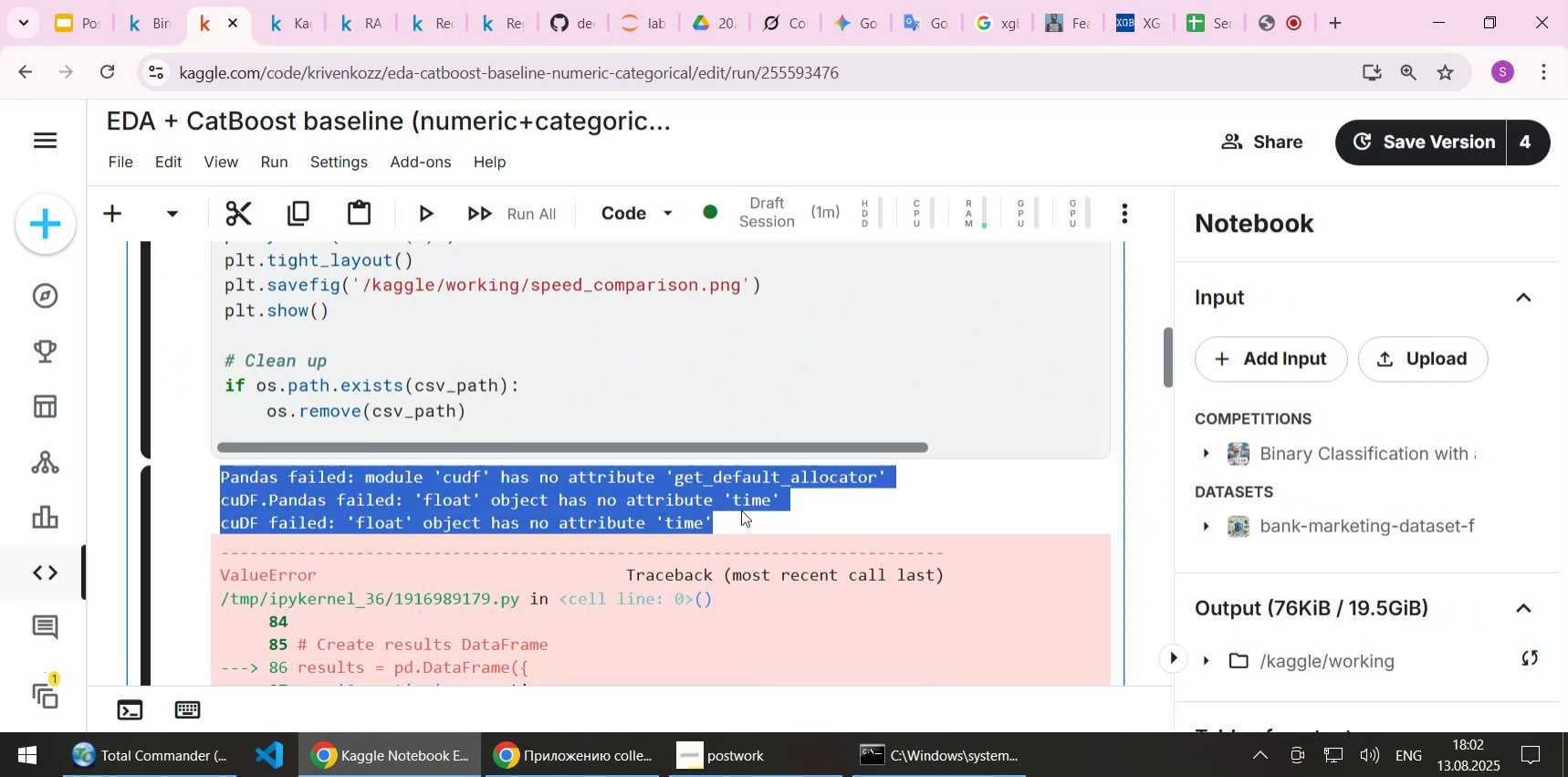 
key(Control+C)
 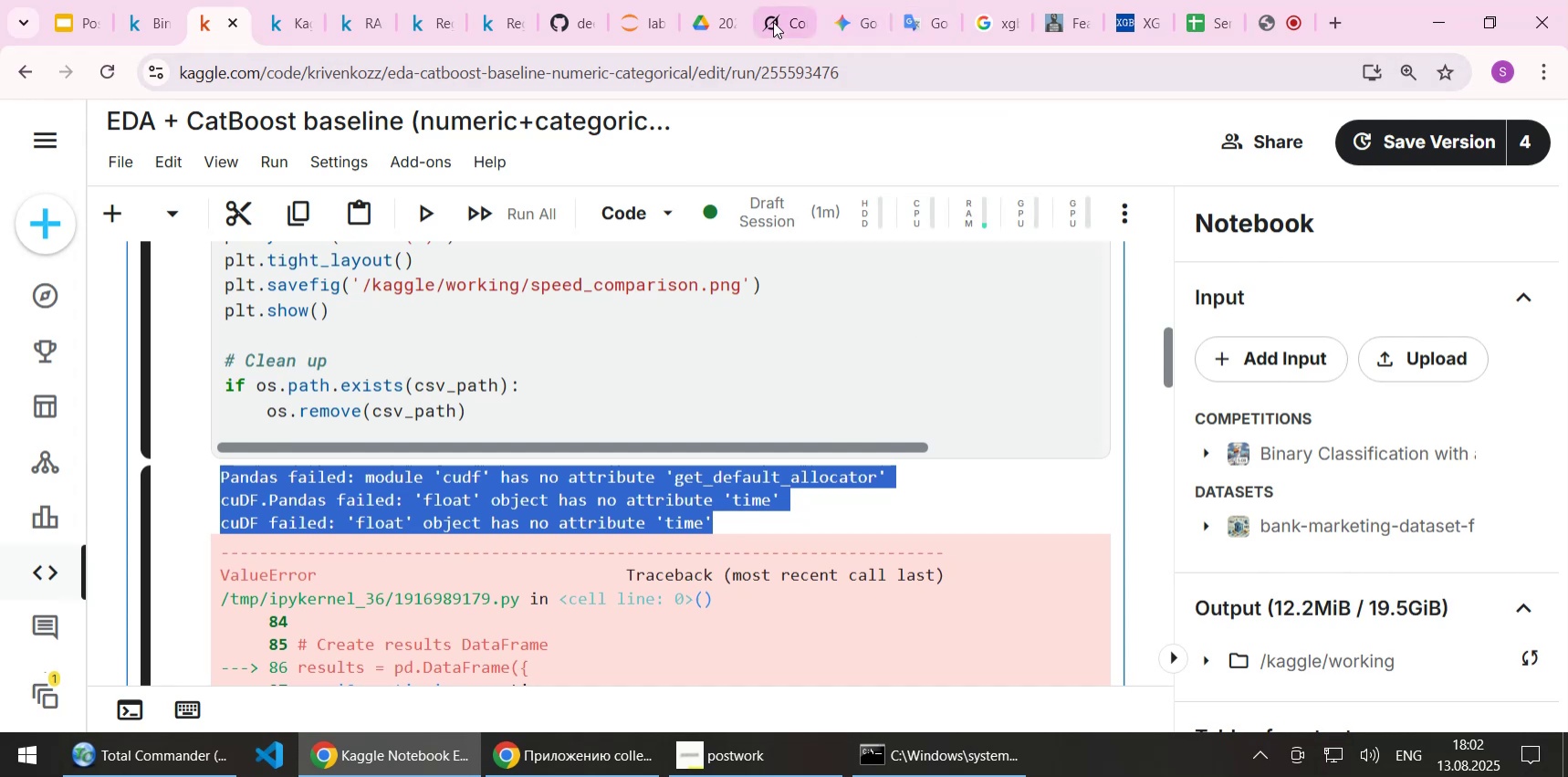 
left_click([773, 22])
 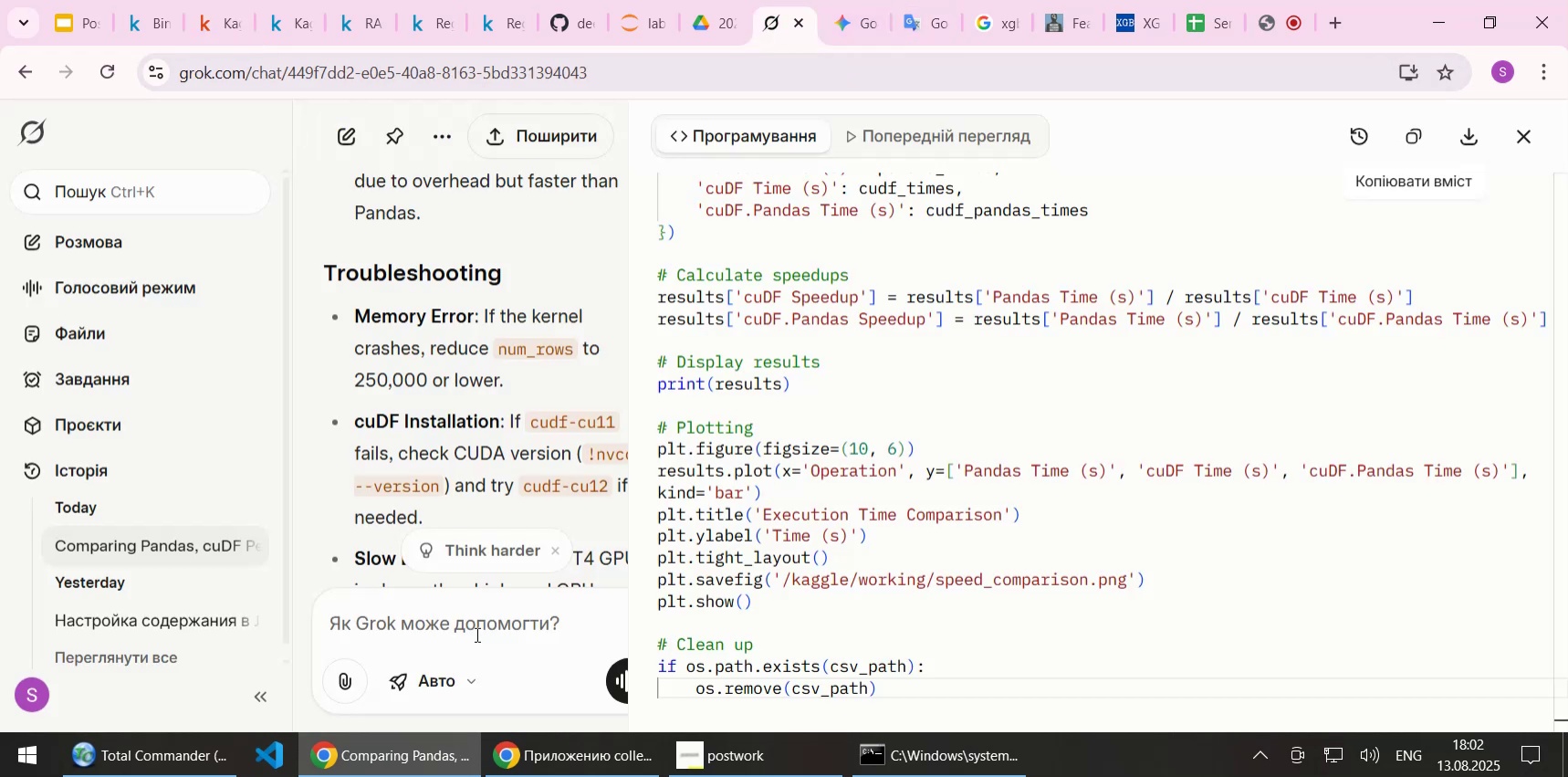 
left_click([475, 634])
 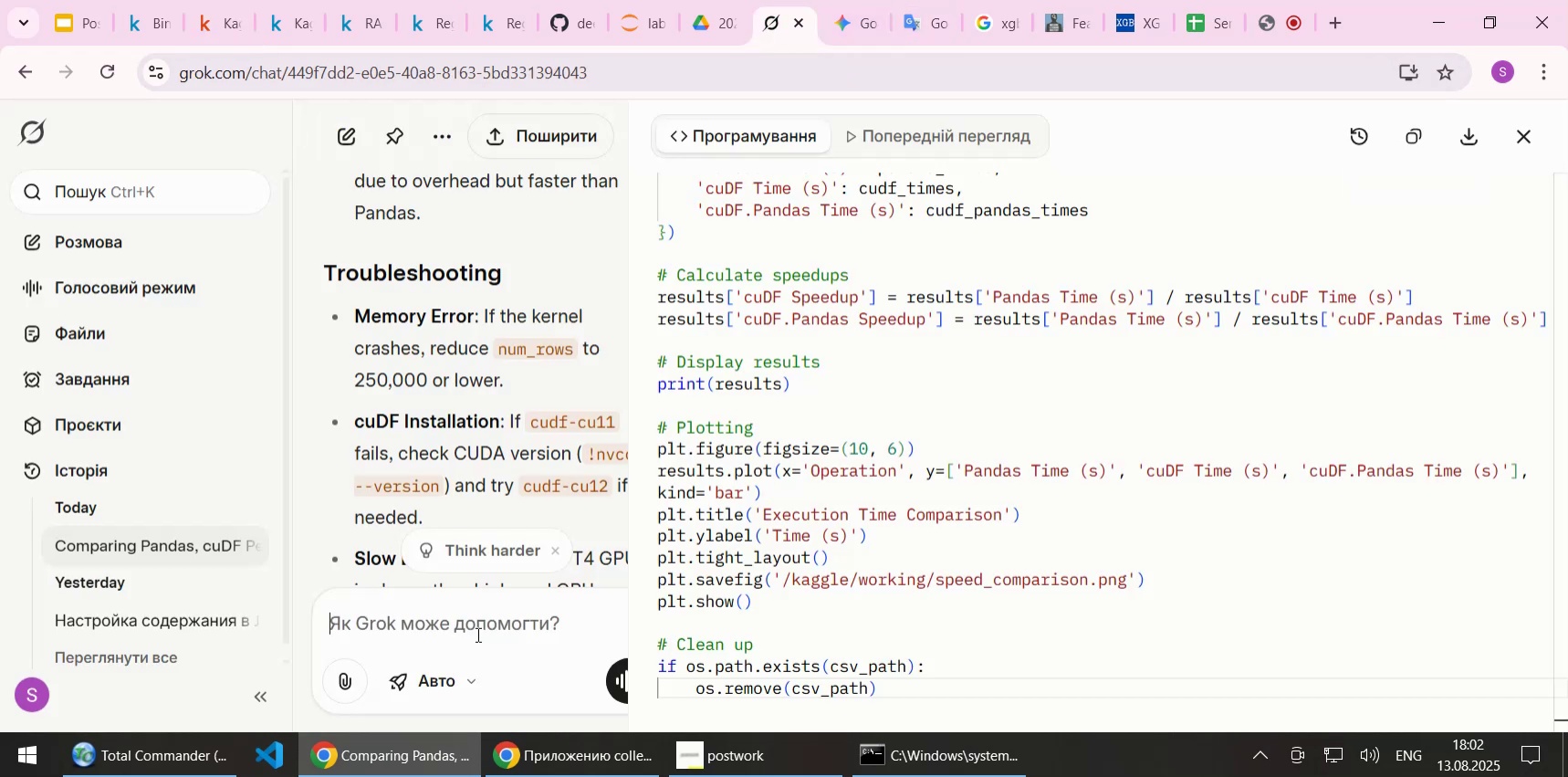 
key(Control+ControlLeft)
 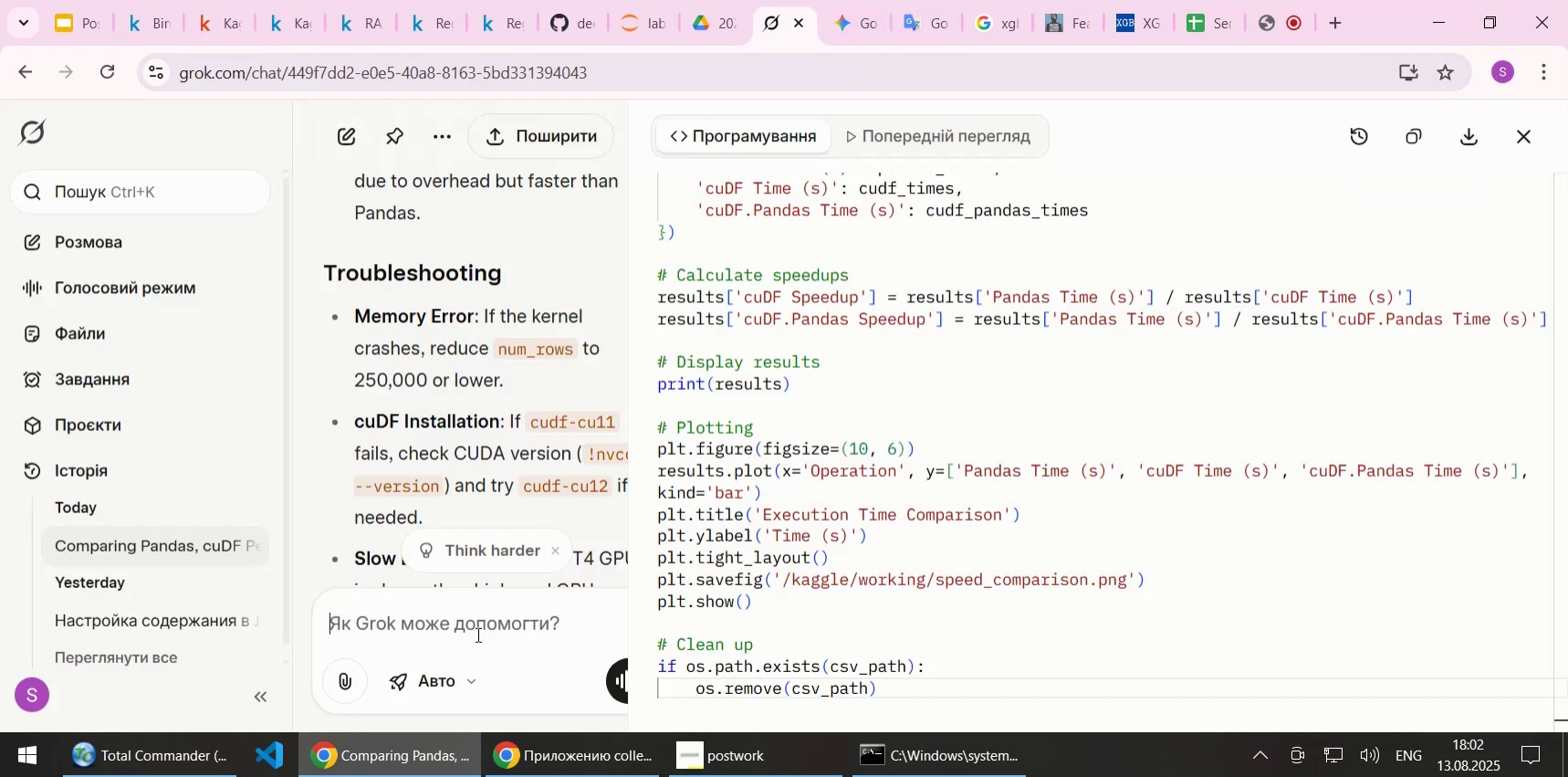 
key(Control+V)
 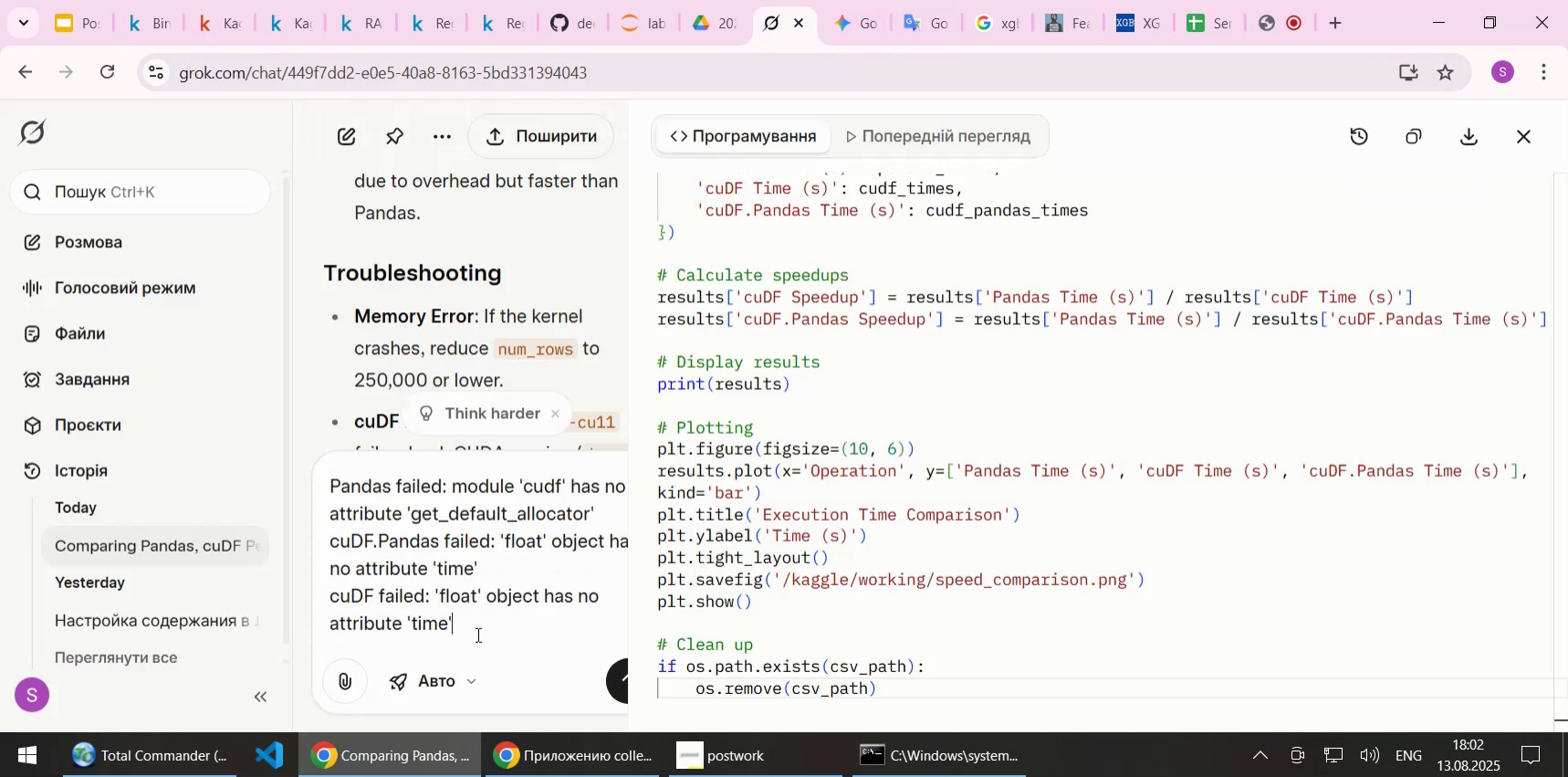 
key(NumpadEnter)
 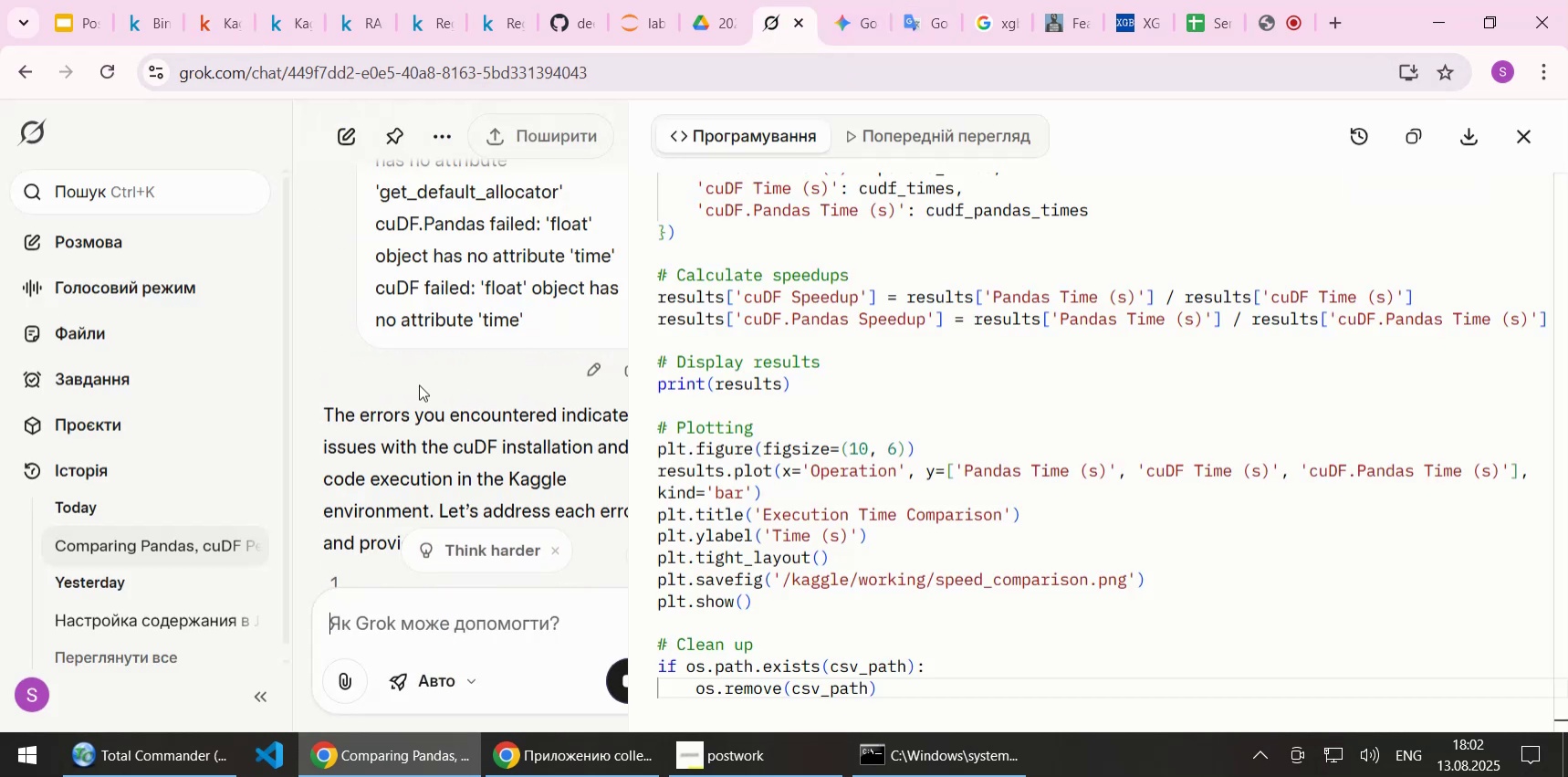 
wait(6.63)
 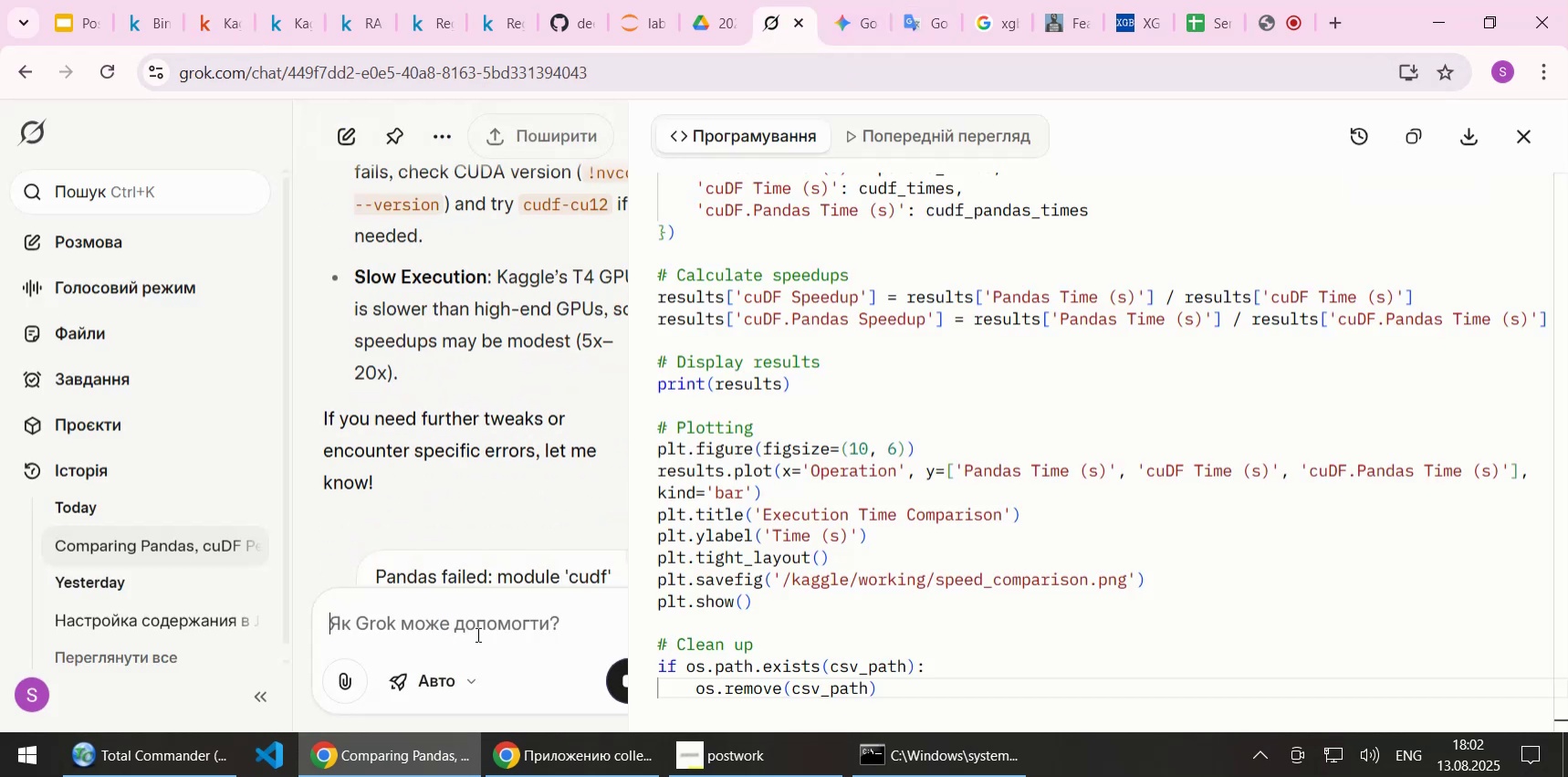 
left_click([1519, 131])
 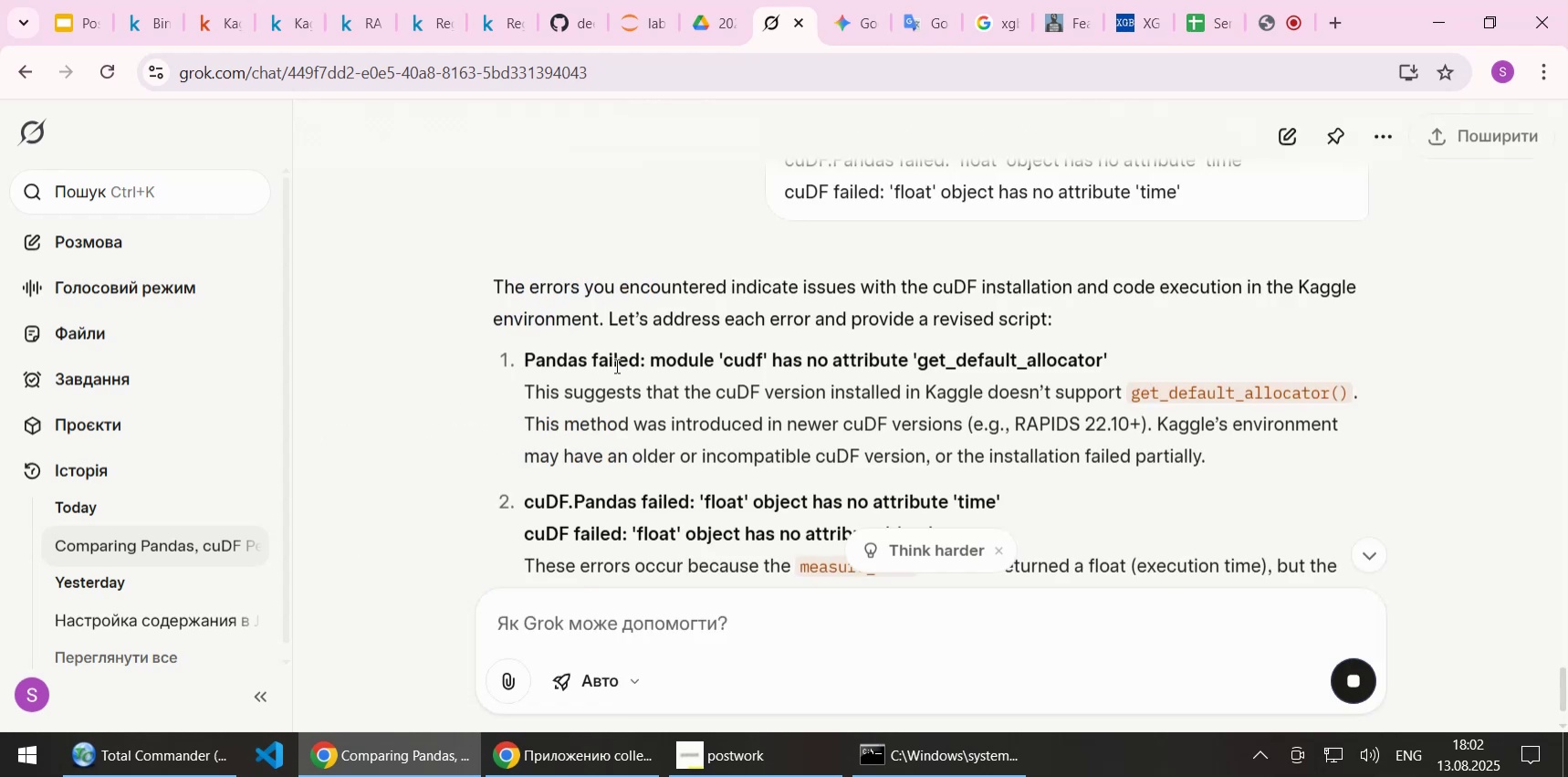 
scroll: coordinate [804, 365], scroll_direction: down, amount: 2.0
 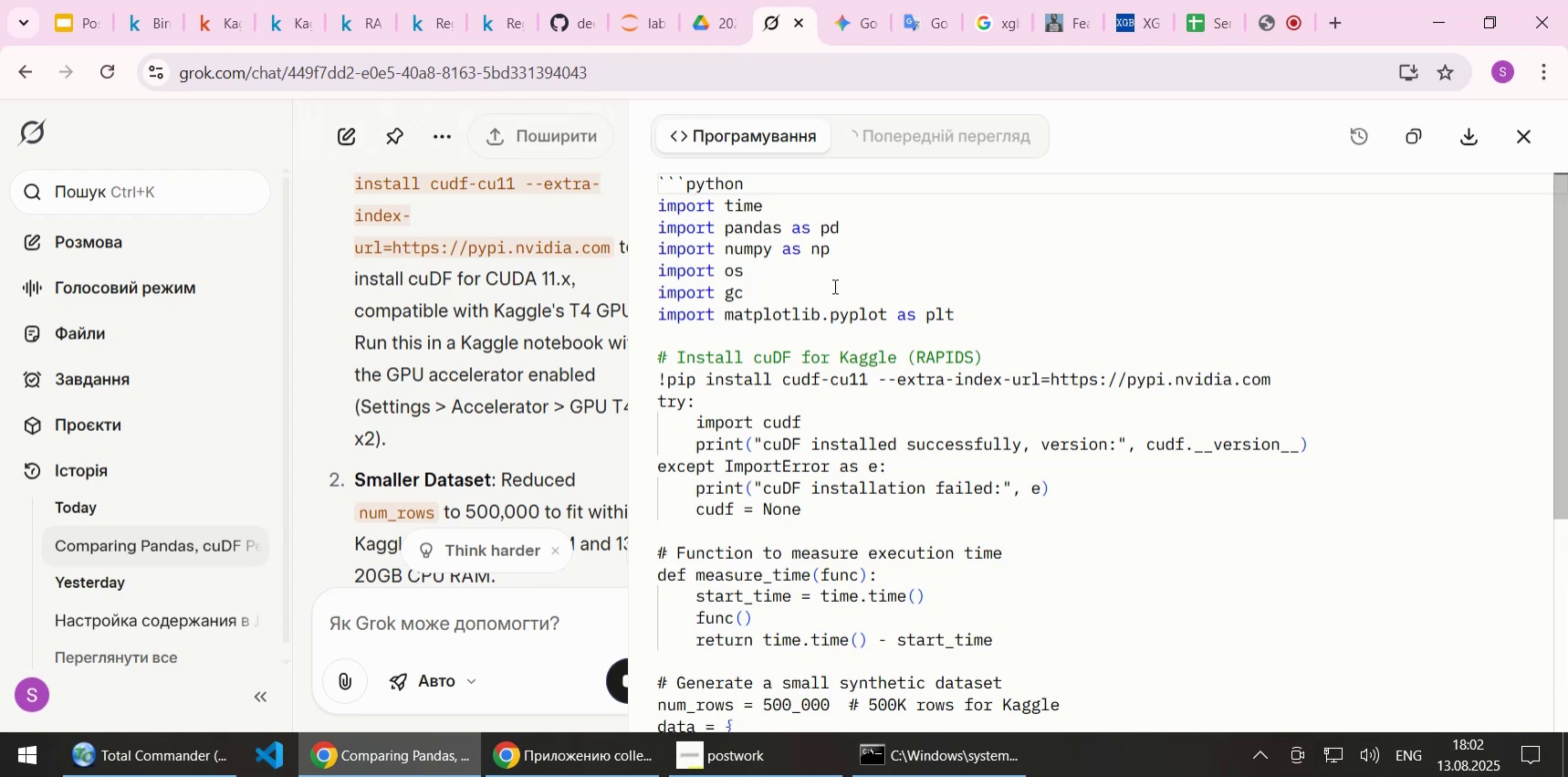 
wait(12.7)
 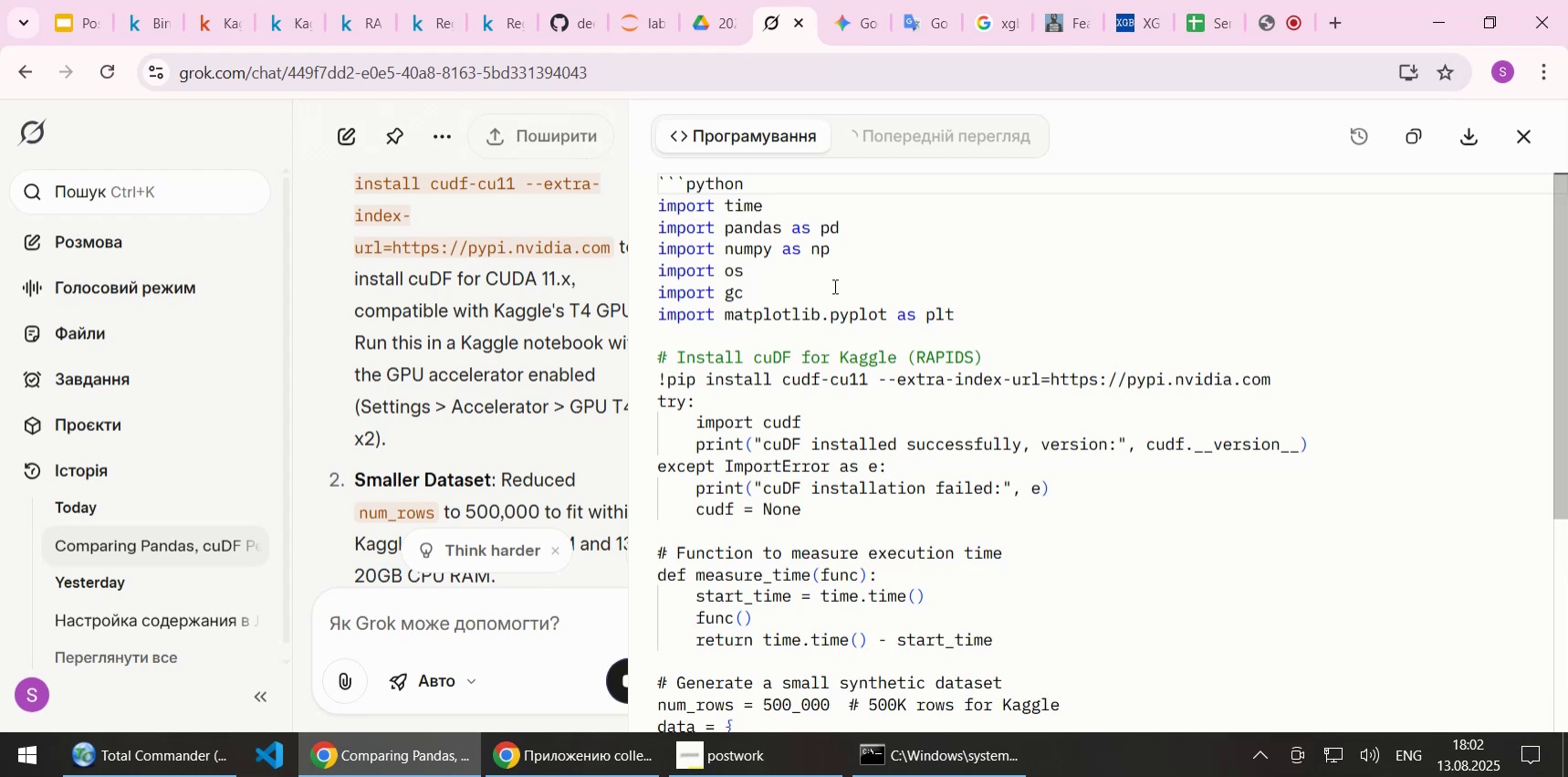 
scroll: coordinate [833, 286], scroll_direction: down, amount: 4.0
 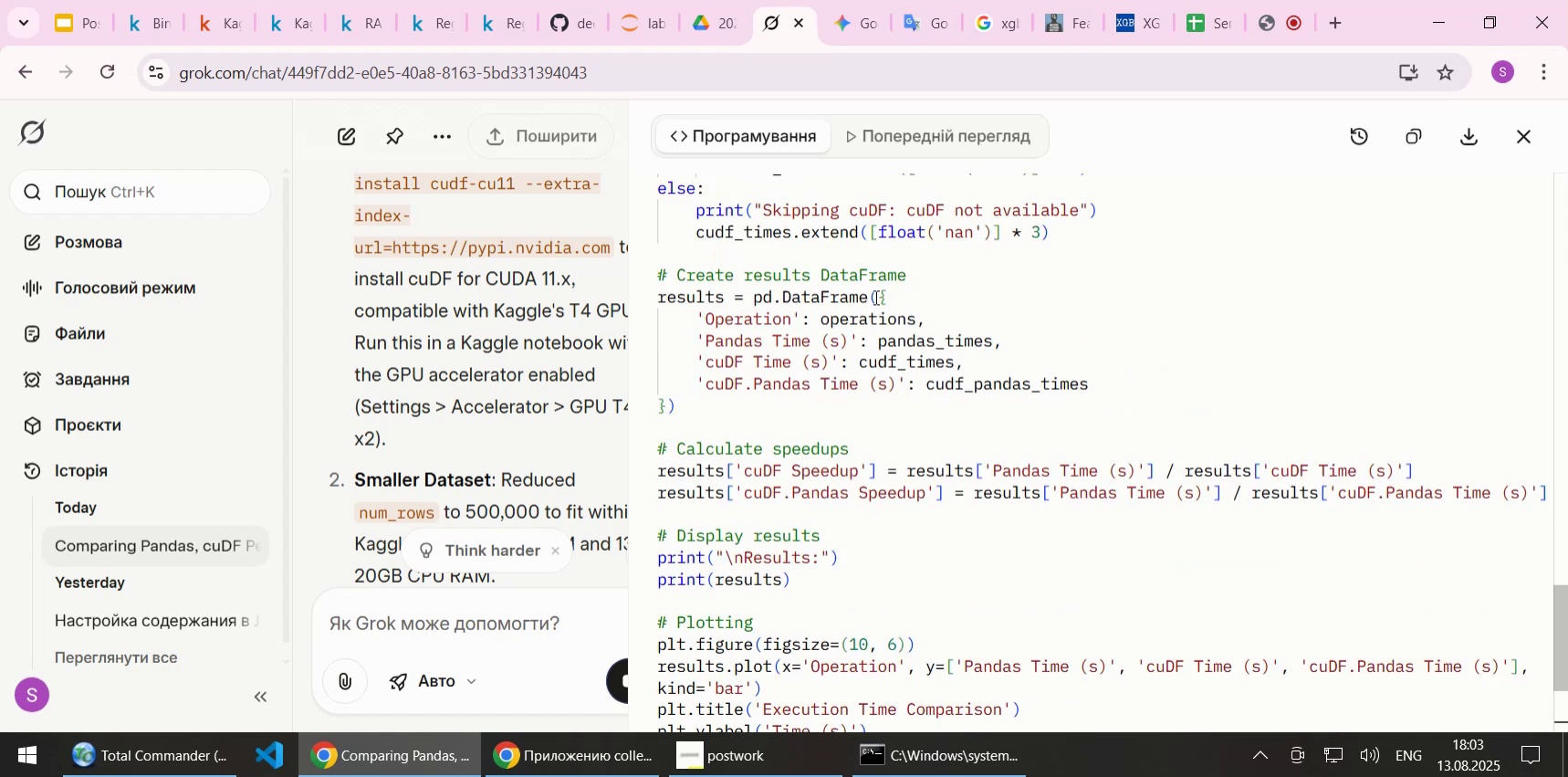 
left_click([1412, 138])
 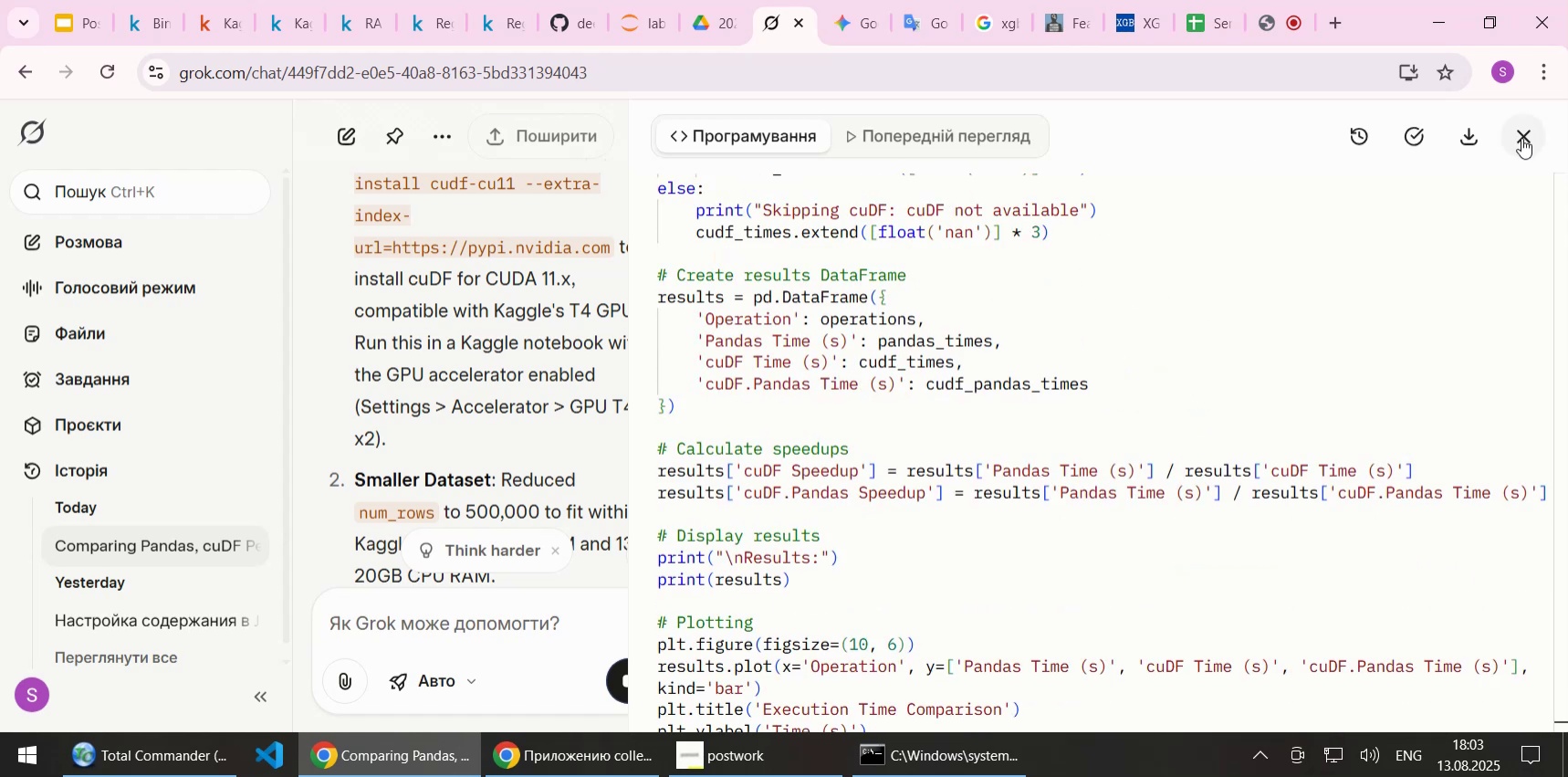 
left_click([1521, 138])
 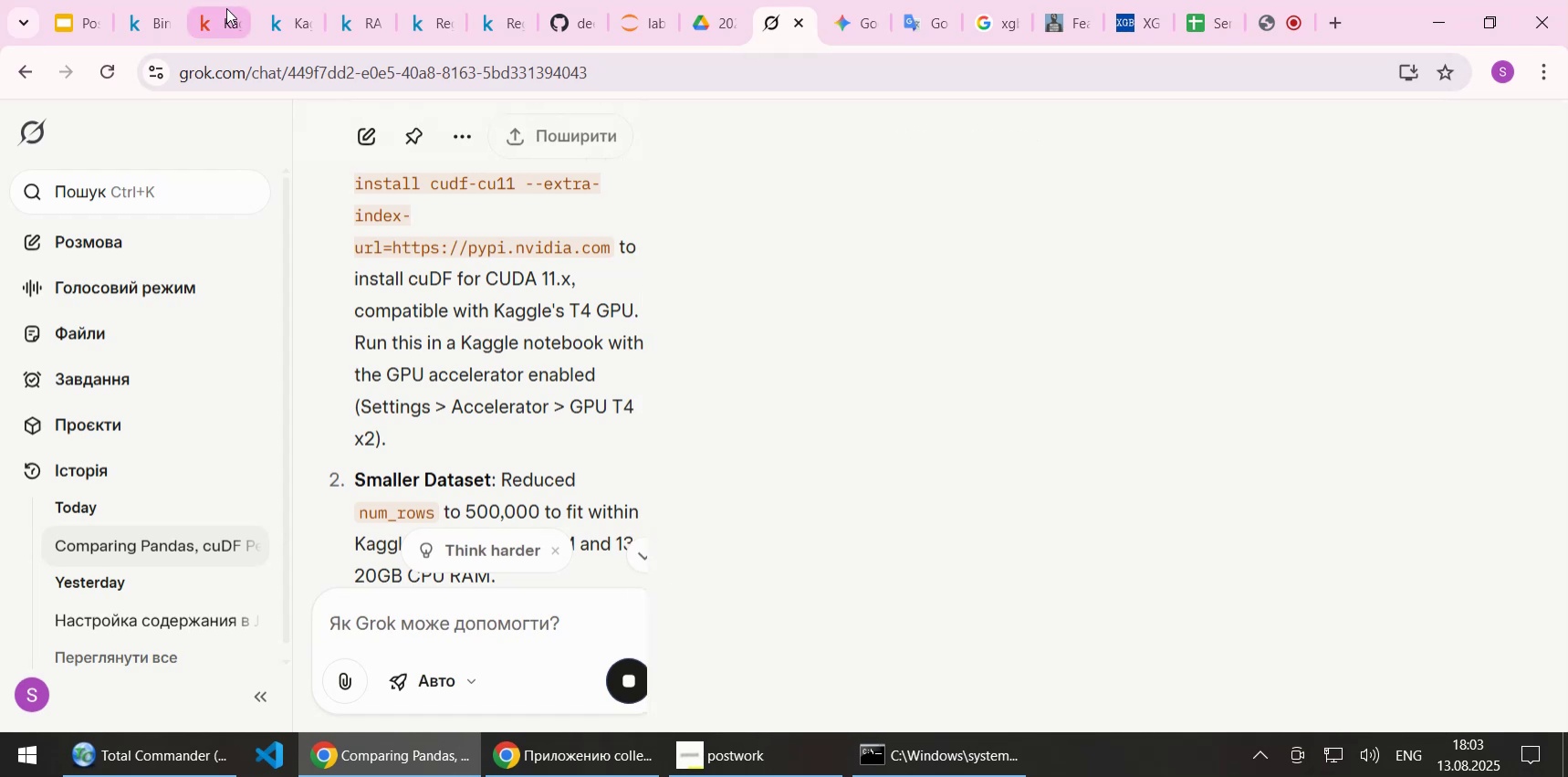 
left_click([223, 15])
 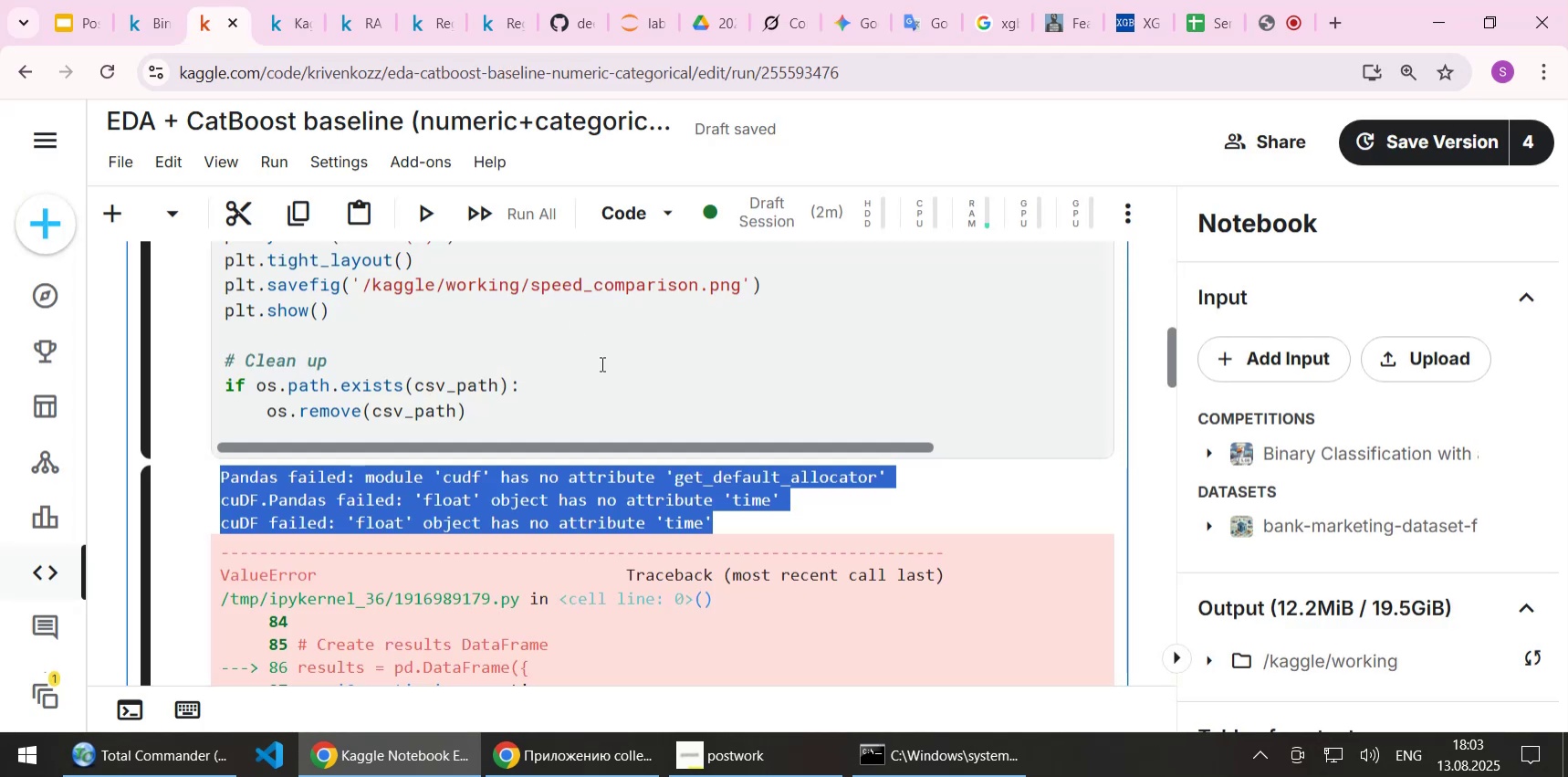 
scroll: coordinate [606, 373], scroll_direction: up, amount: 3.0
 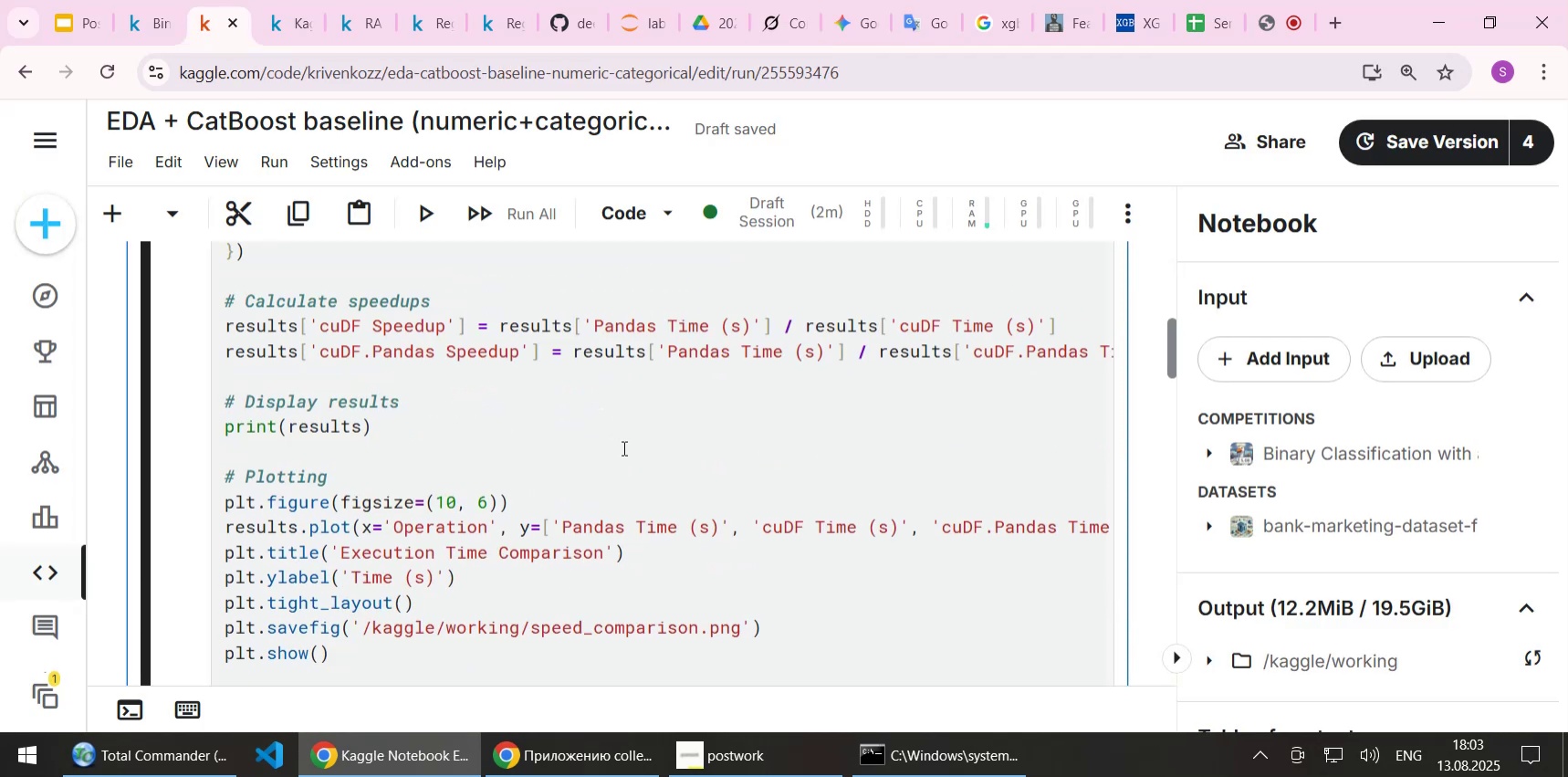 
left_click([622, 447])
 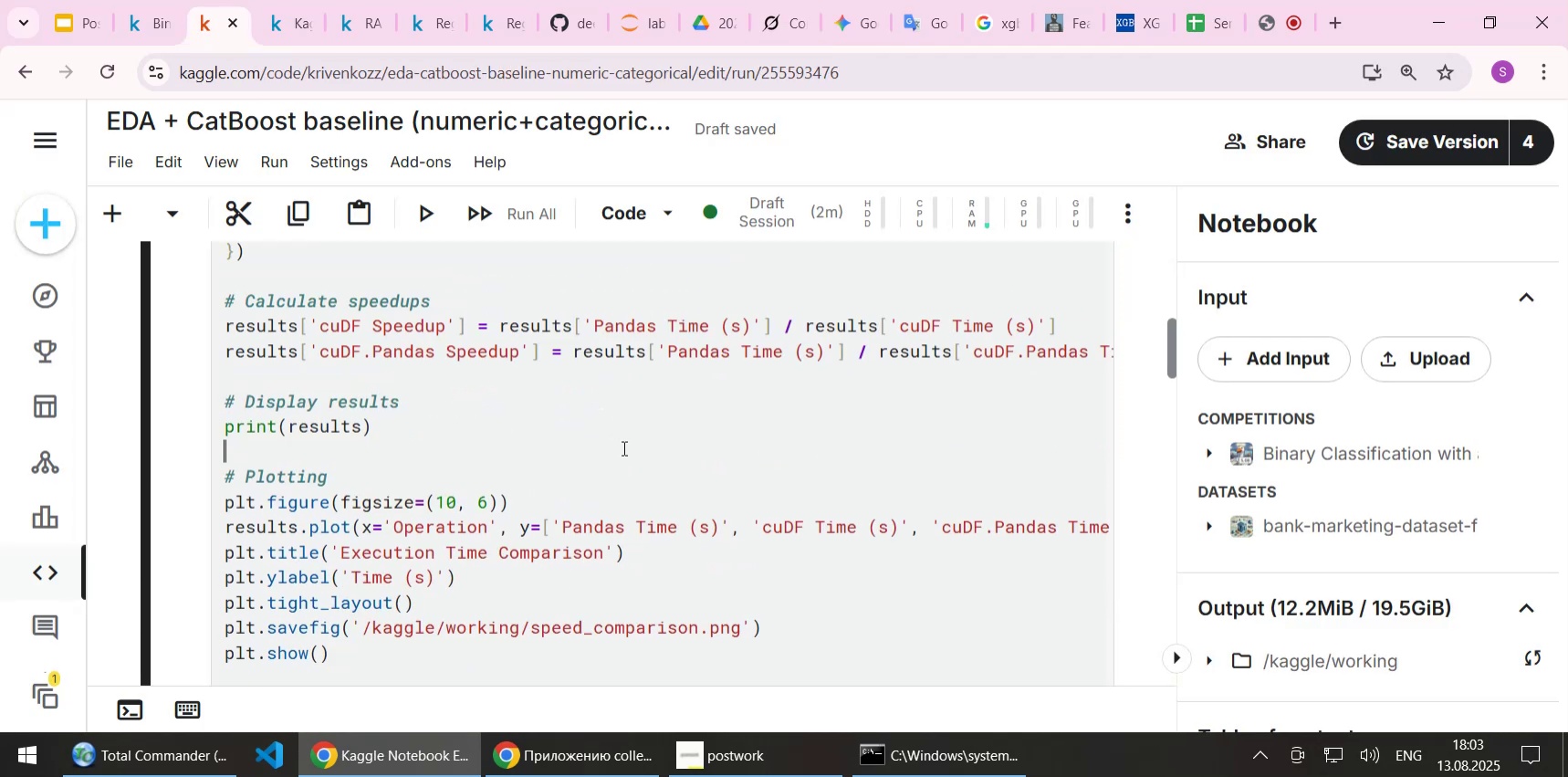 
key(Control+A)
 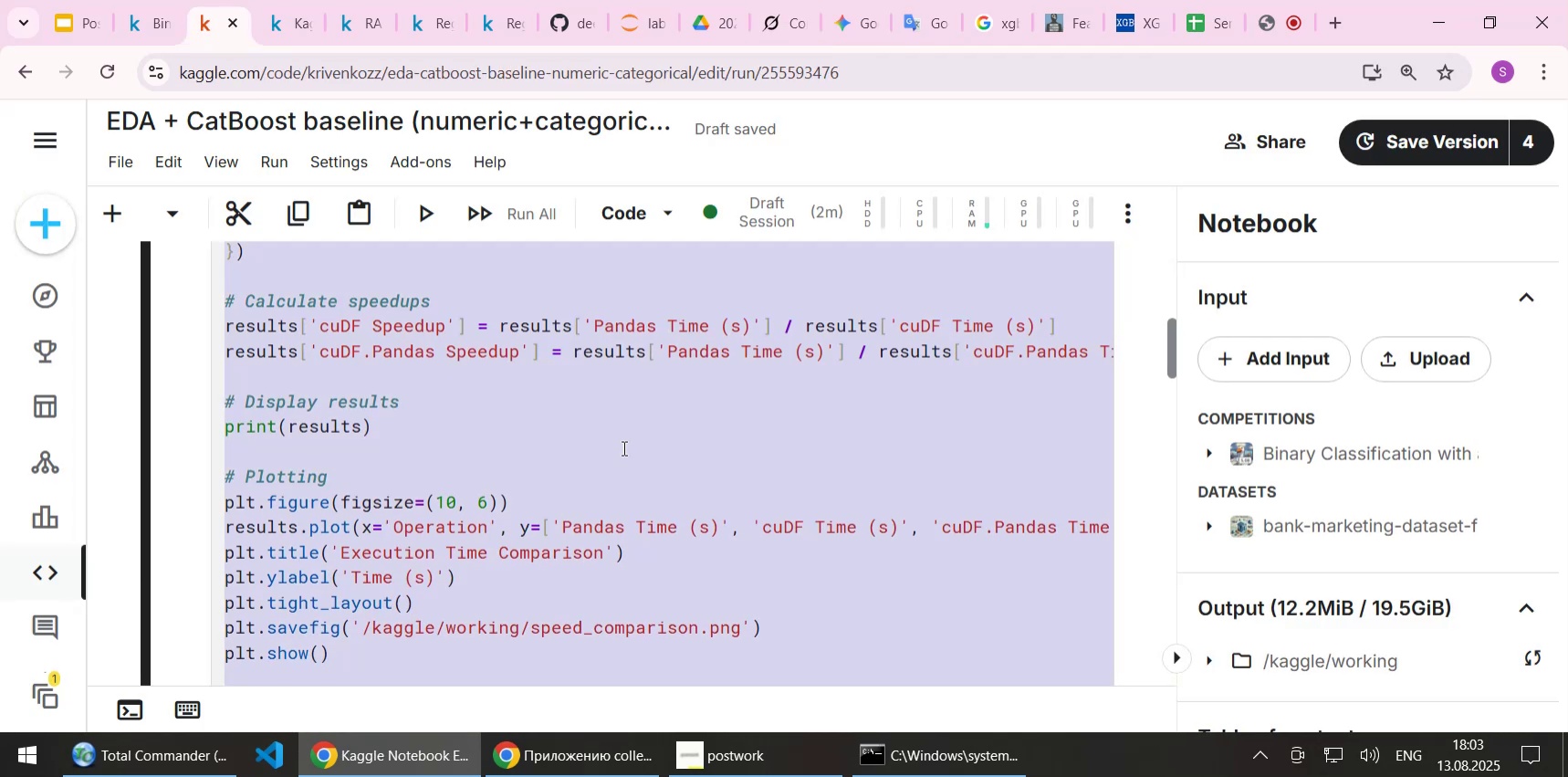 
key(Control+ControlLeft)
 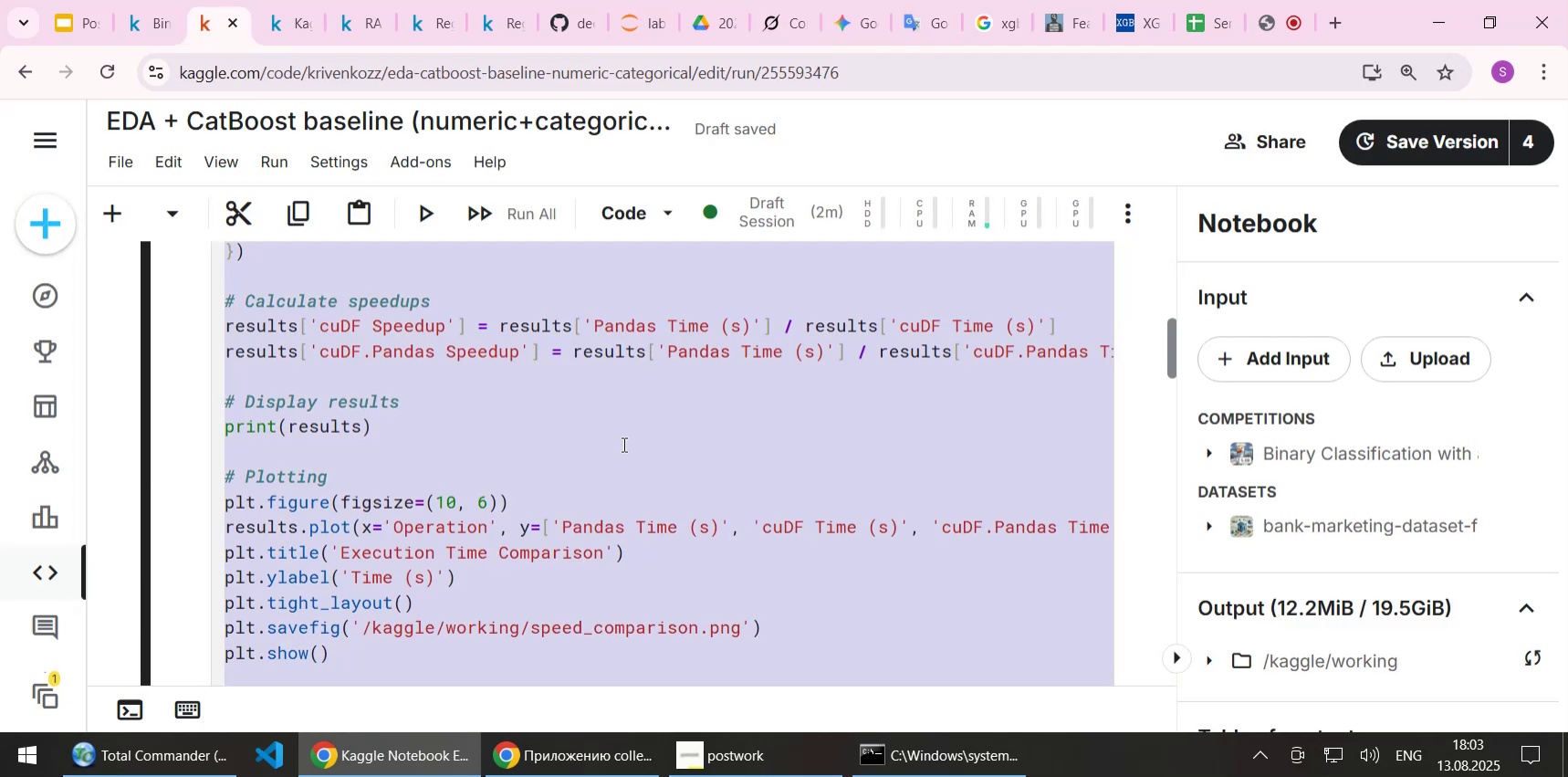 
key(Control+V)
 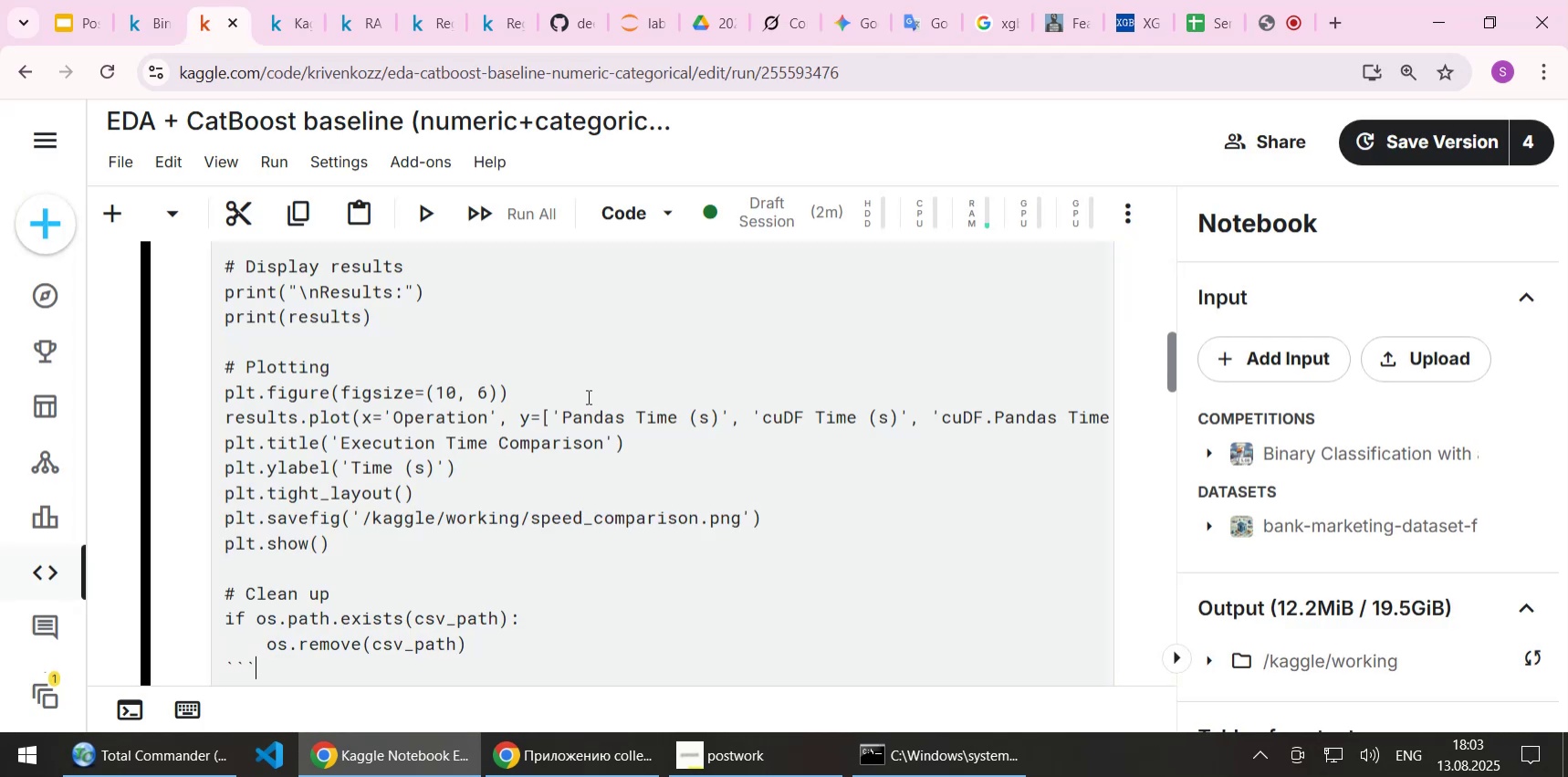 
scroll: coordinate [405, 498], scroll_direction: up, amount: 22.0
 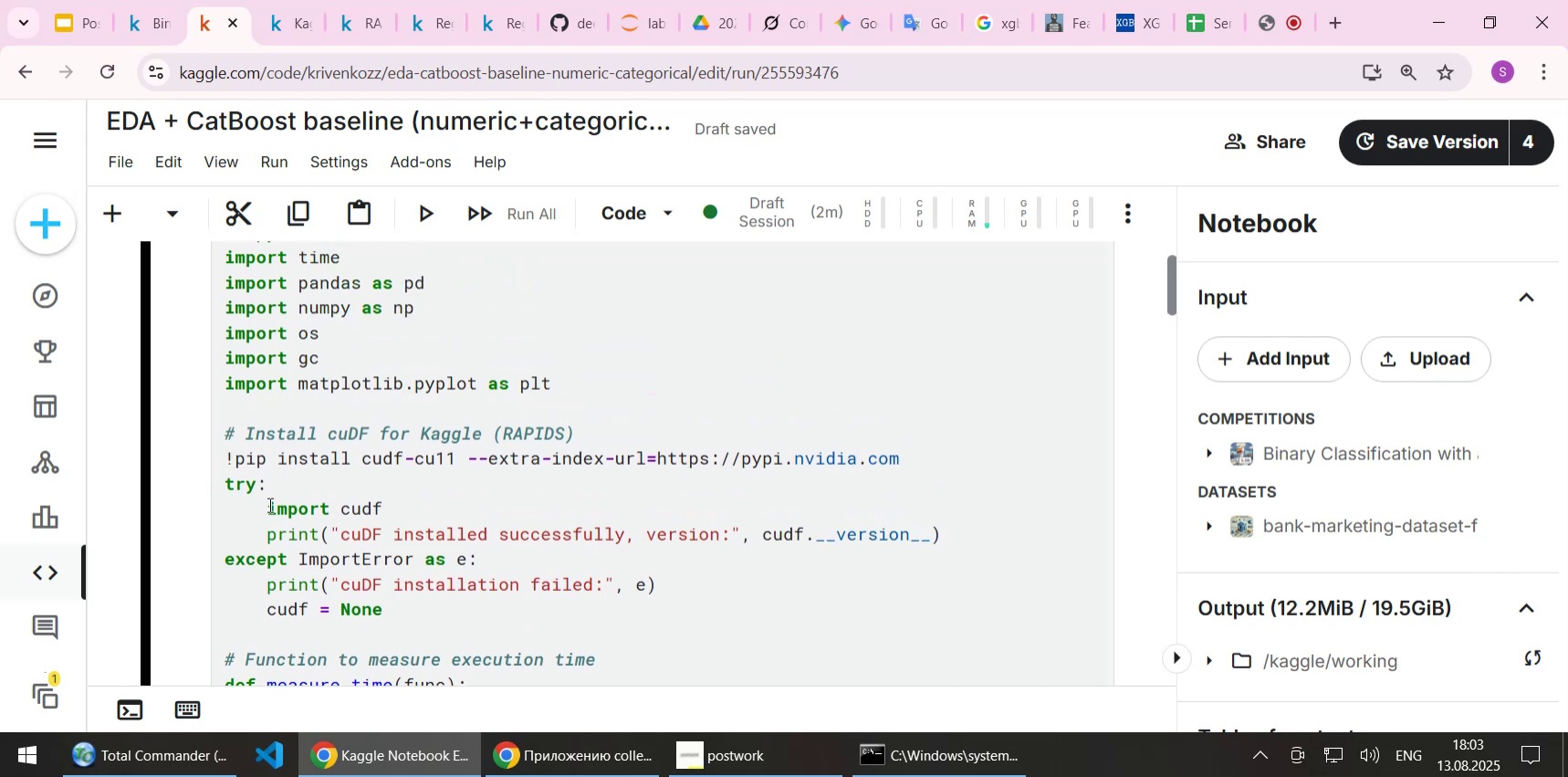 
left_click_drag(start_coordinate=[267, 505], to_coordinate=[431, 505])
 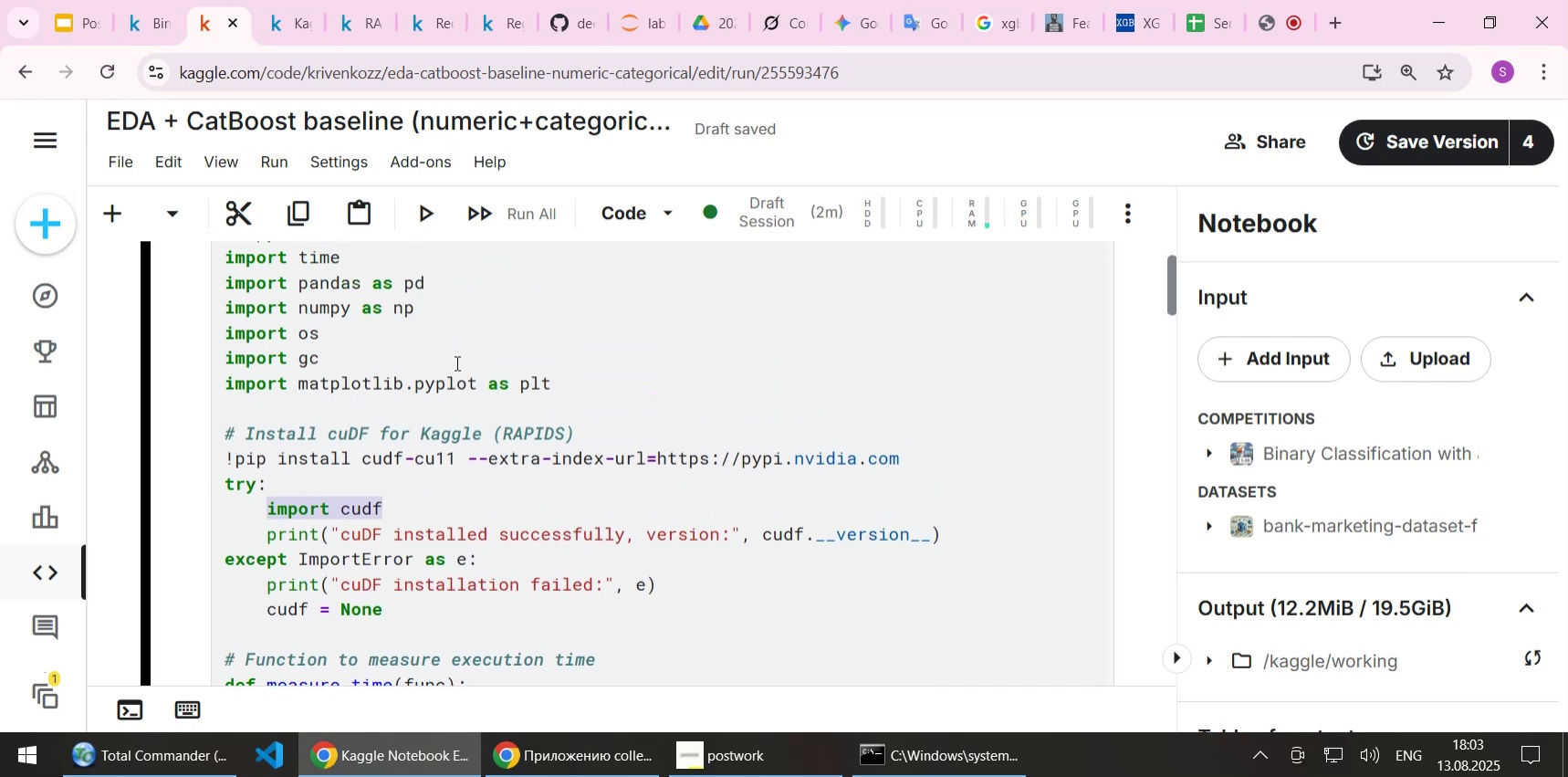 
key(Control+C)
 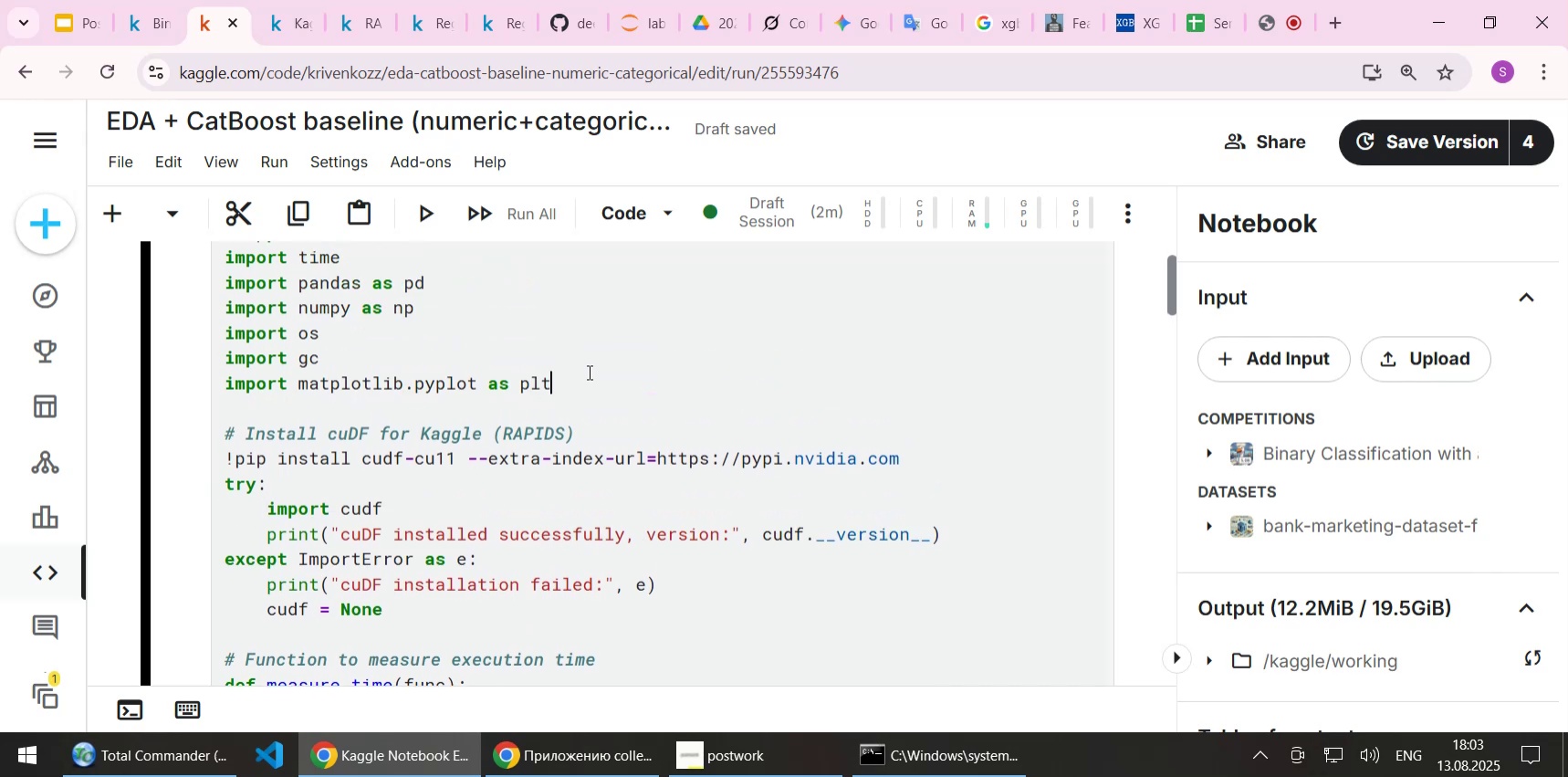 
key(NumpadEnter)
 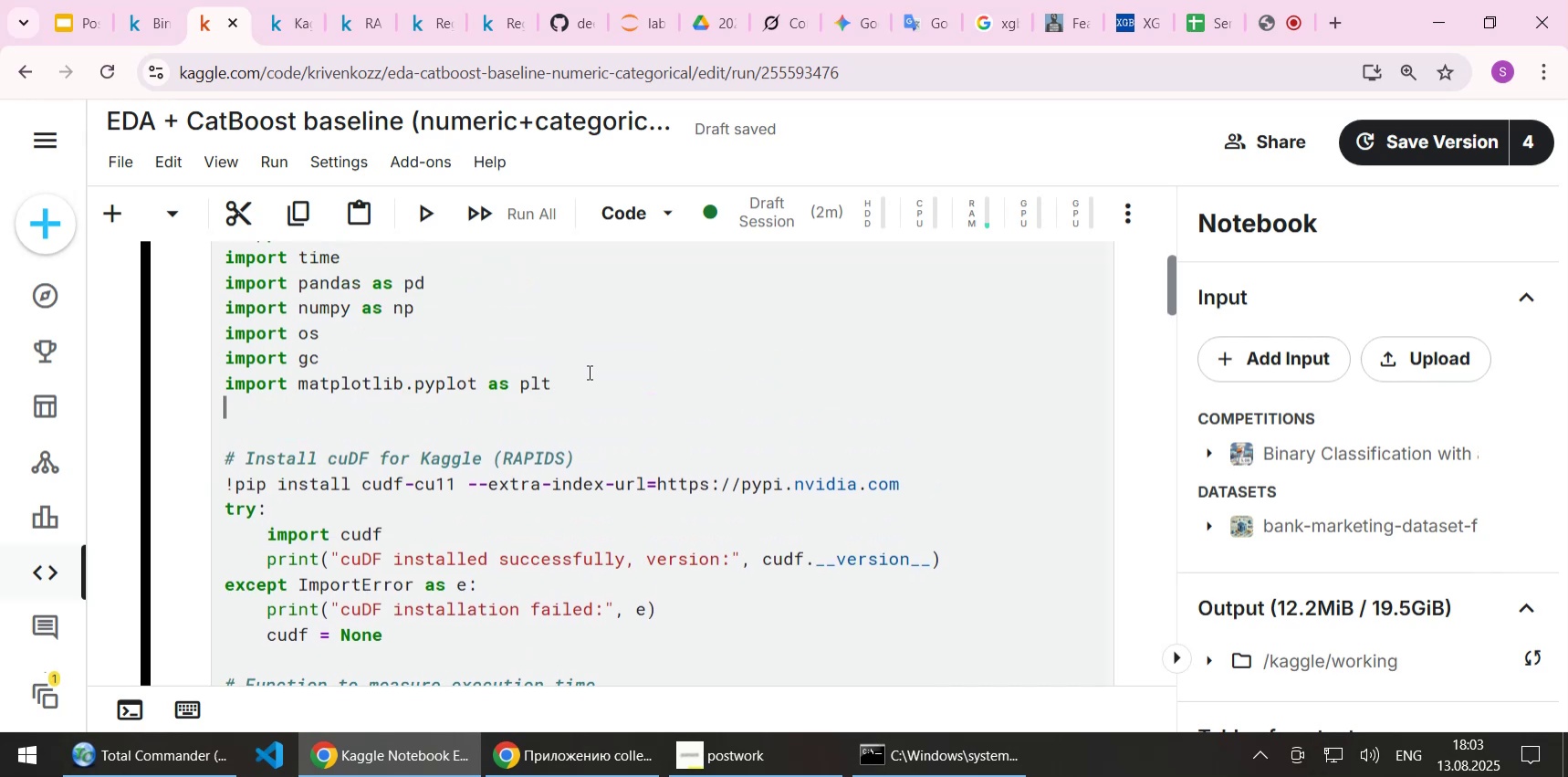 
key(Control+ControlLeft)
 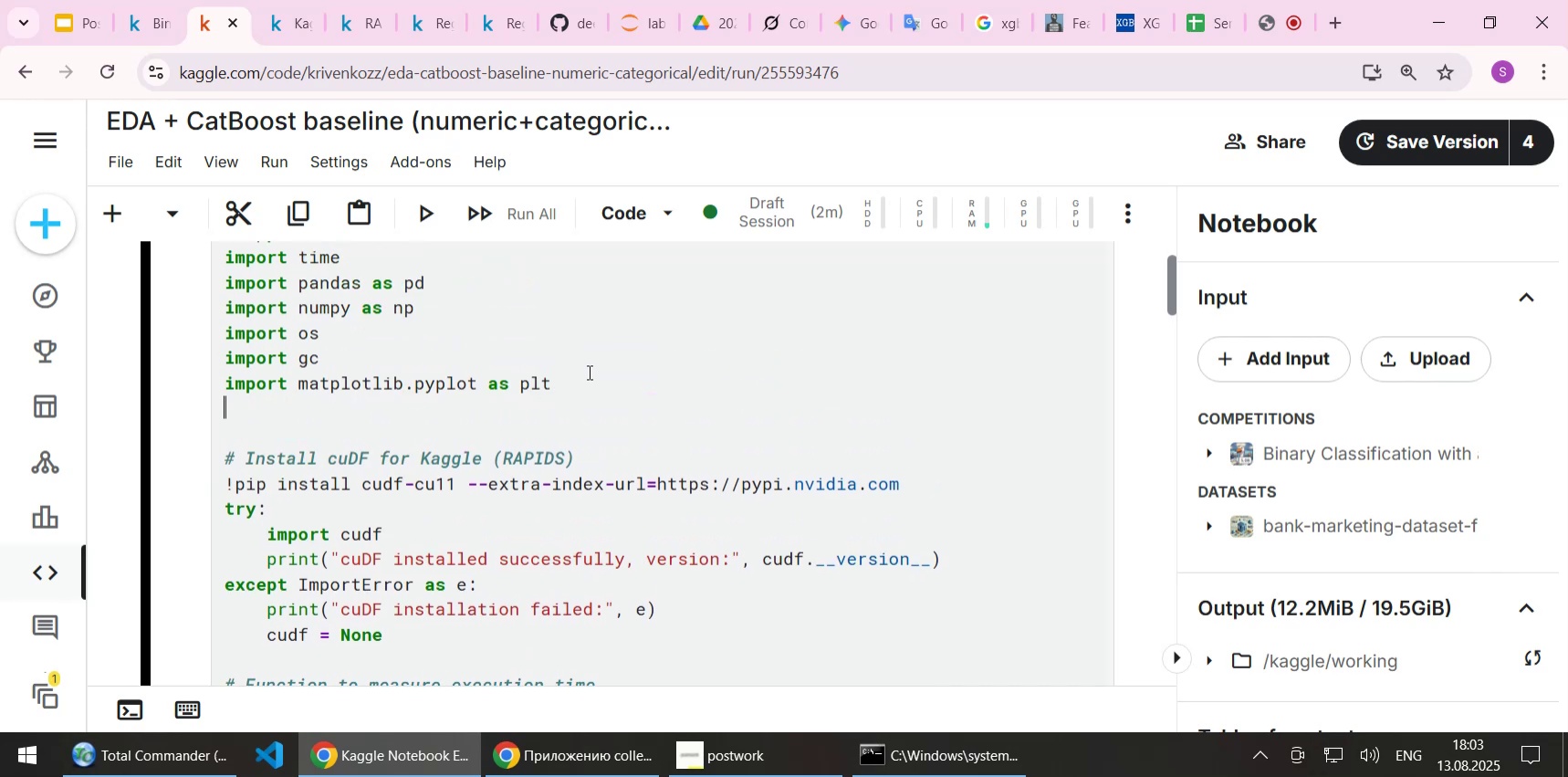 
key(Control+V)
 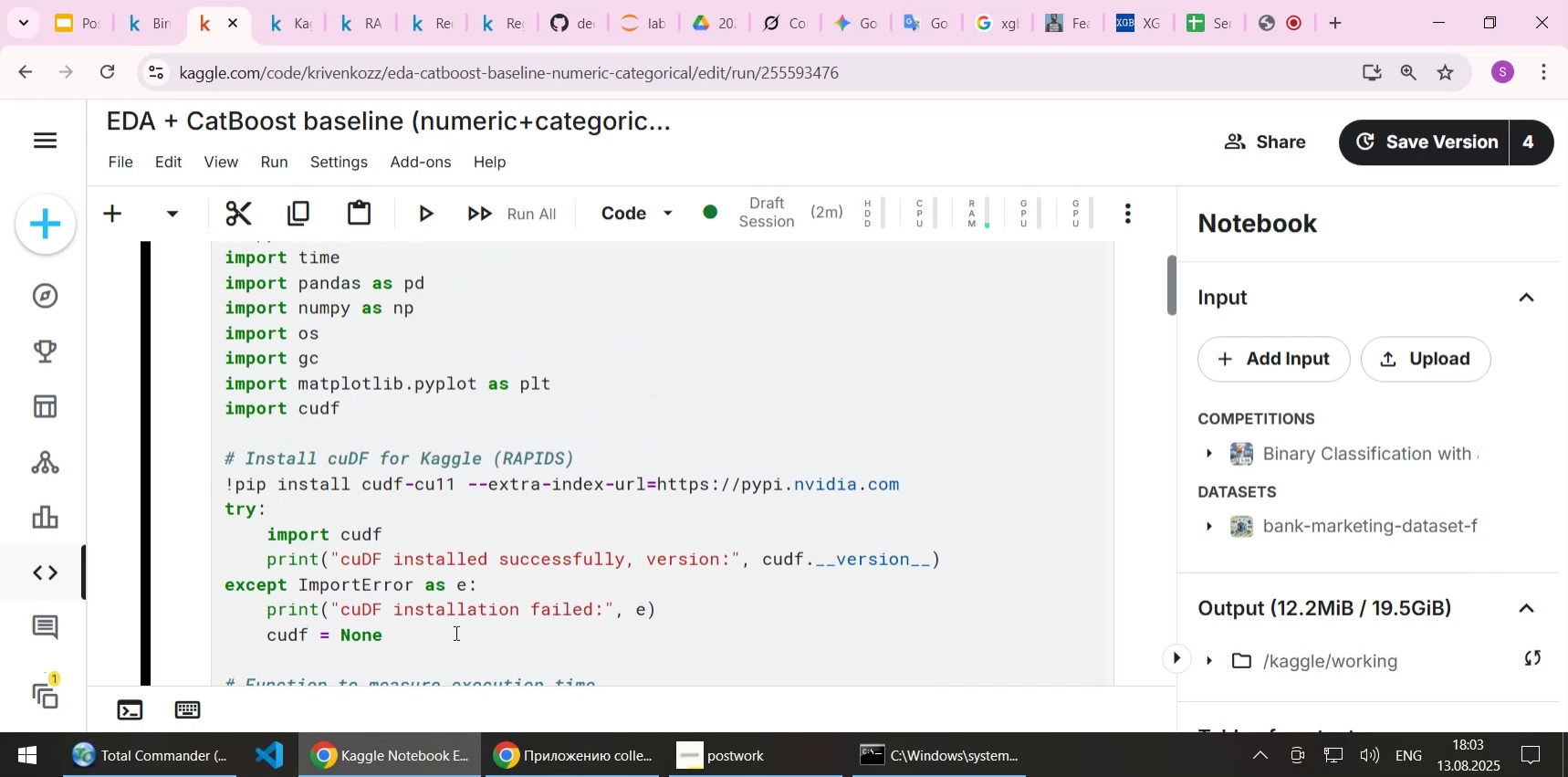 
left_click_drag(start_coordinate=[445, 633], to_coordinate=[182, 446])
 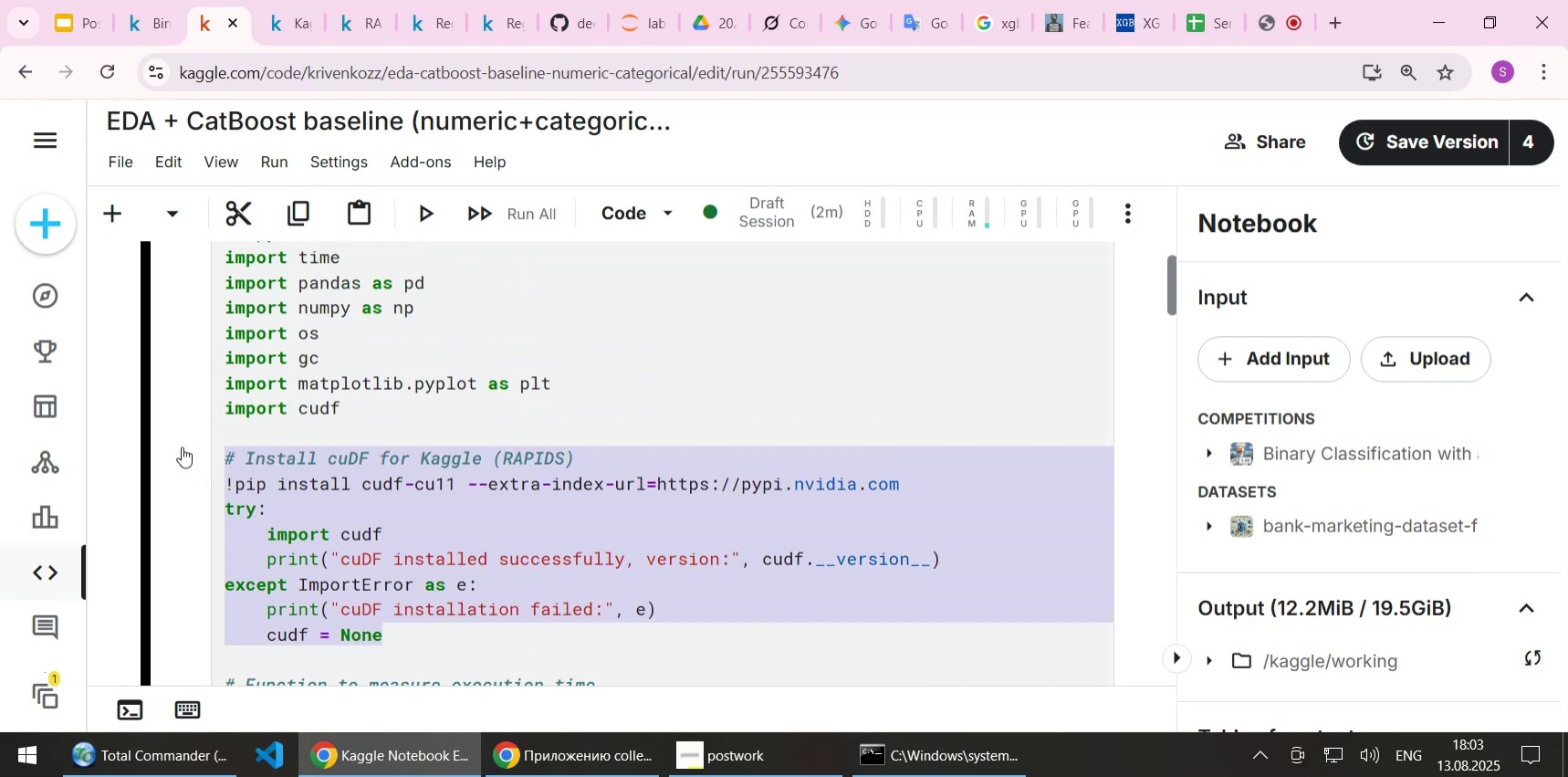 
key(Delete)
 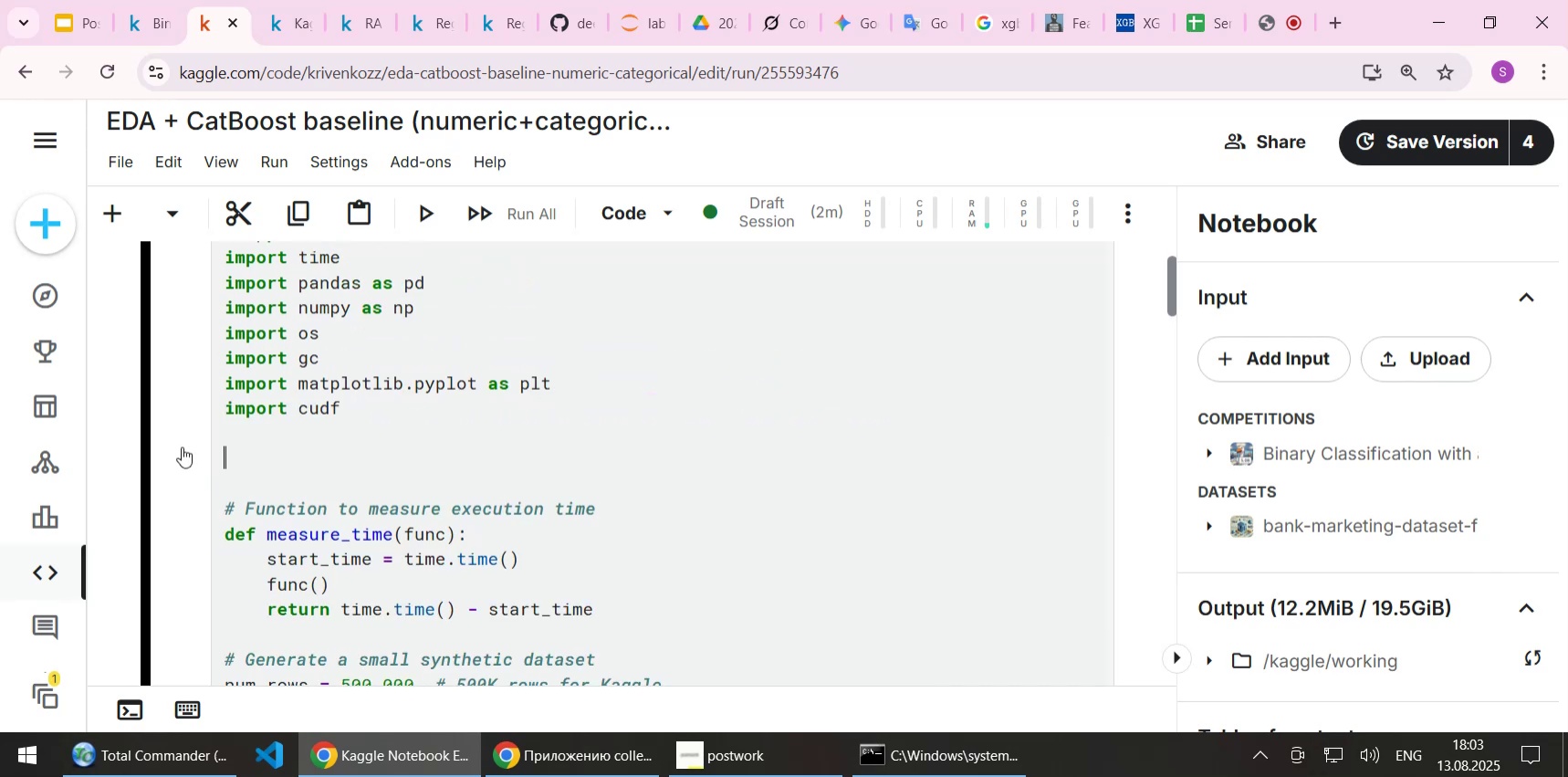 
key(Delete)
 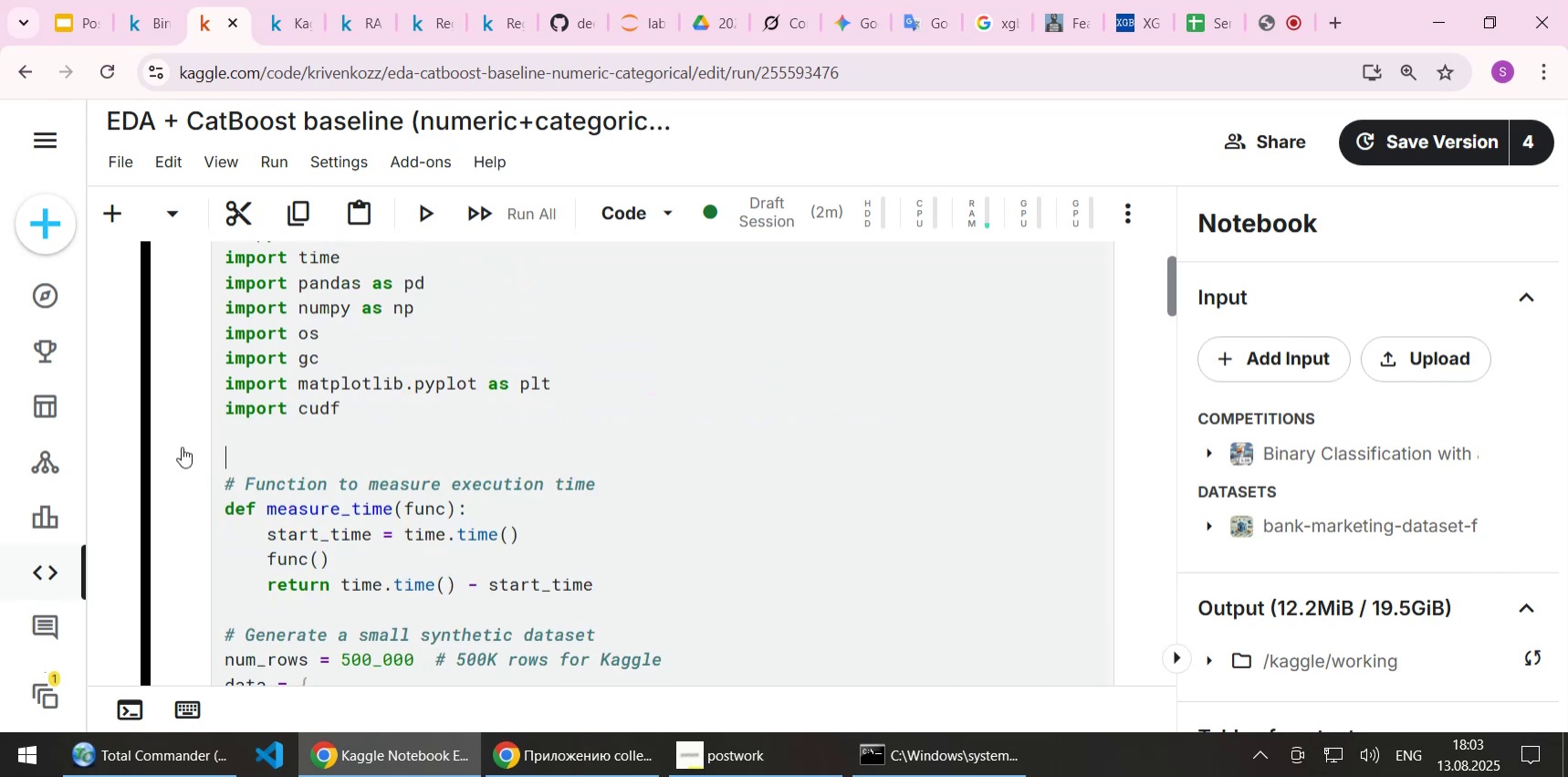 
key(Shift+Enter)
 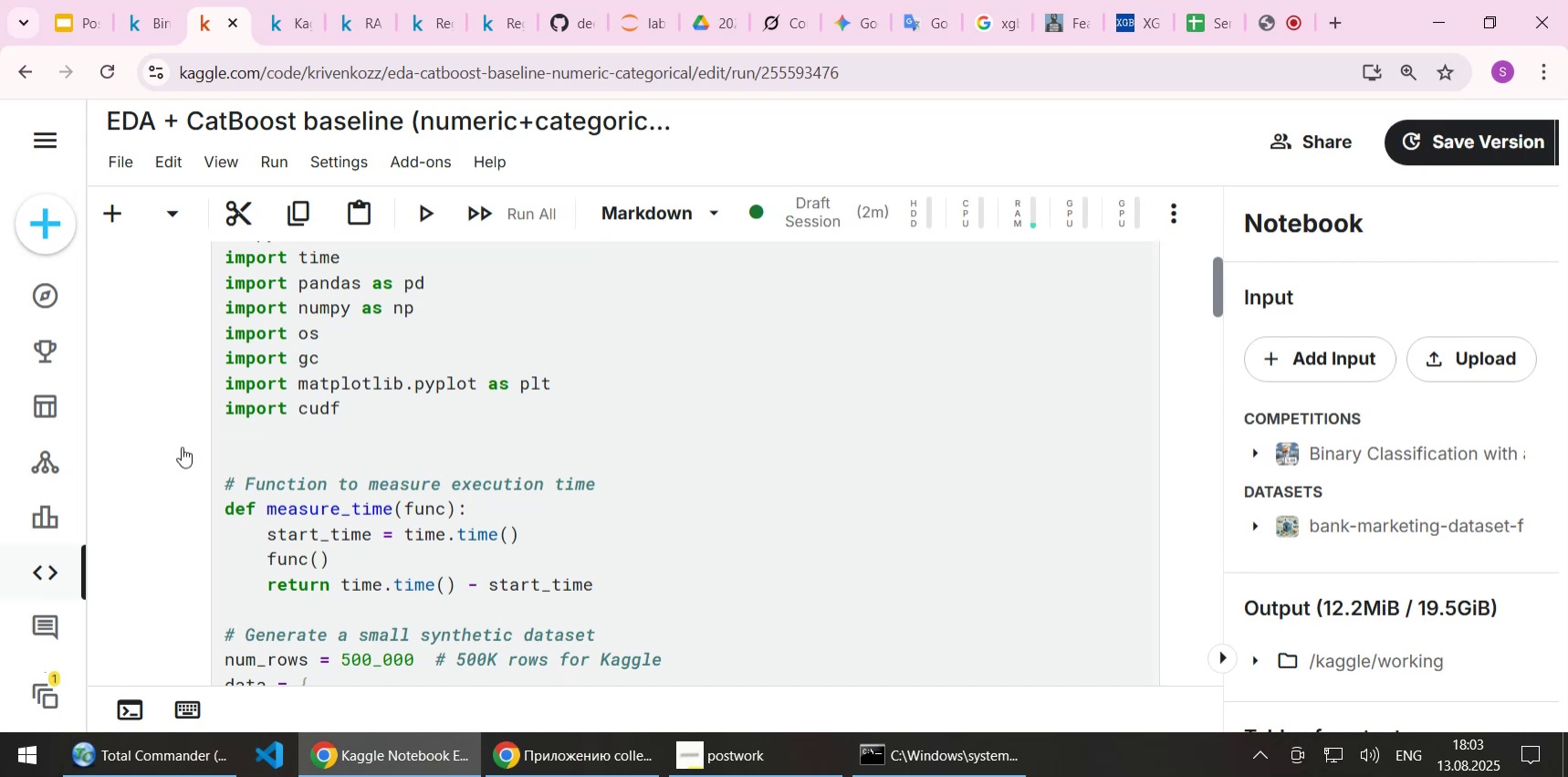 
scroll: coordinate [182, 446], scroll_direction: down, amount: 8.0
 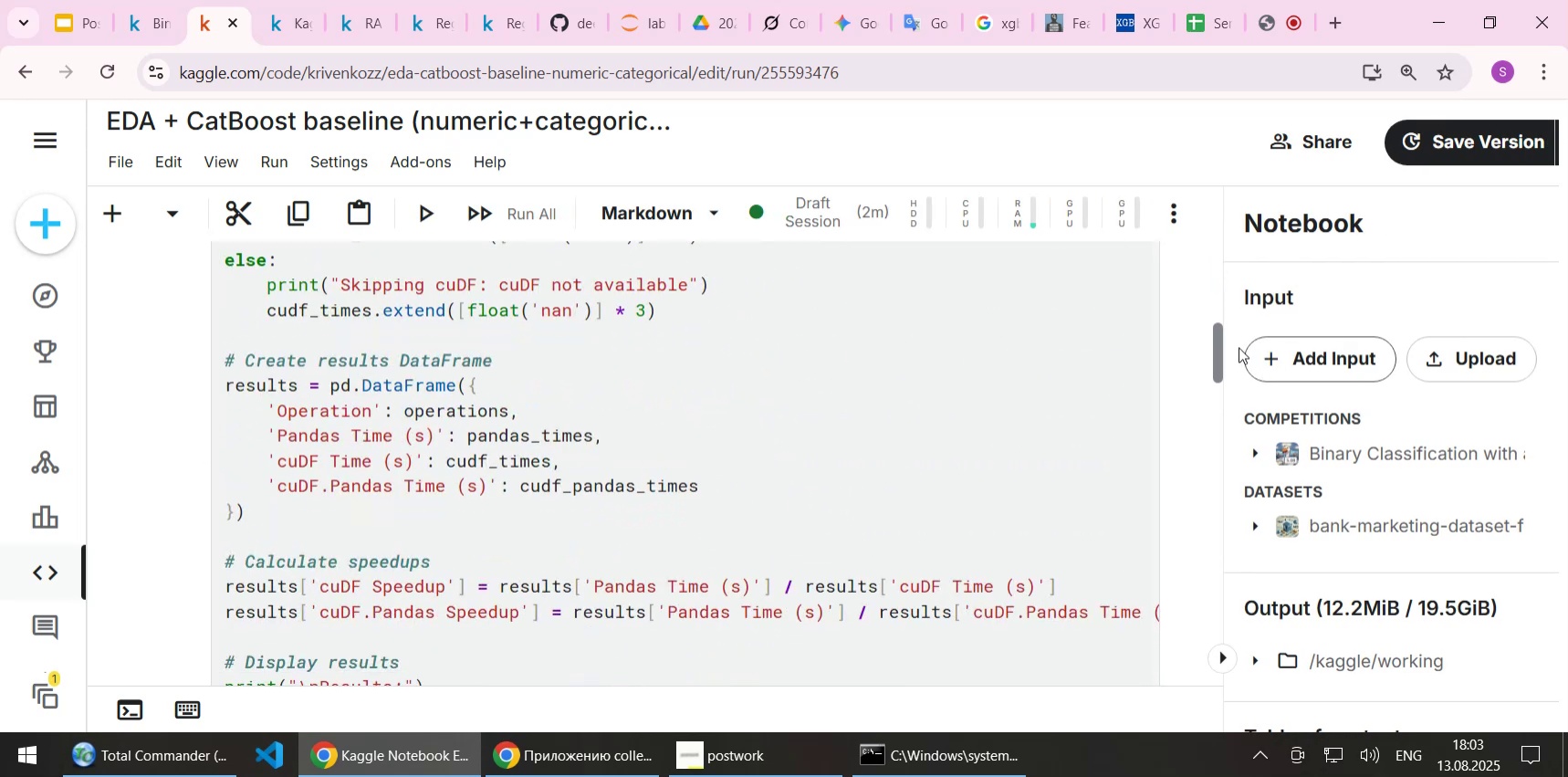 
left_click_drag(start_coordinate=[1217, 346], to_coordinate=[1215, 181])
 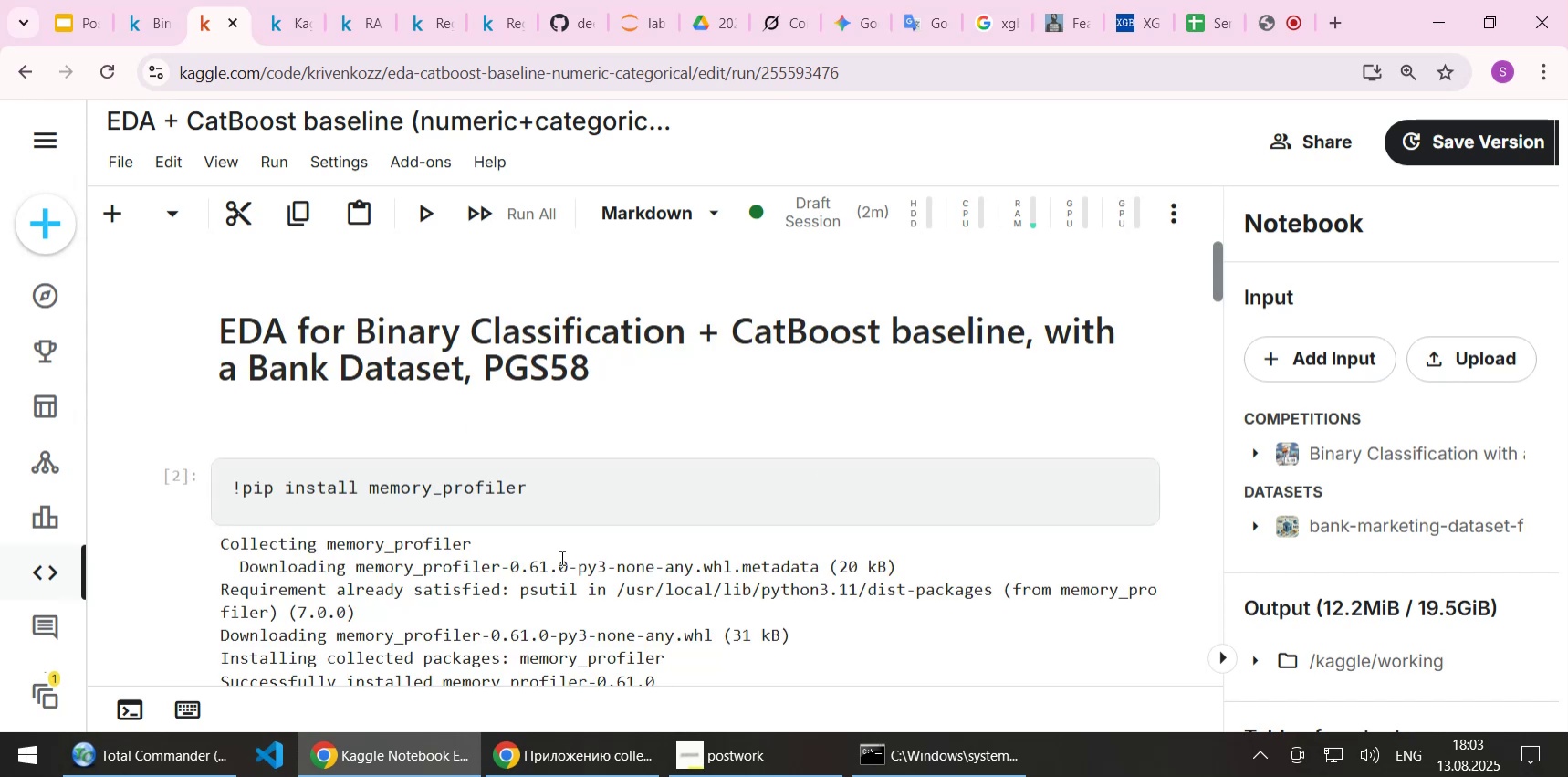 
scroll: coordinate [558, 558], scroll_direction: down, amount: 4.0
 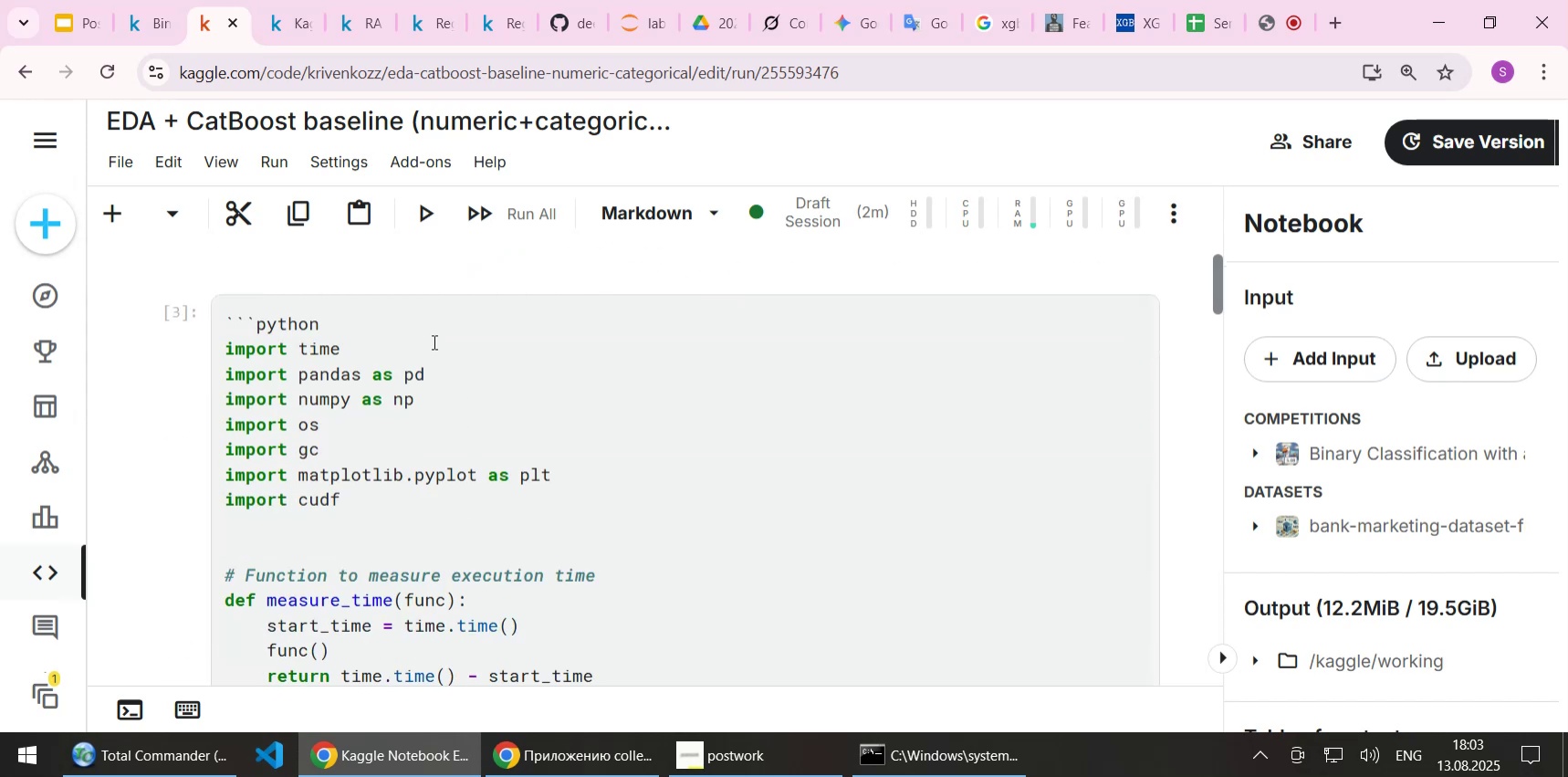 
left_click([432, 327])
 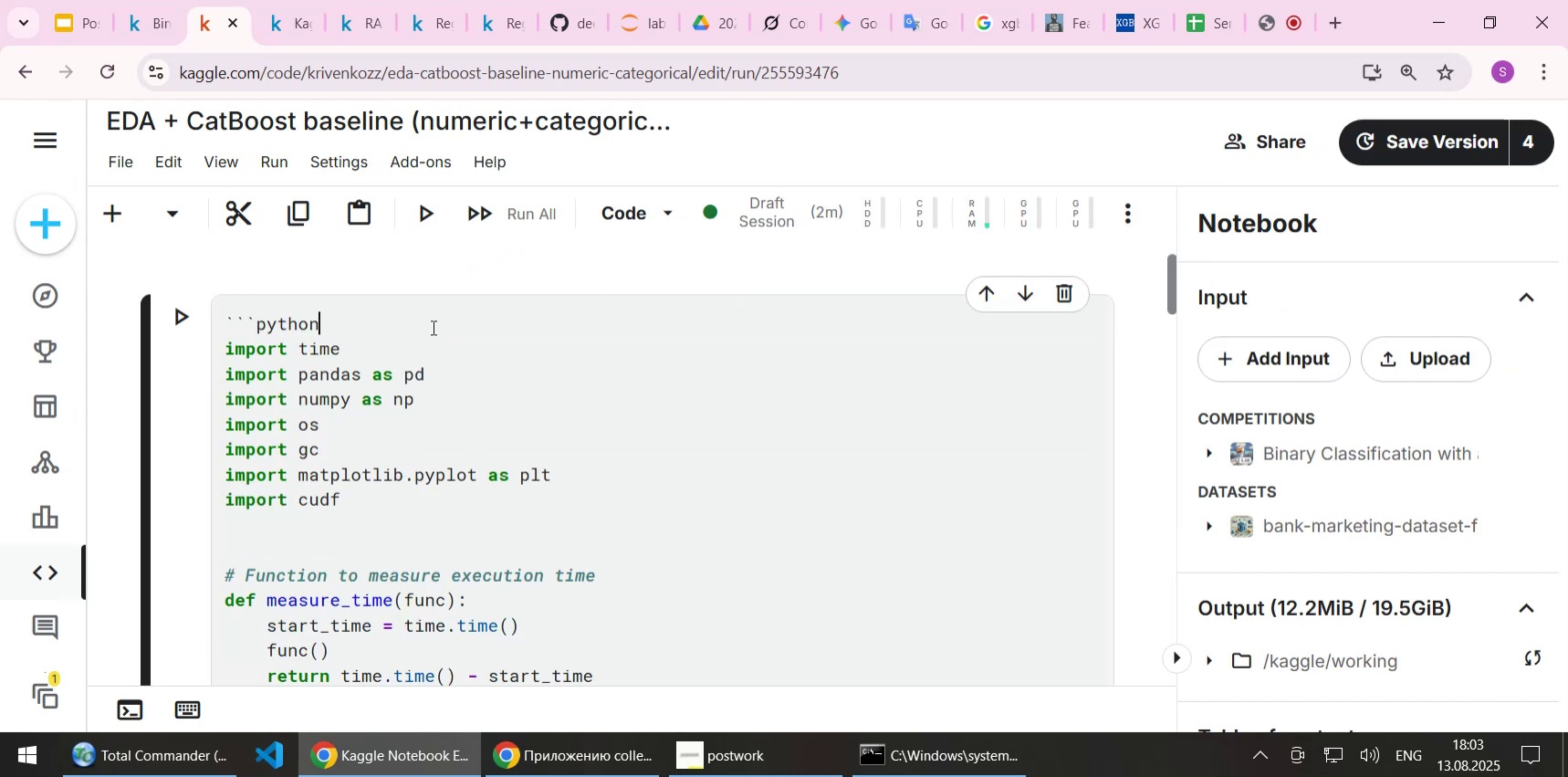 
key(Shift+Home)
 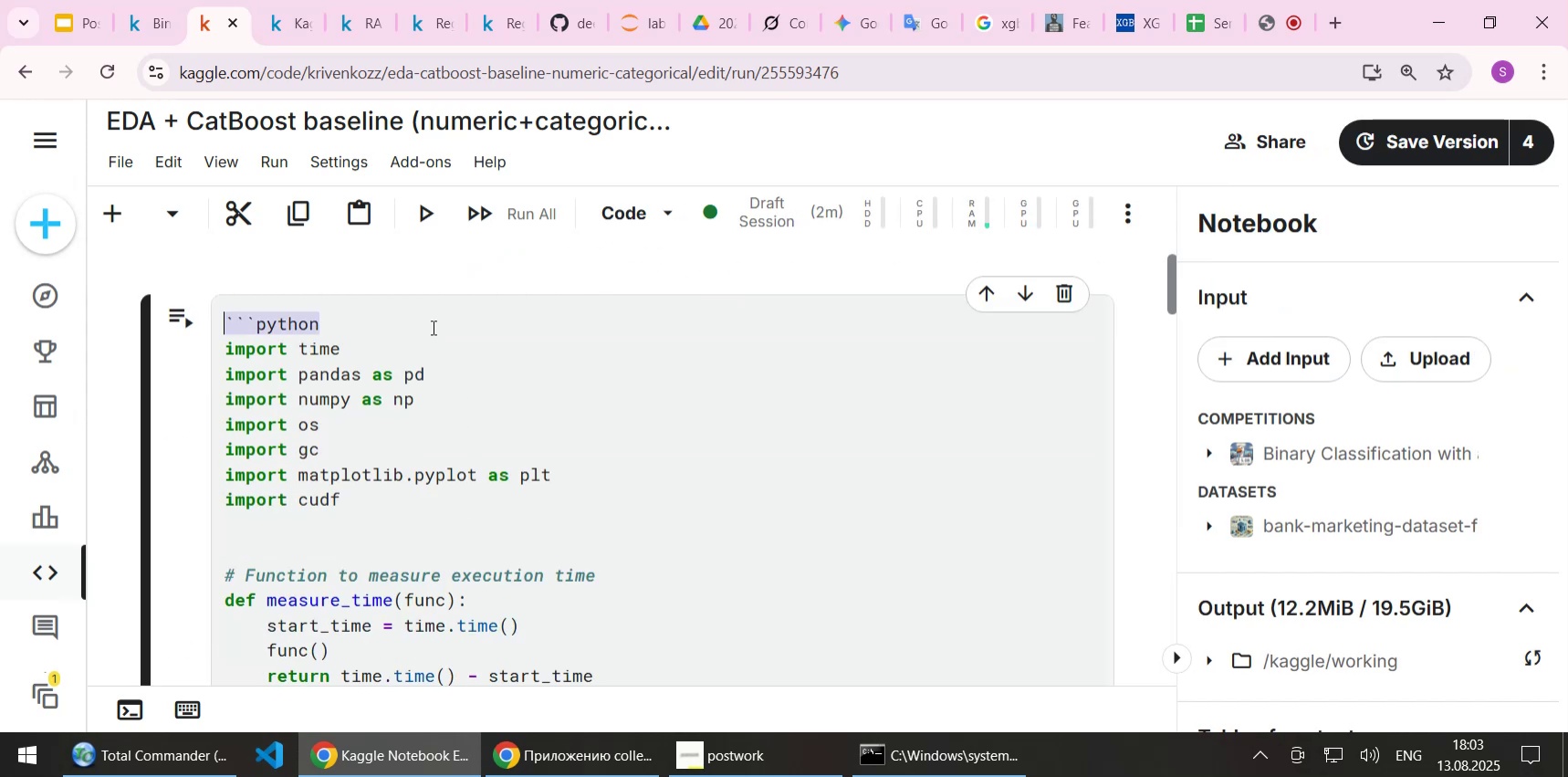 
key(Delete)
 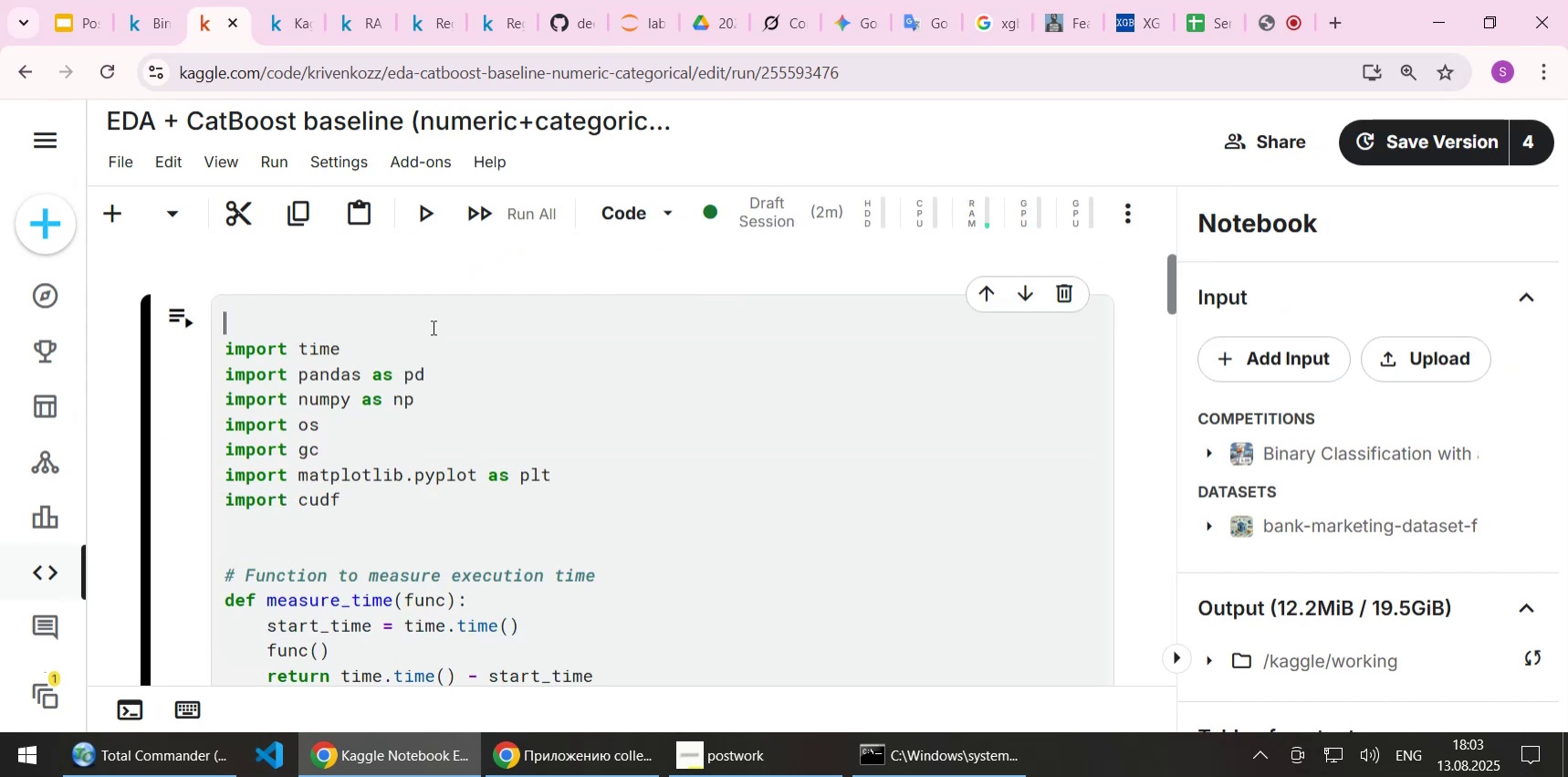 
key(Delete)
 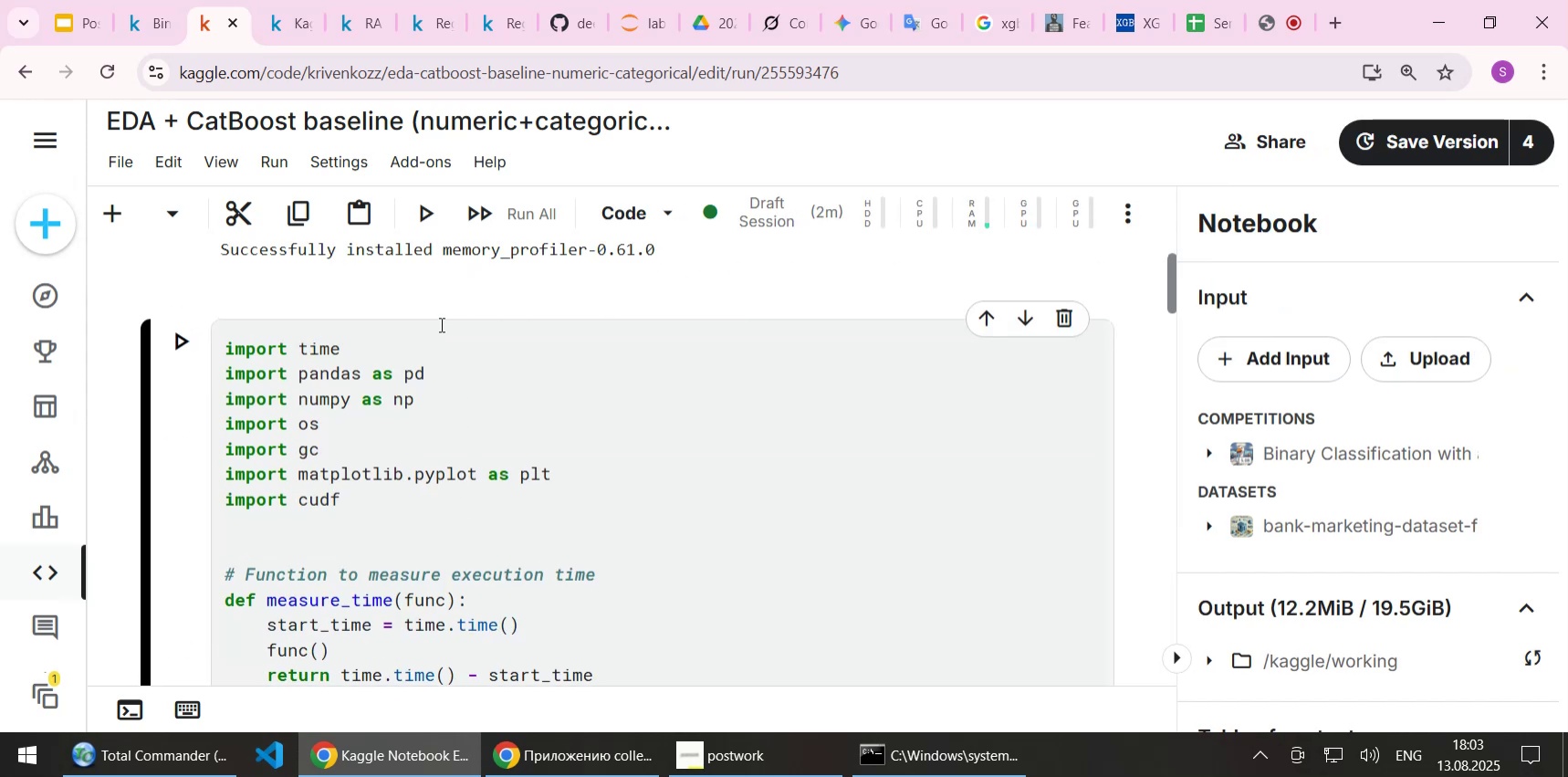 
key(Shift+Enter)
 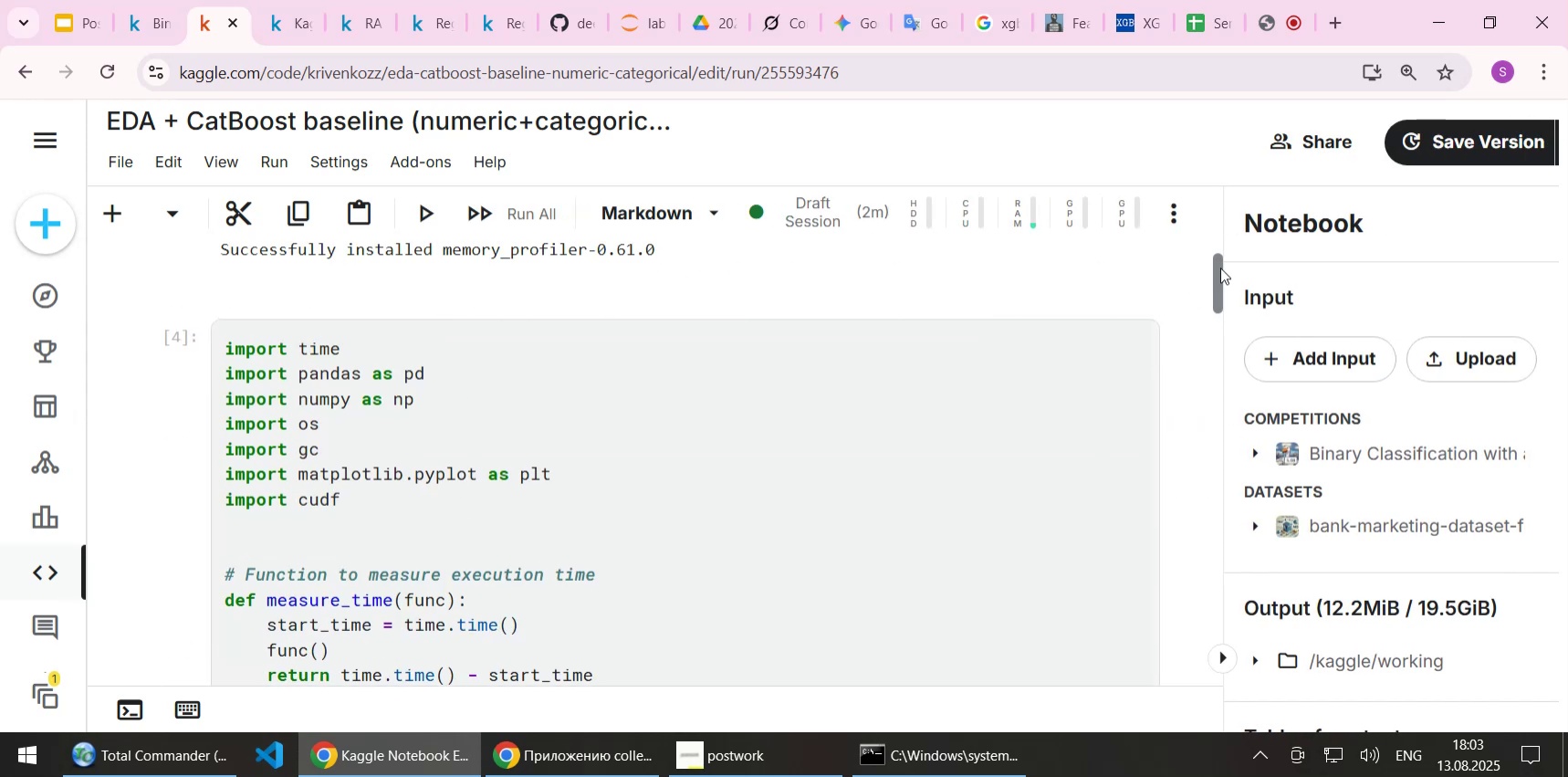 
left_click_drag(start_coordinate=[1215, 267], to_coordinate=[1202, 355])
 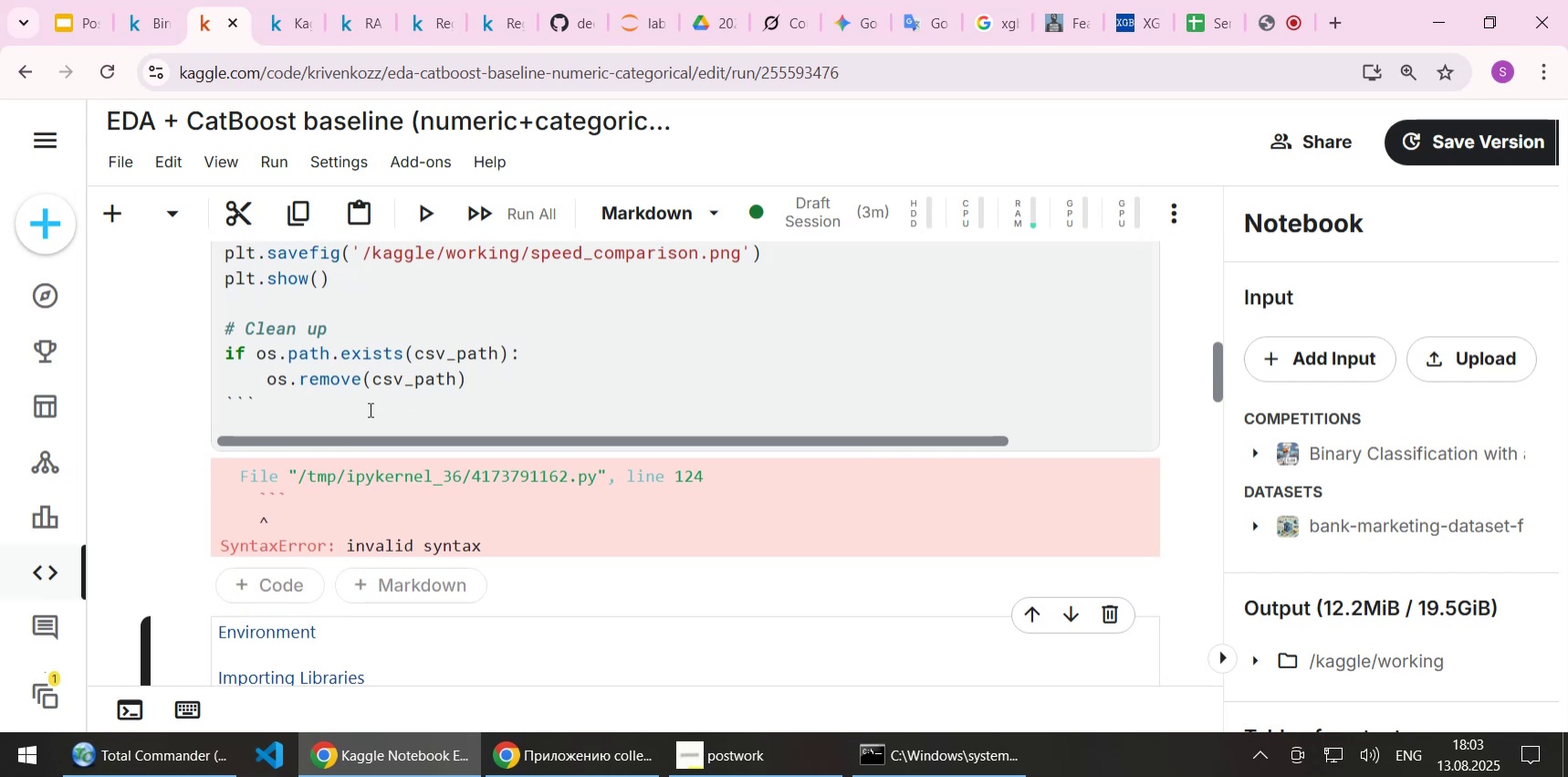 
left_click_drag(start_coordinate=[369, 408], to_coordinate=[180, 408])
 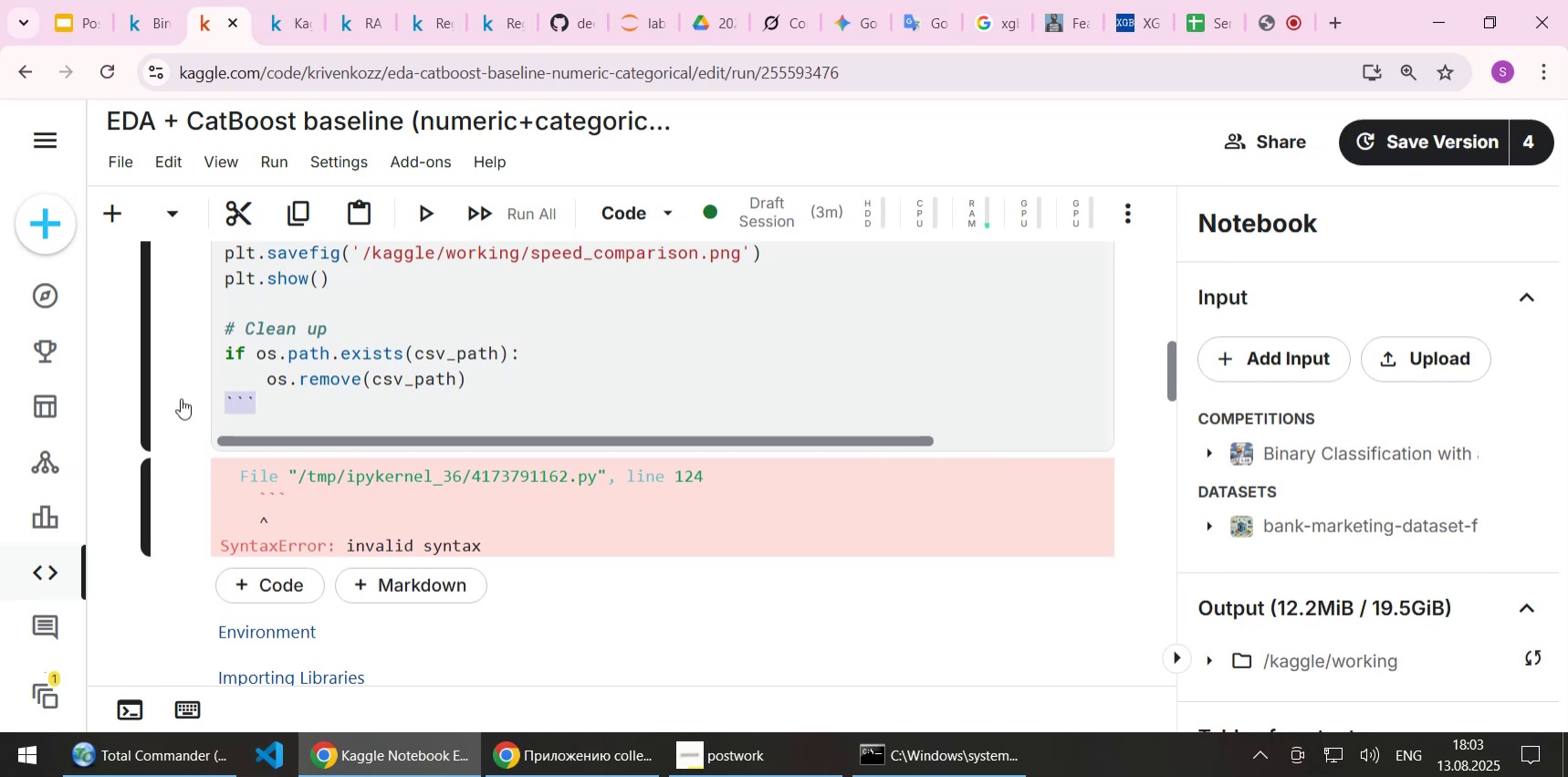 
key(Delete)
 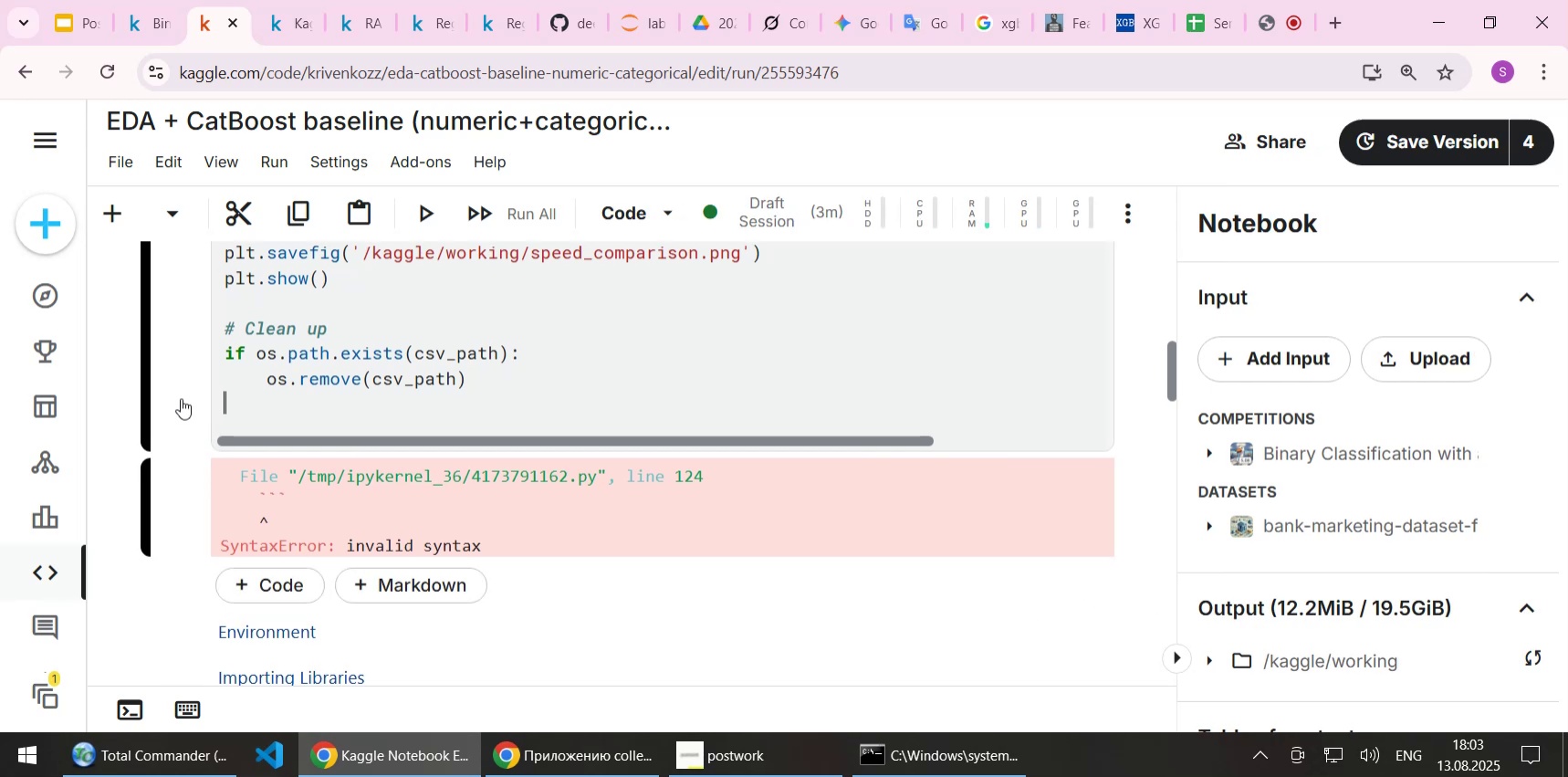 
key(Delete)
 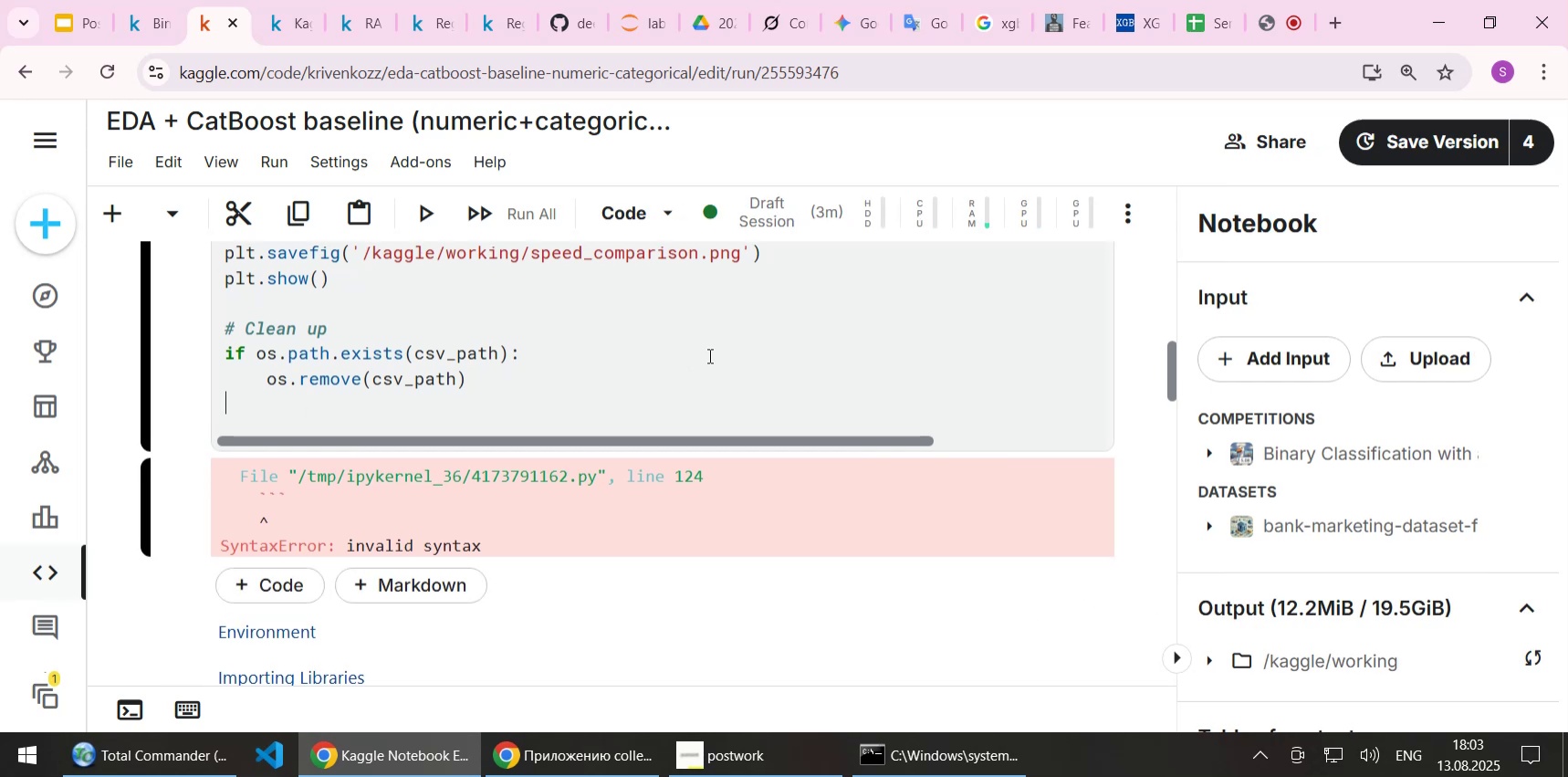 
key(Shift+Enter)
 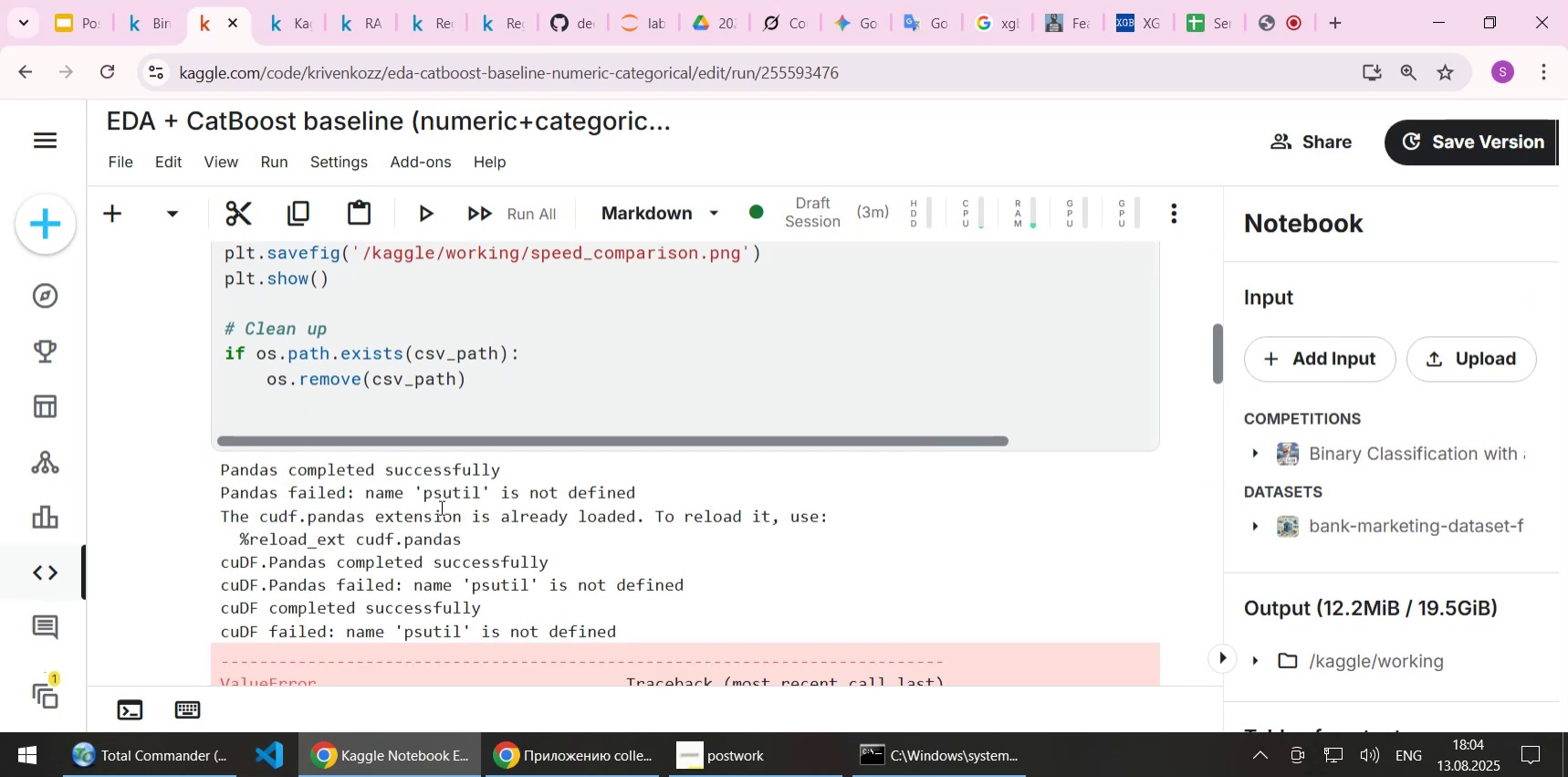 
left_click_drag(start_coordinate=[220, 463], to_coordinate=[631, 623])
 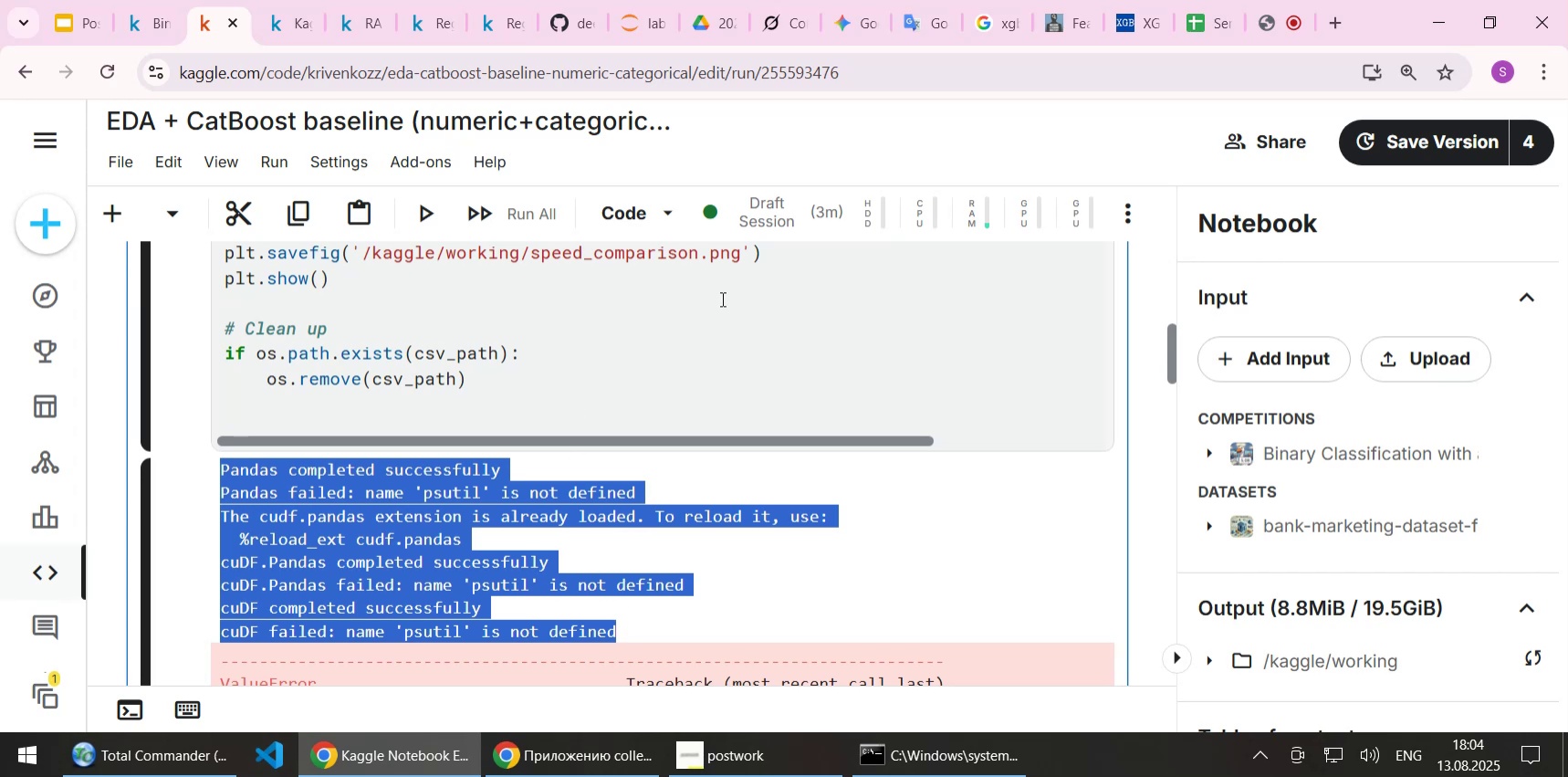 
scroll: coordinate [721, 299], scroll_direction: up, amount: 29.0
 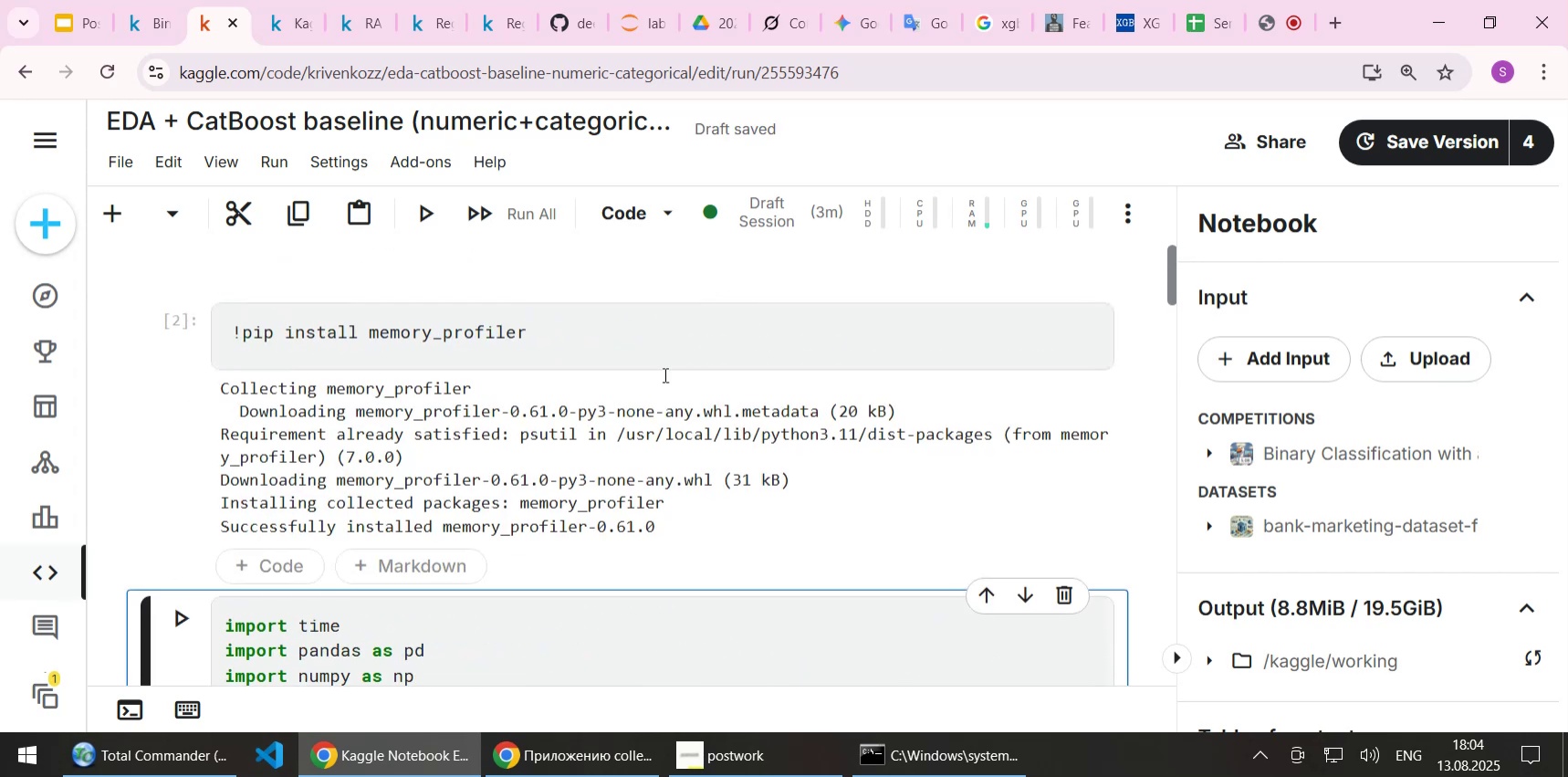 
scroll: coordinate [650, 387], scroll_direction: down, amount: 2.0
 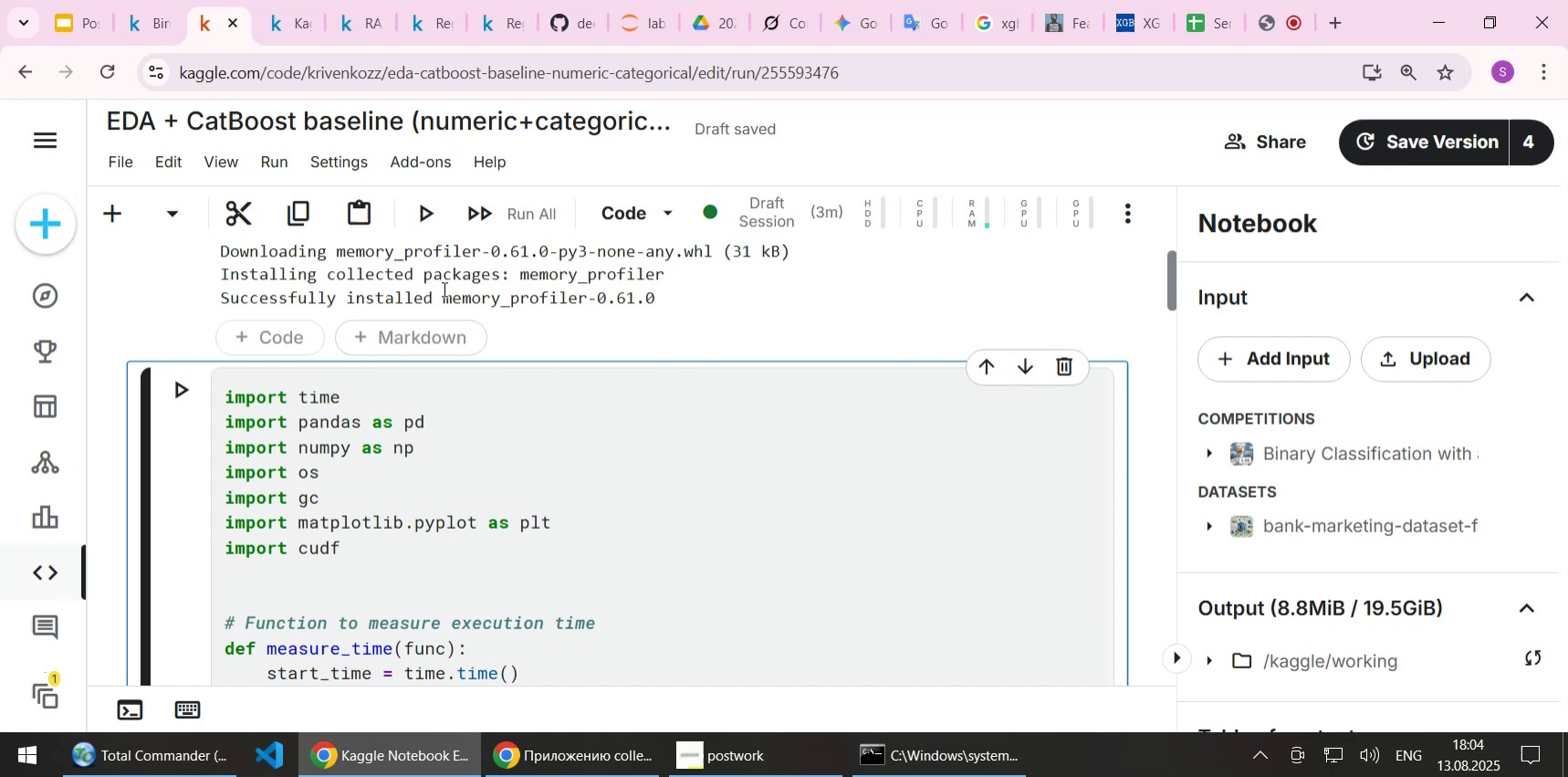 
left_click([258, 341])
 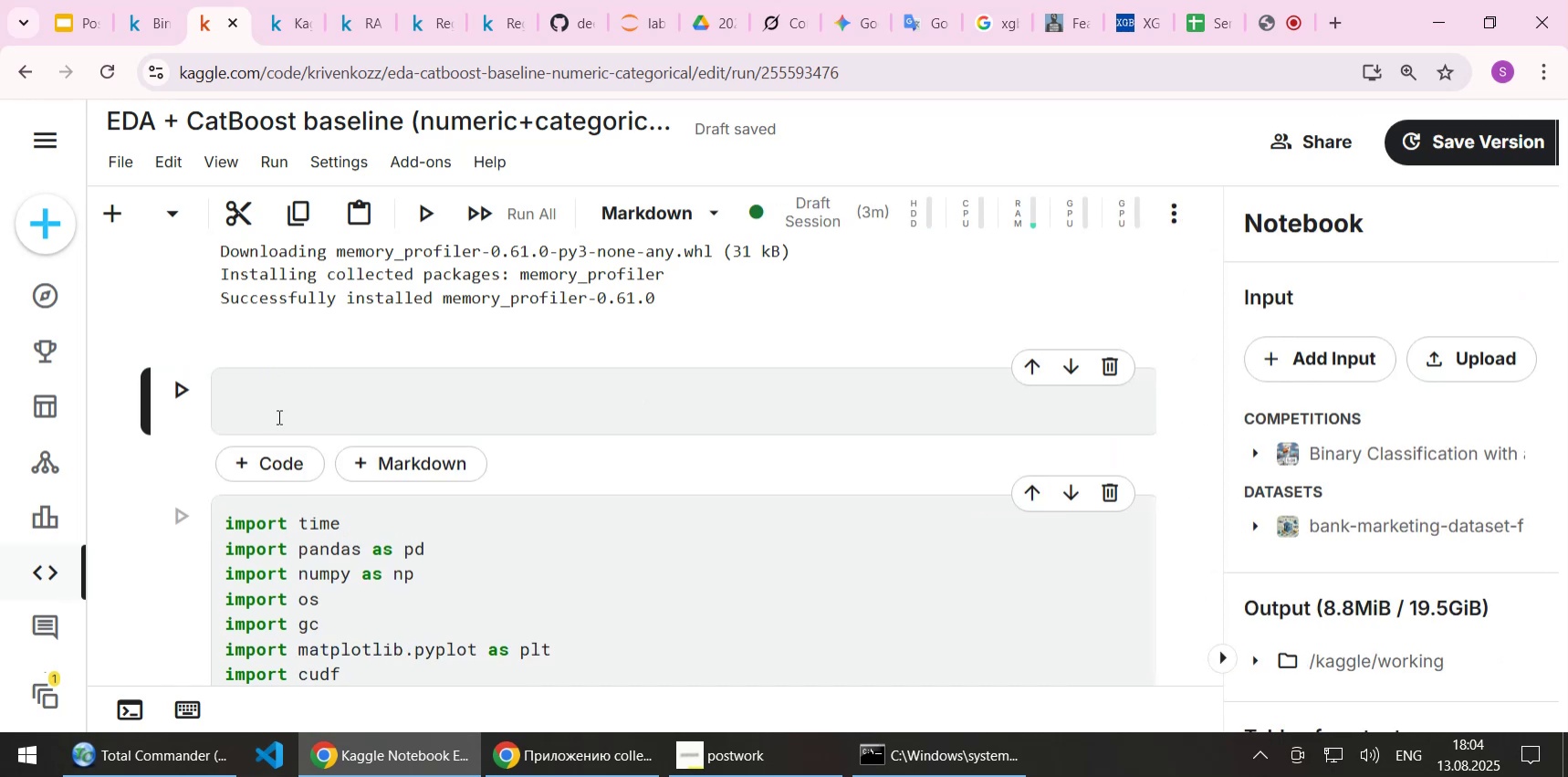 
left_click([277, 406])
 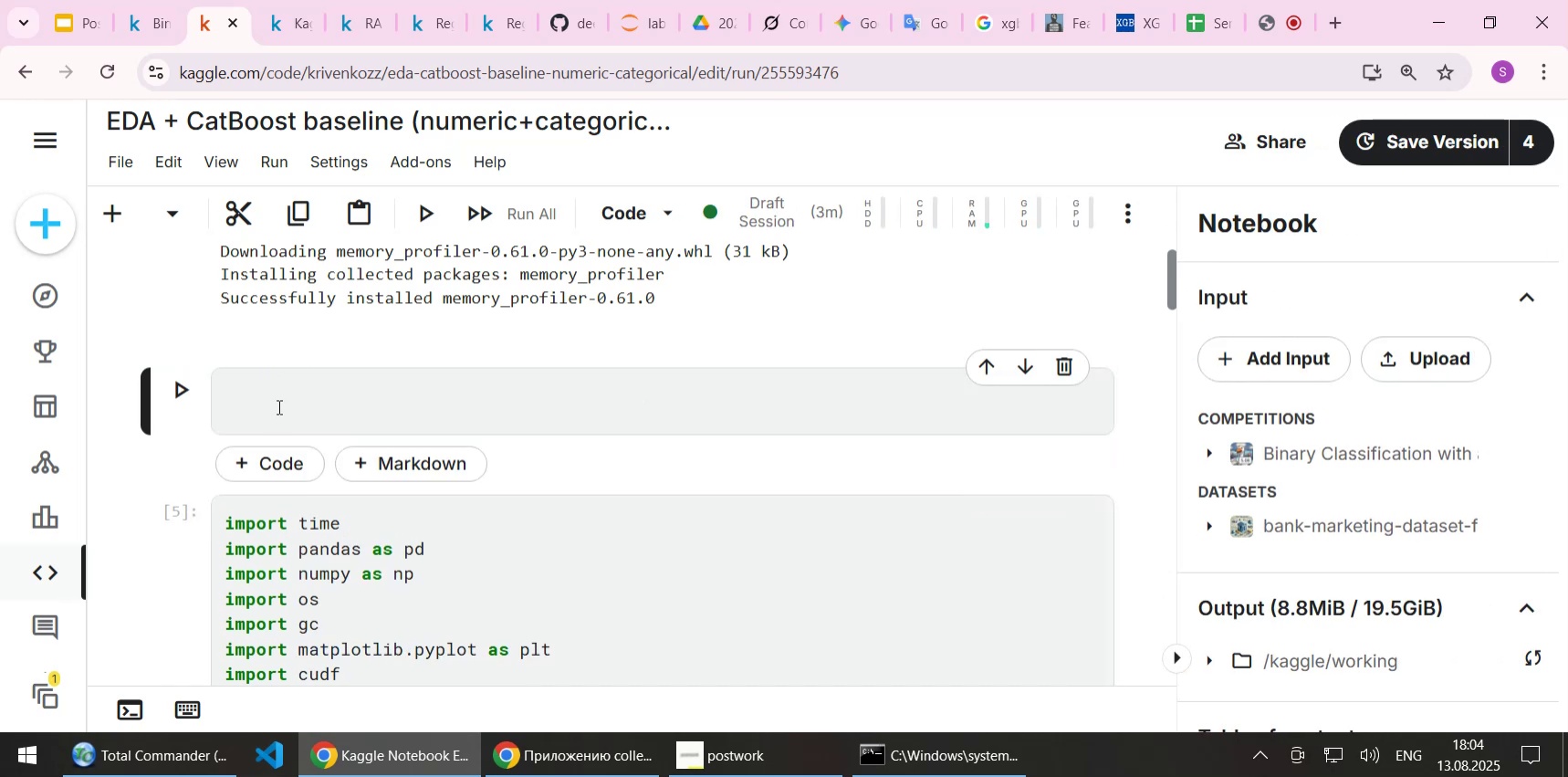 
type(import psutils)
 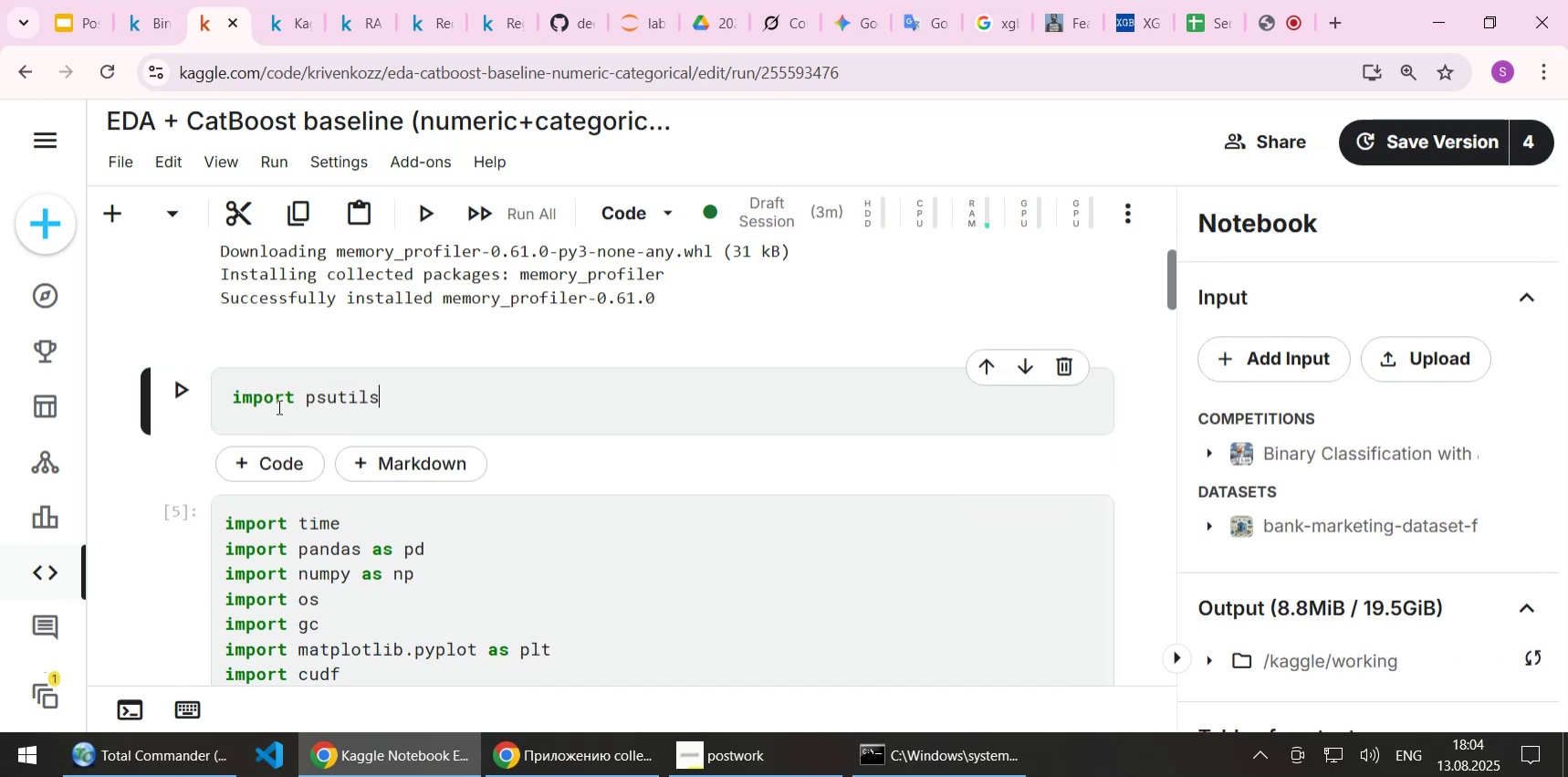 
key(Shift+Enter)
 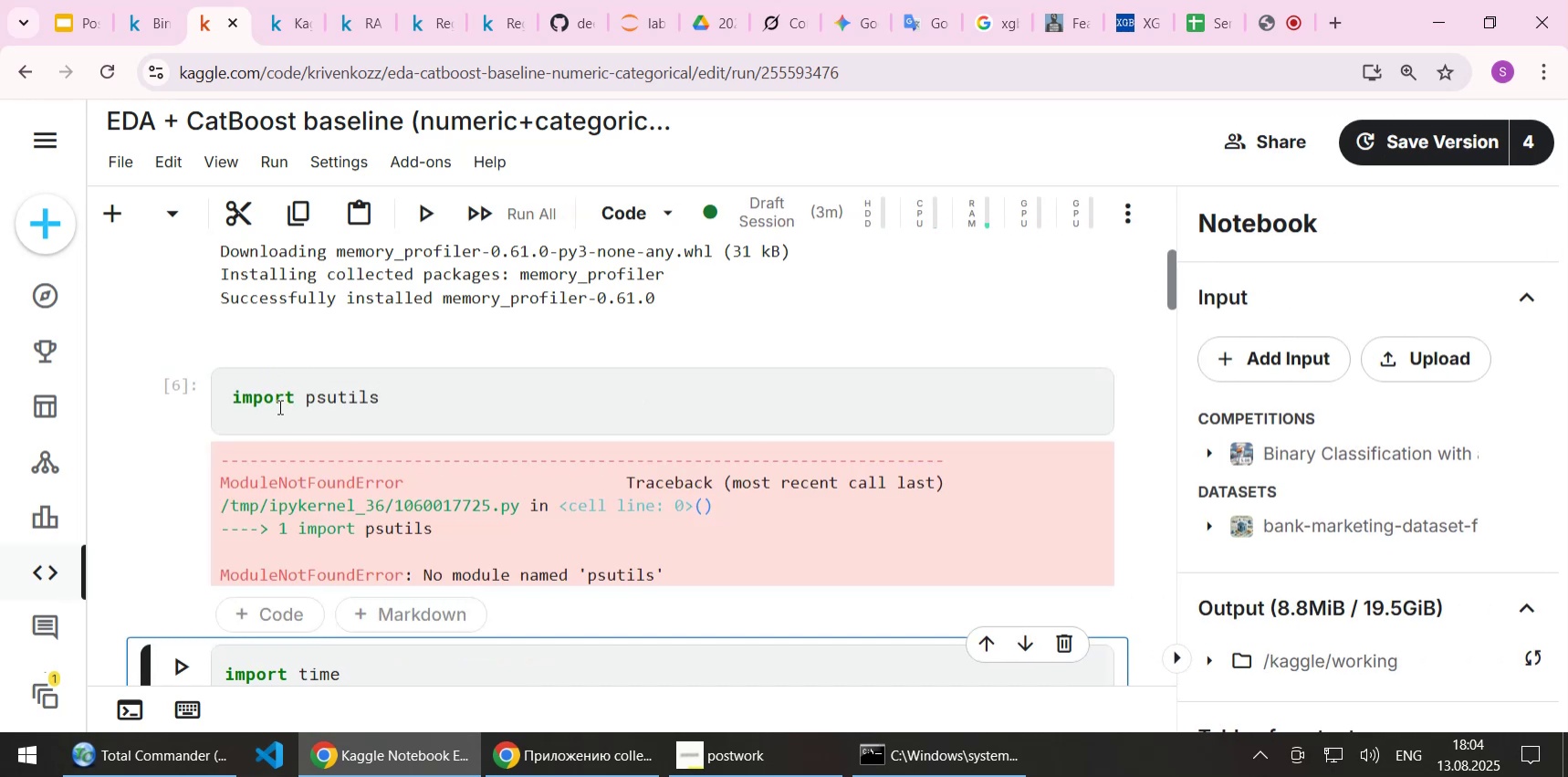 
scroll: coordinate [436, 478], scroll_direction: up, amount: 3.0
 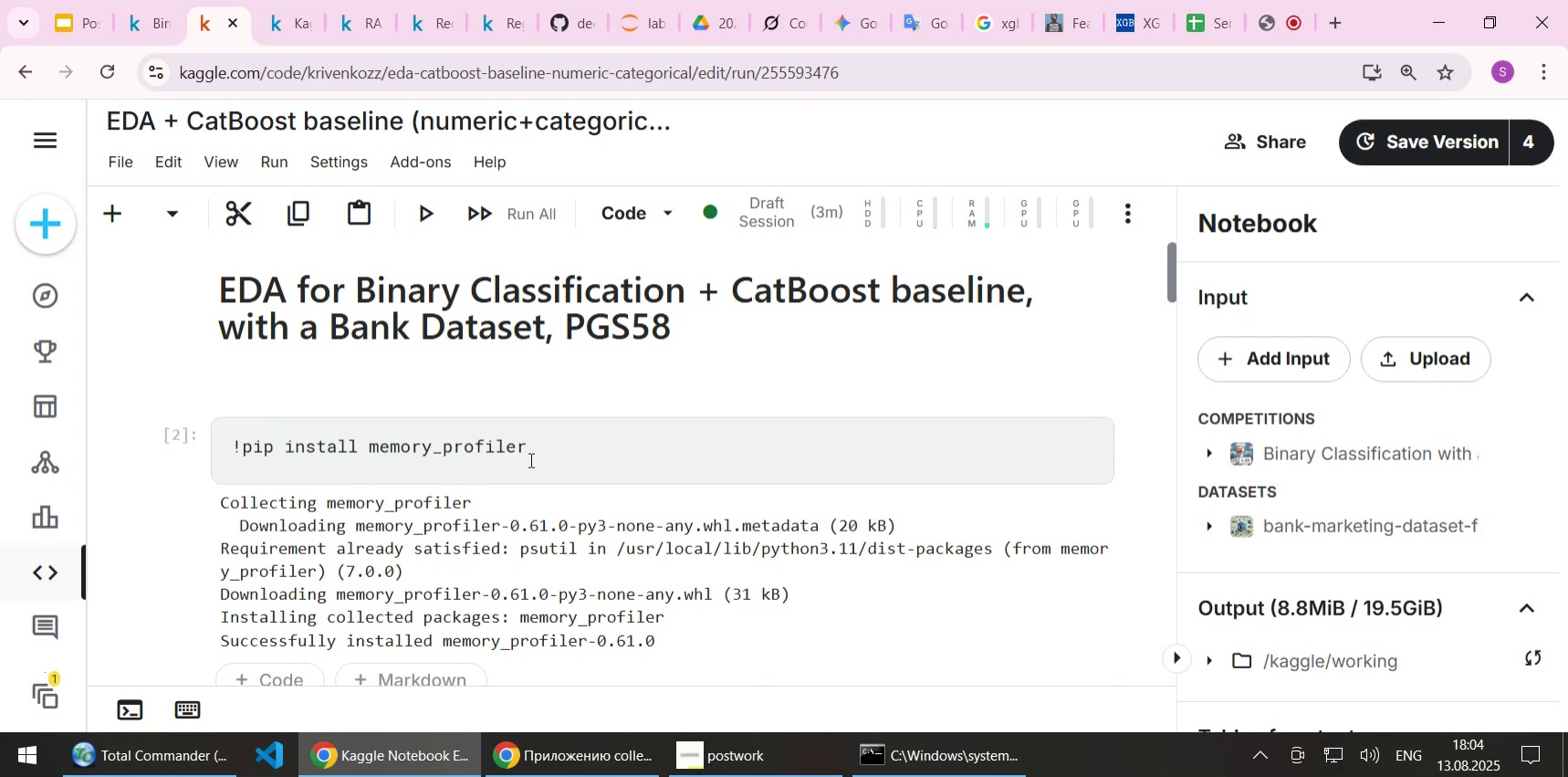 
scroll: coordinate [528, 463], scroll_direction: down, amount: 36.0
 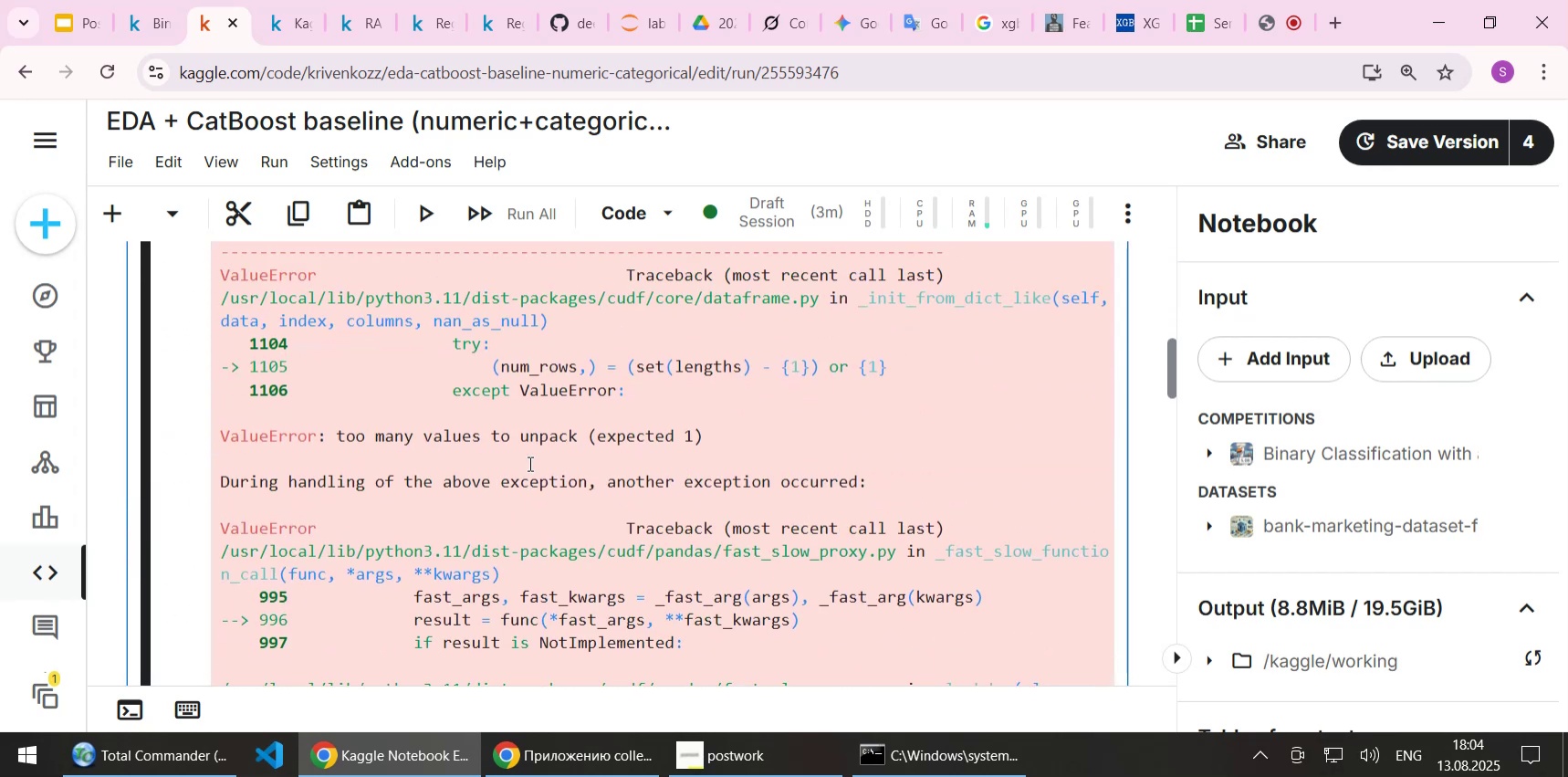 
scroll: coordinate [540, 355], scroll_direction: up, amount: 32.0
 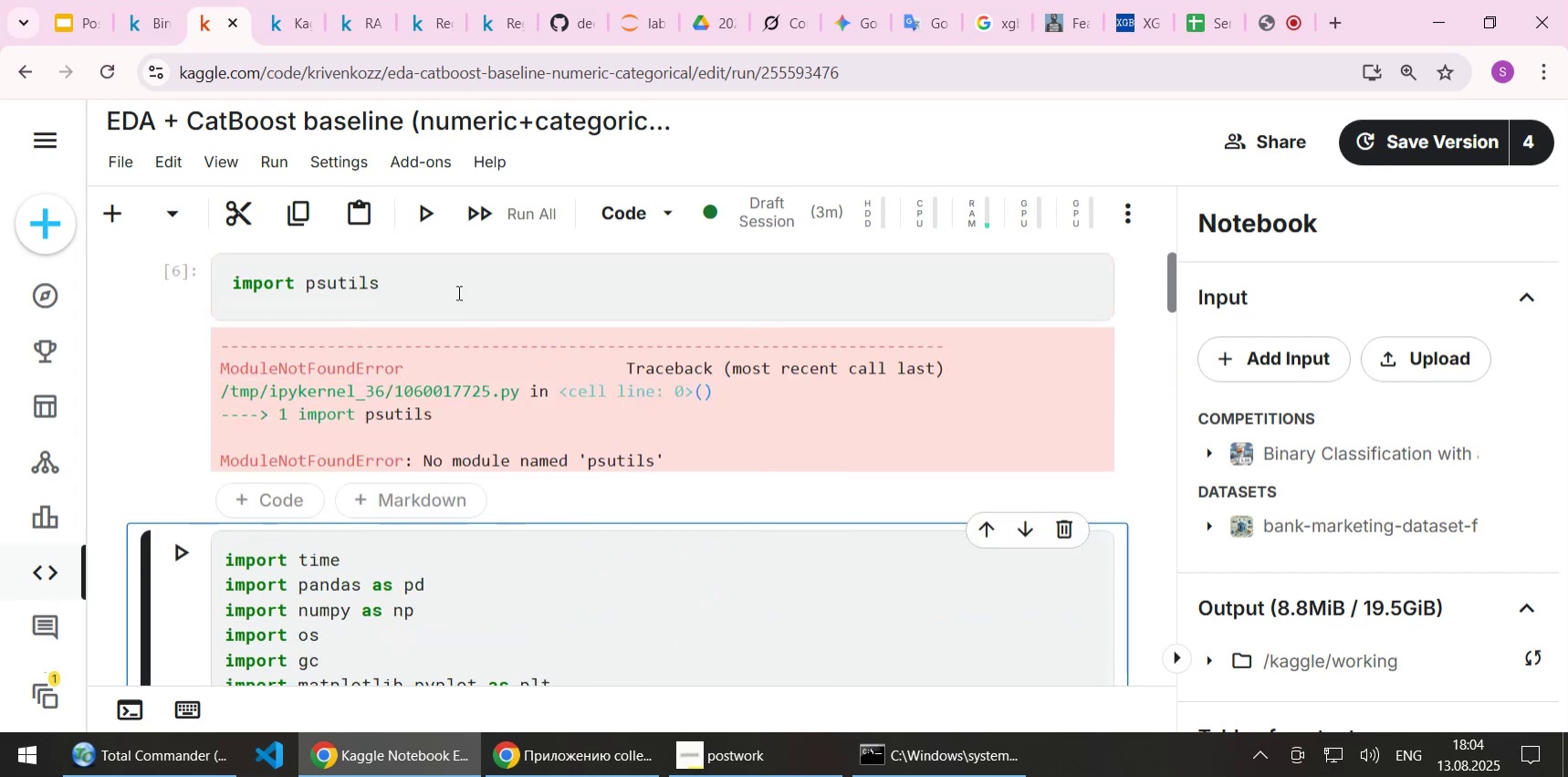 
left_click([455, 288])
 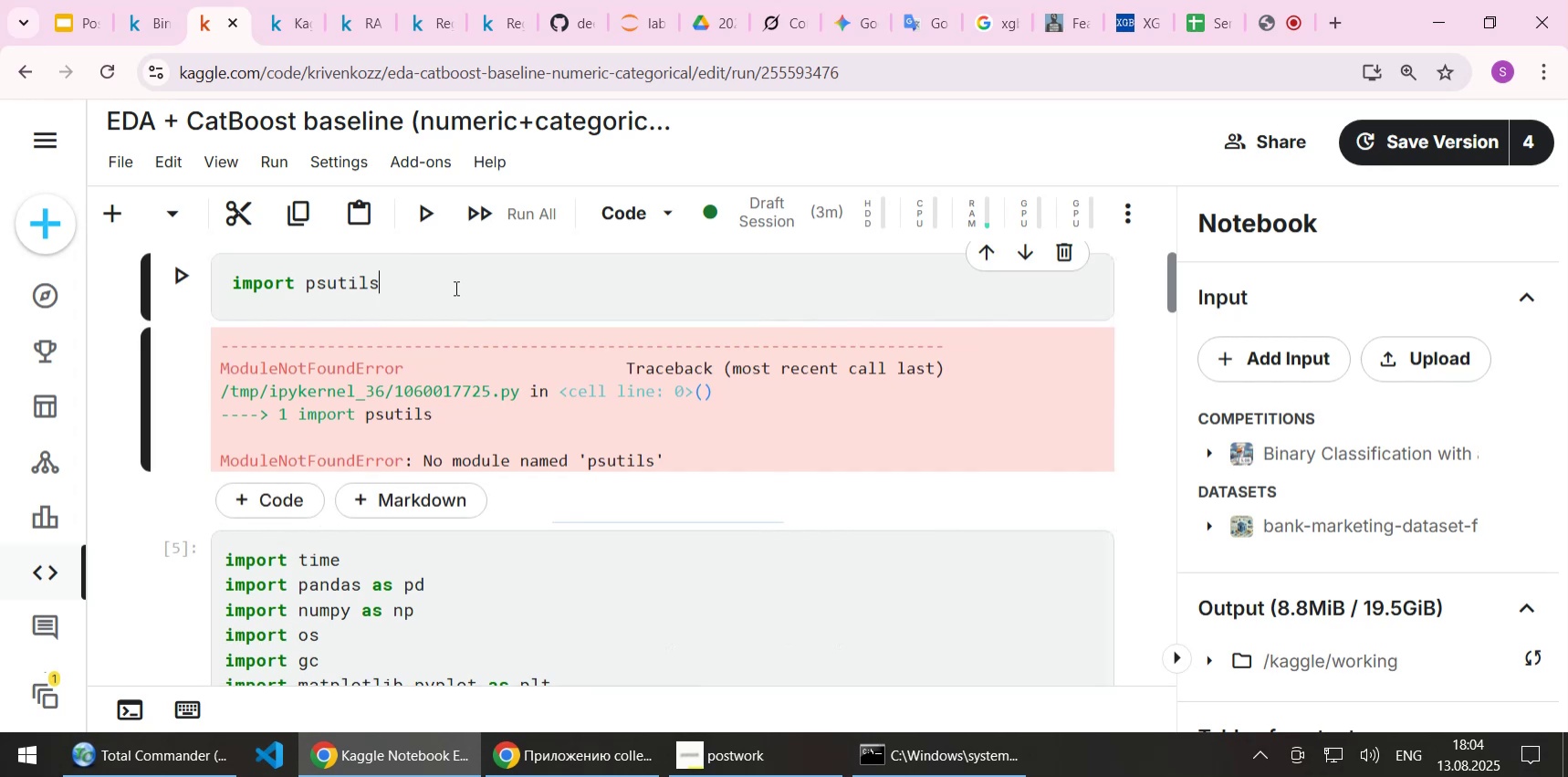 
key(Backspace)
 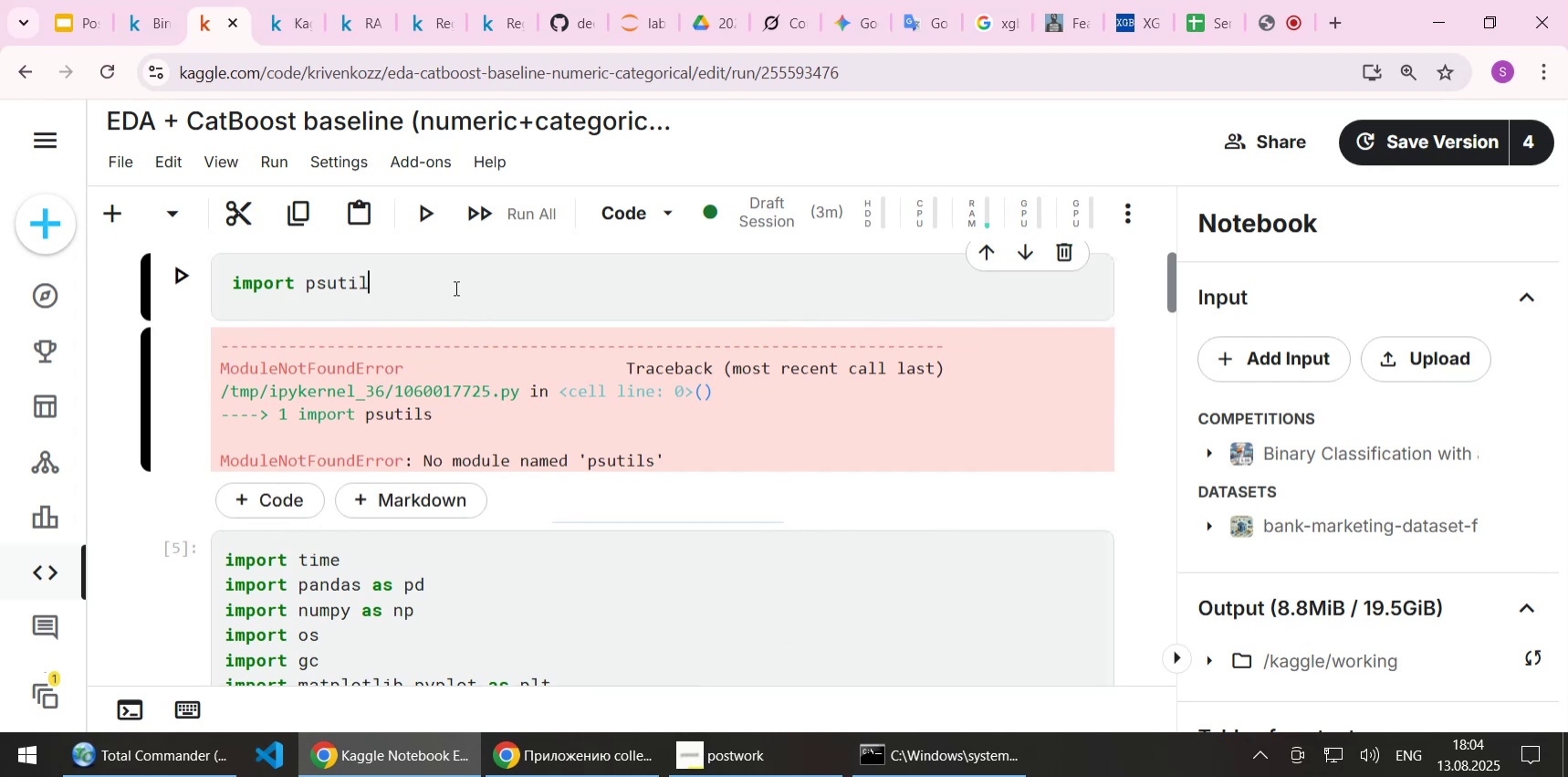 
key(Shift+ShiftLeft)
 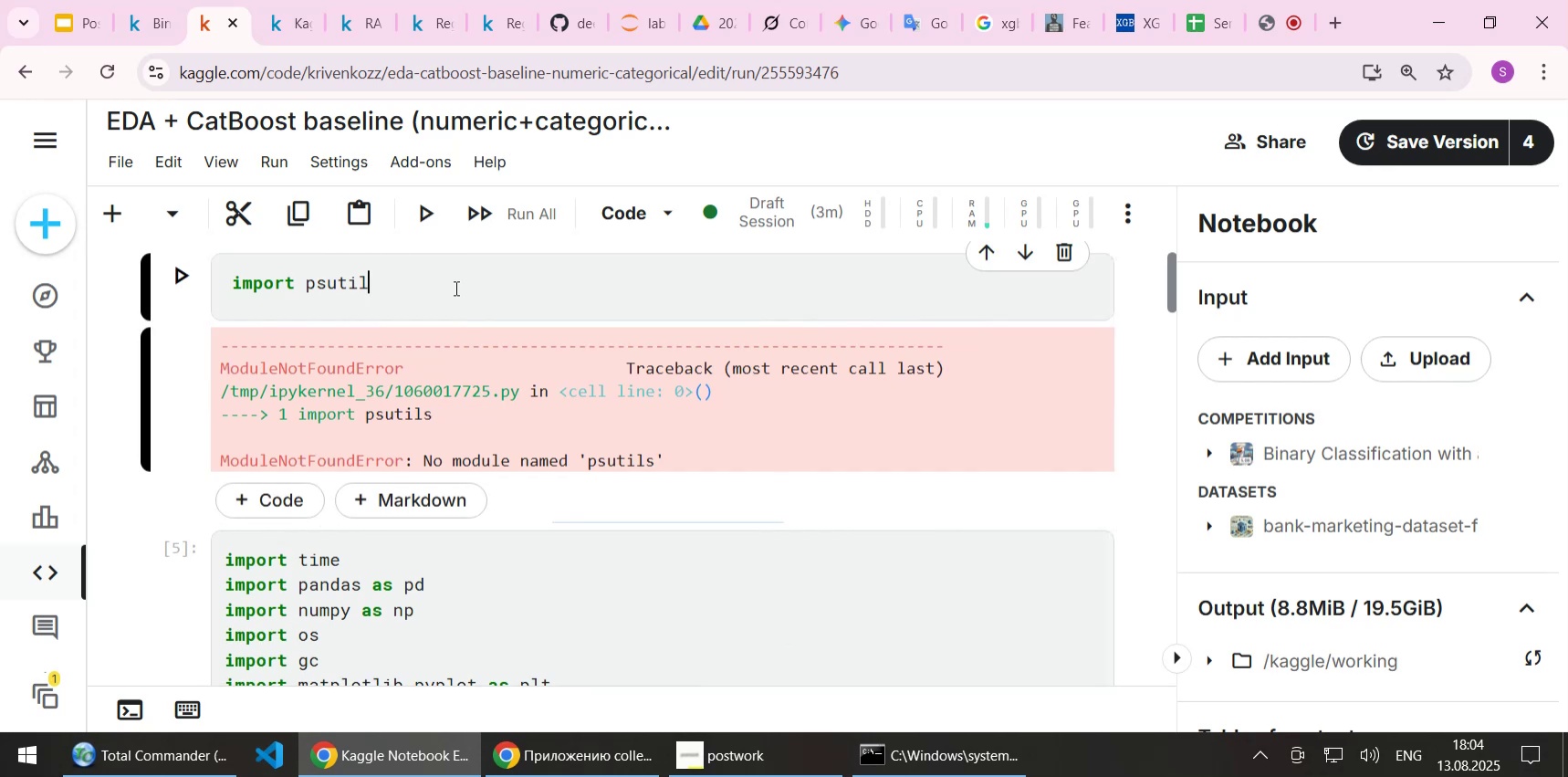 
key(Shift+Enter)
 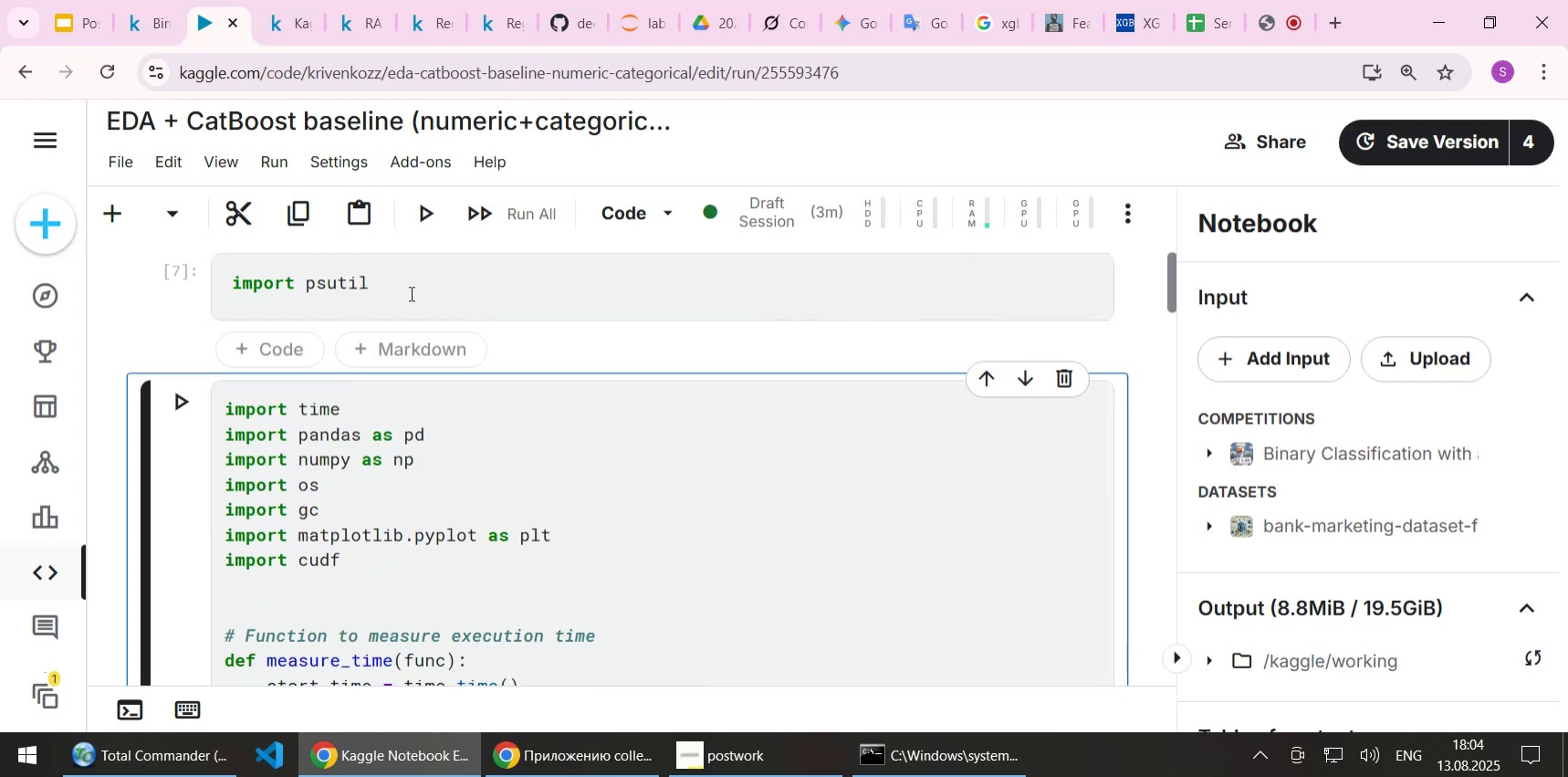 
left_click_drag(start_coordinate=[392, 281], to_coordinate=[190, 276])
 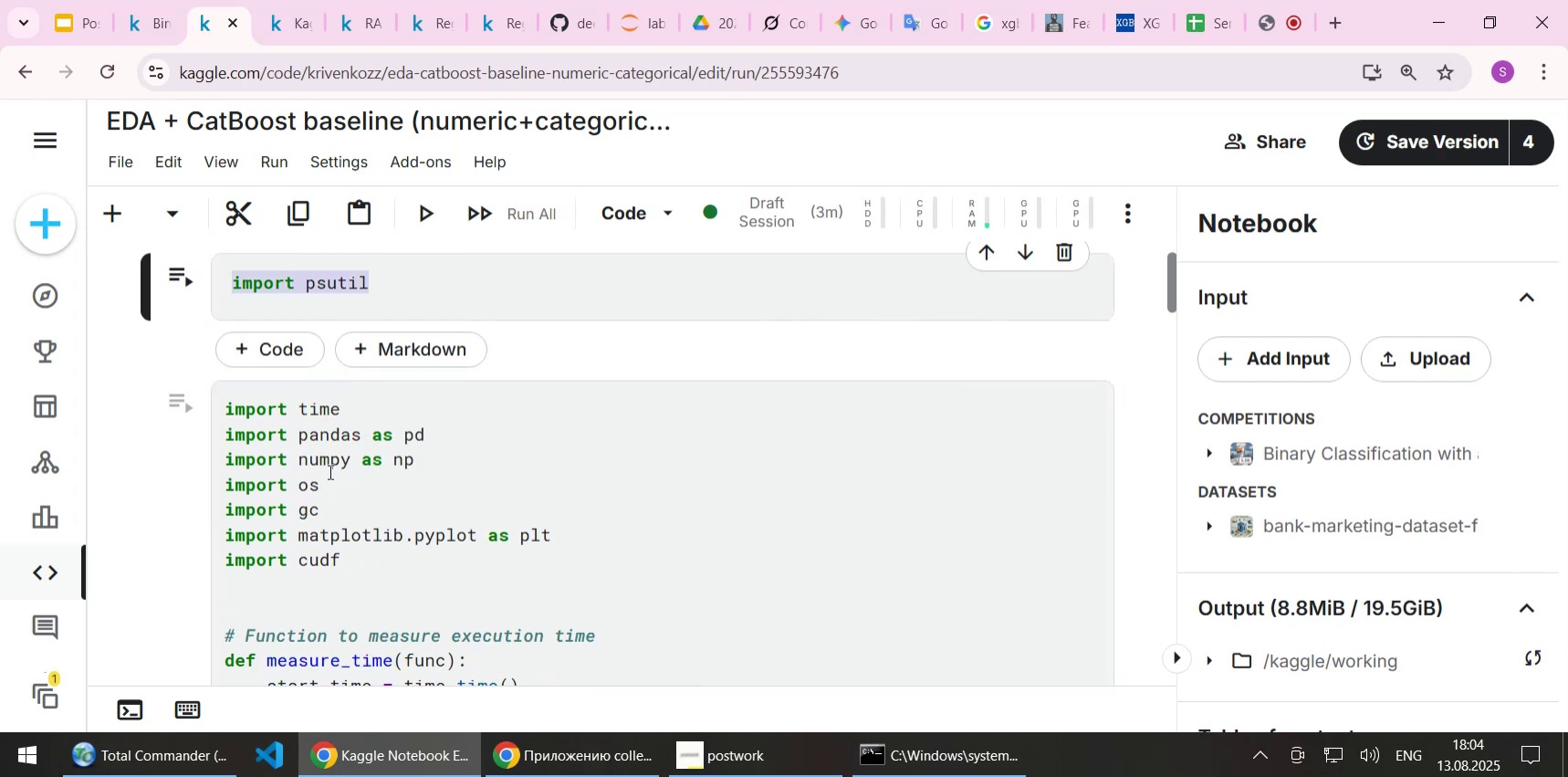 
key(Control+X)
 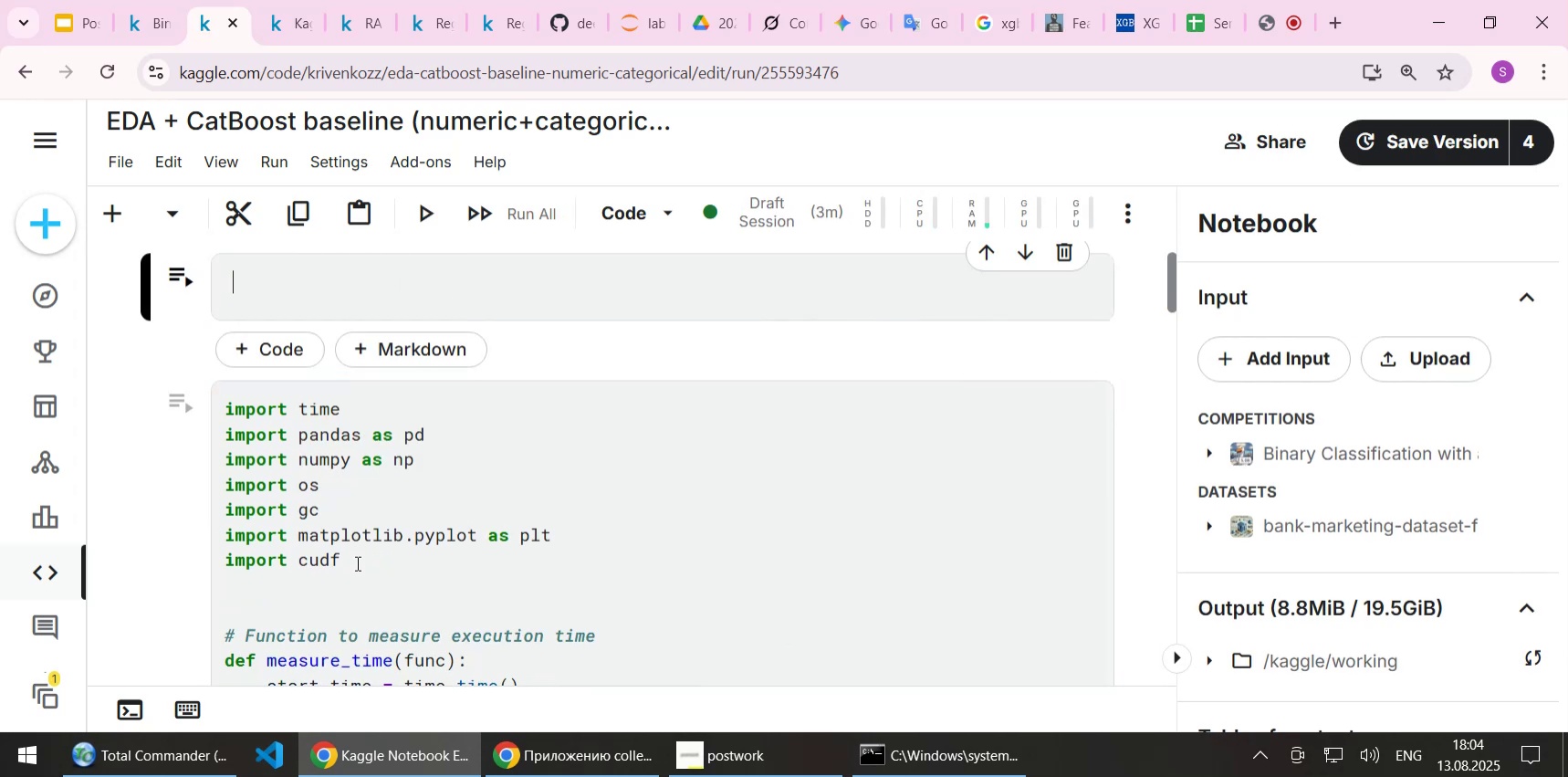 
left_click([356, 562])
 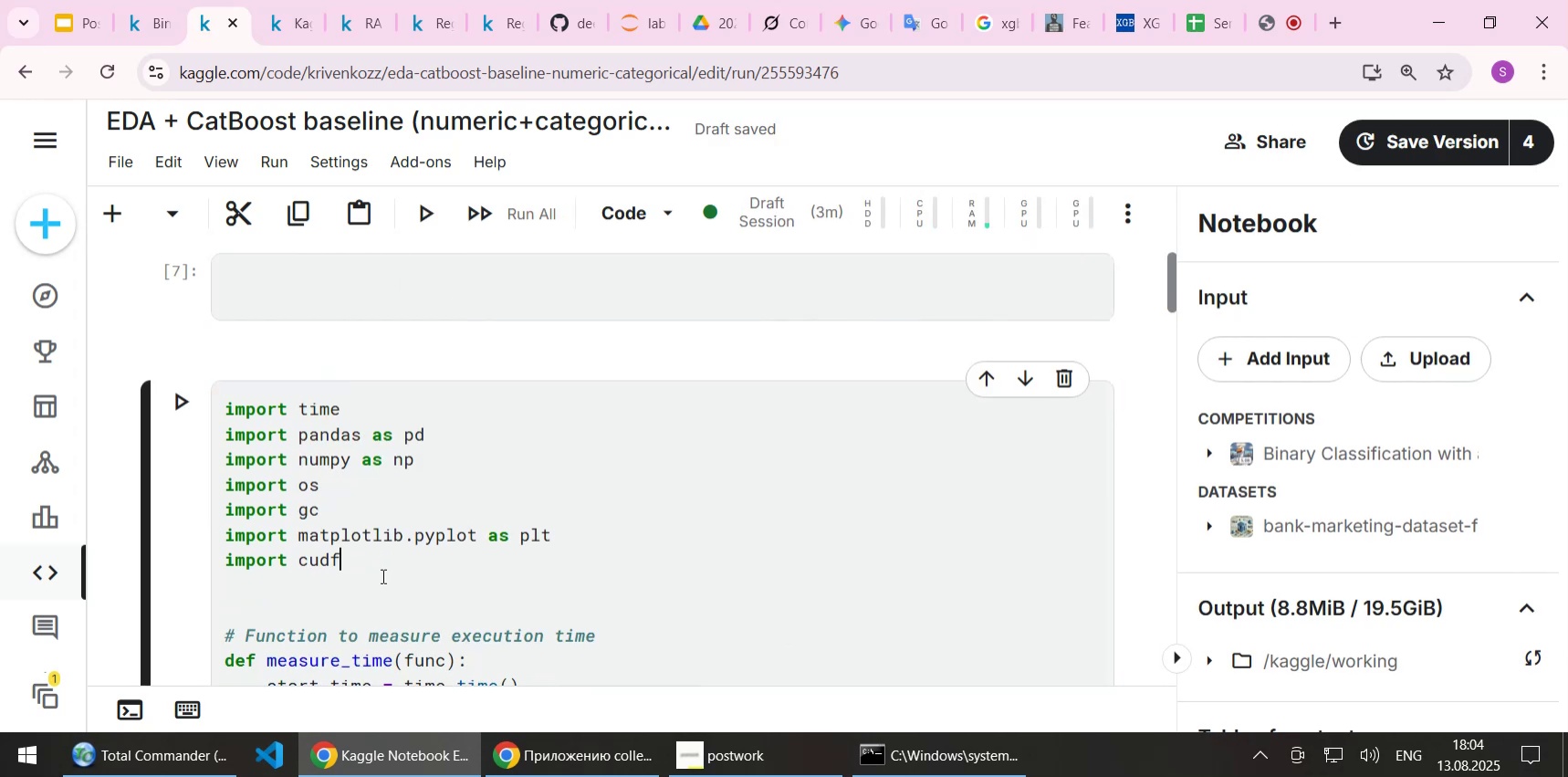 
key(Enter)
 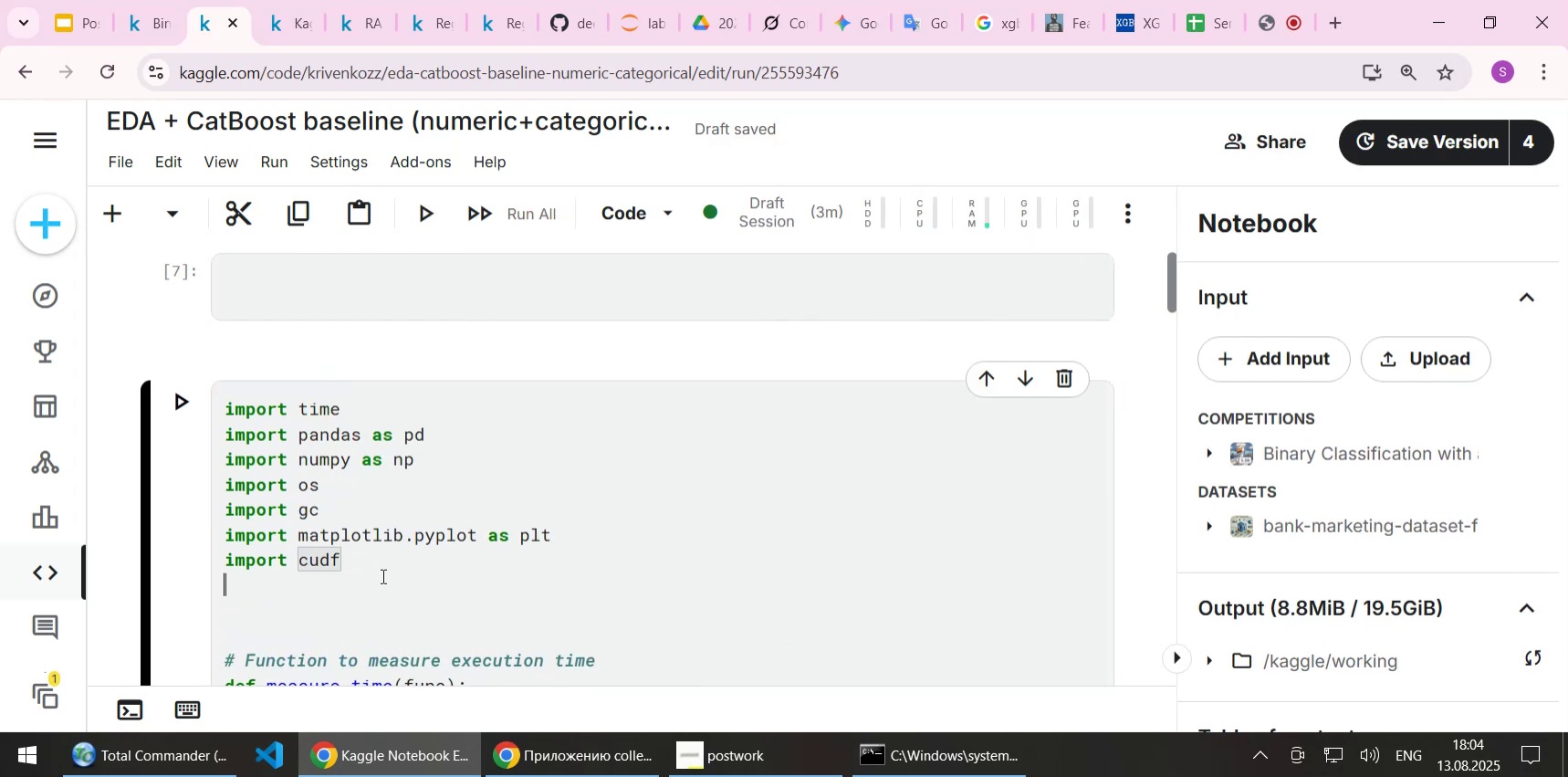 
key(Control+ControlLeft)
 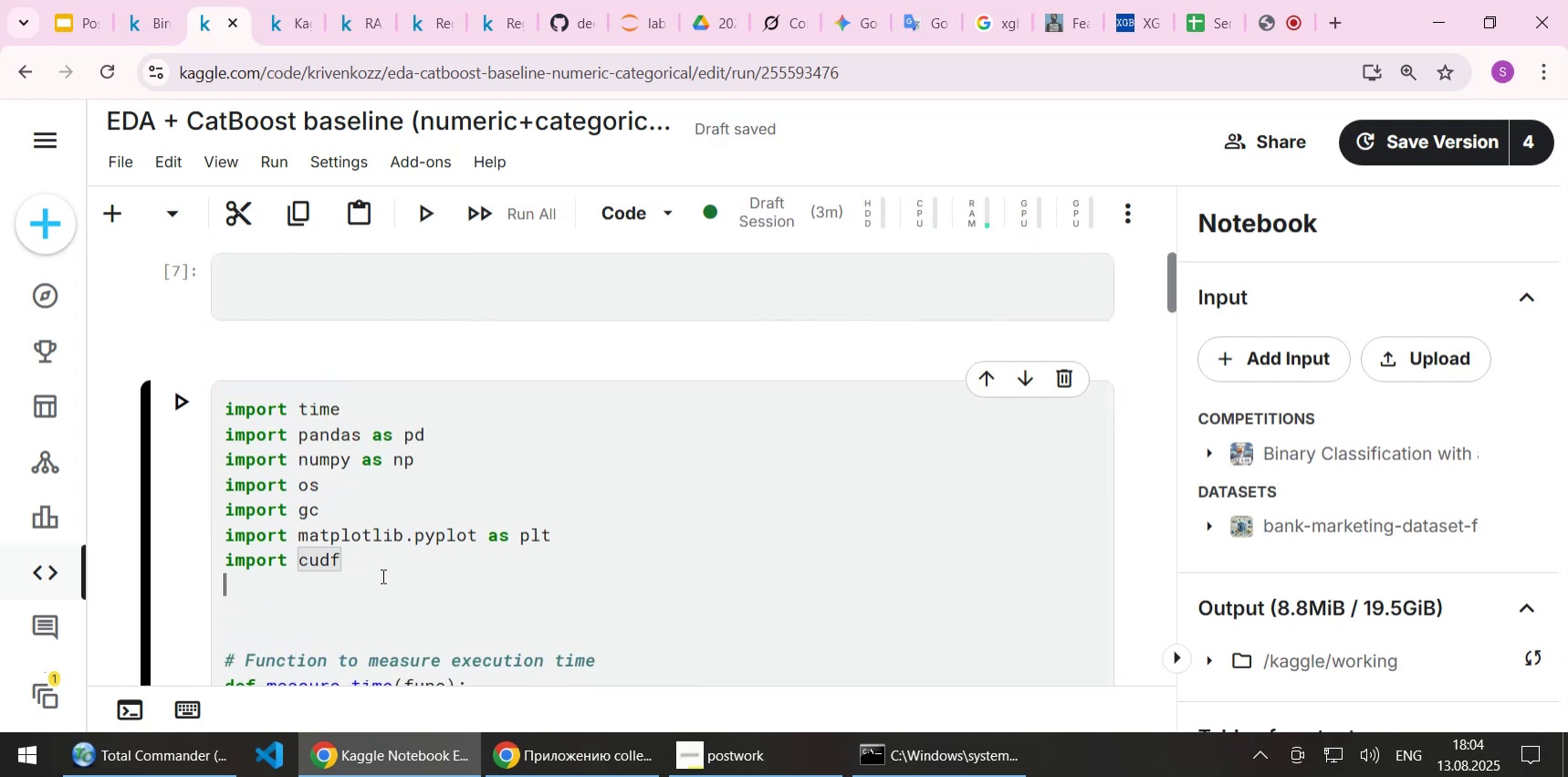 
key(Control+V)
 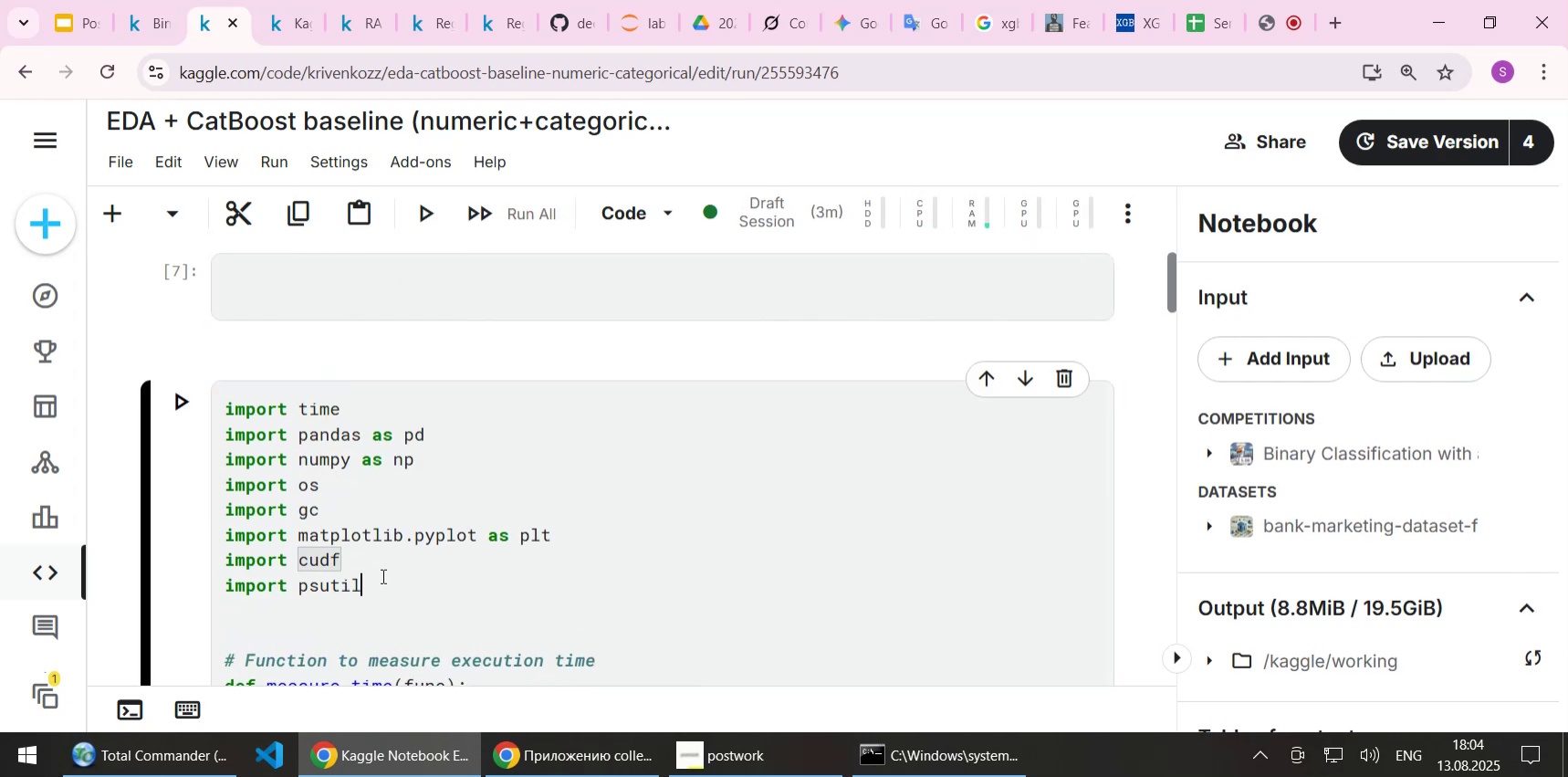 
key(Shift+ShiftLeft)
 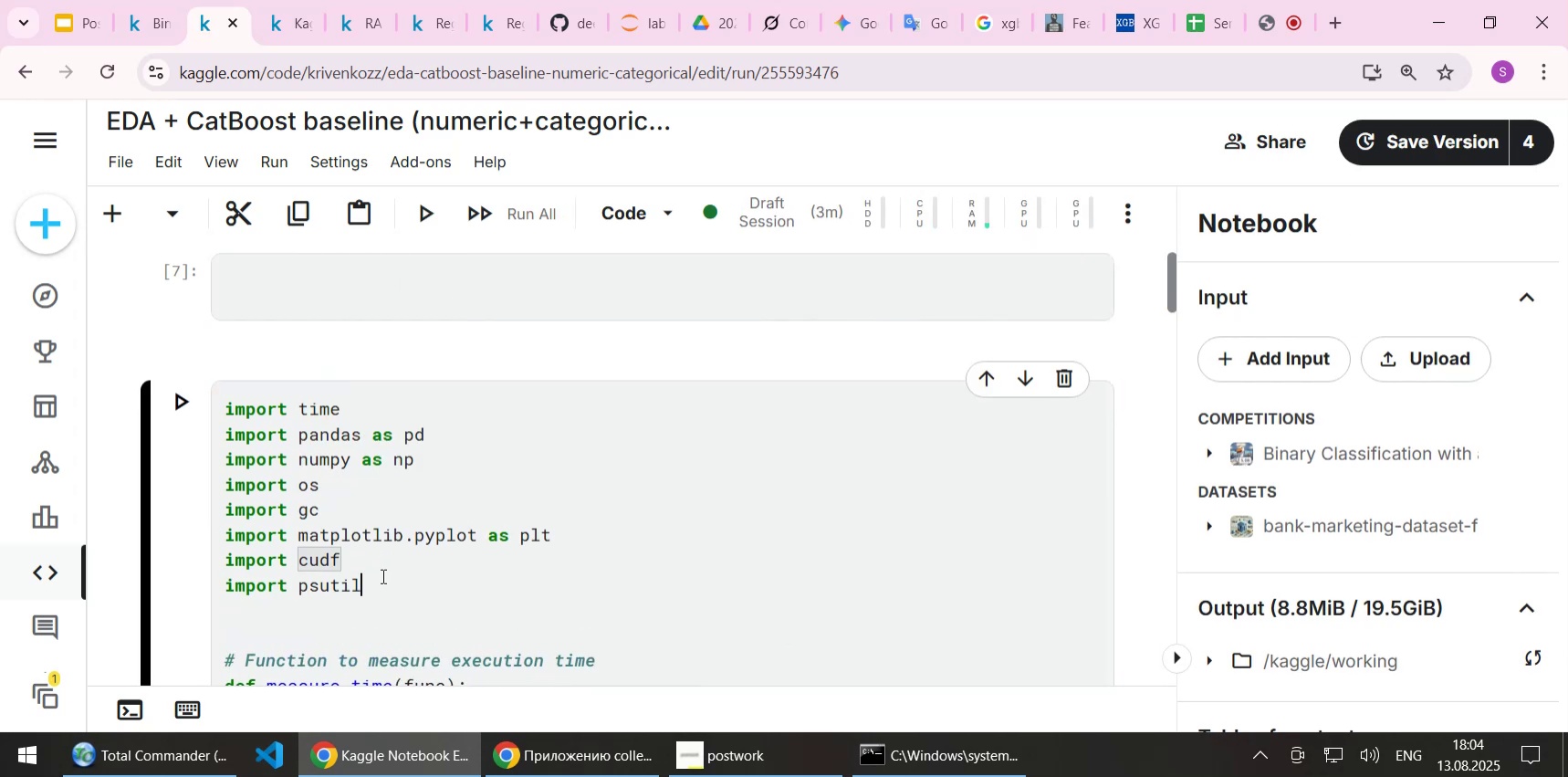 
key(Shift+Enter)
 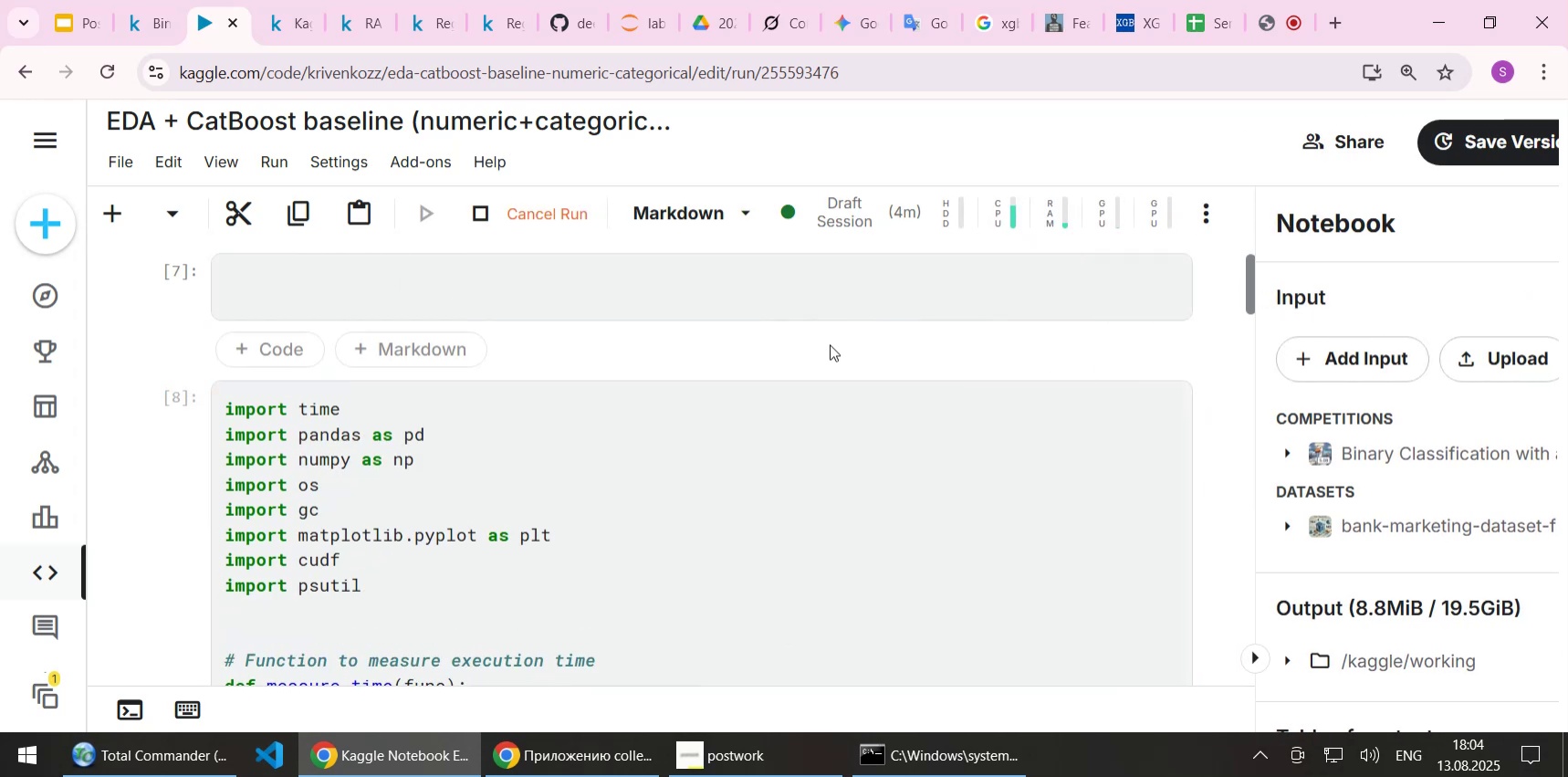 
scroll: coordinate [830, 345], scroll_direction: down, amount: 22.0
 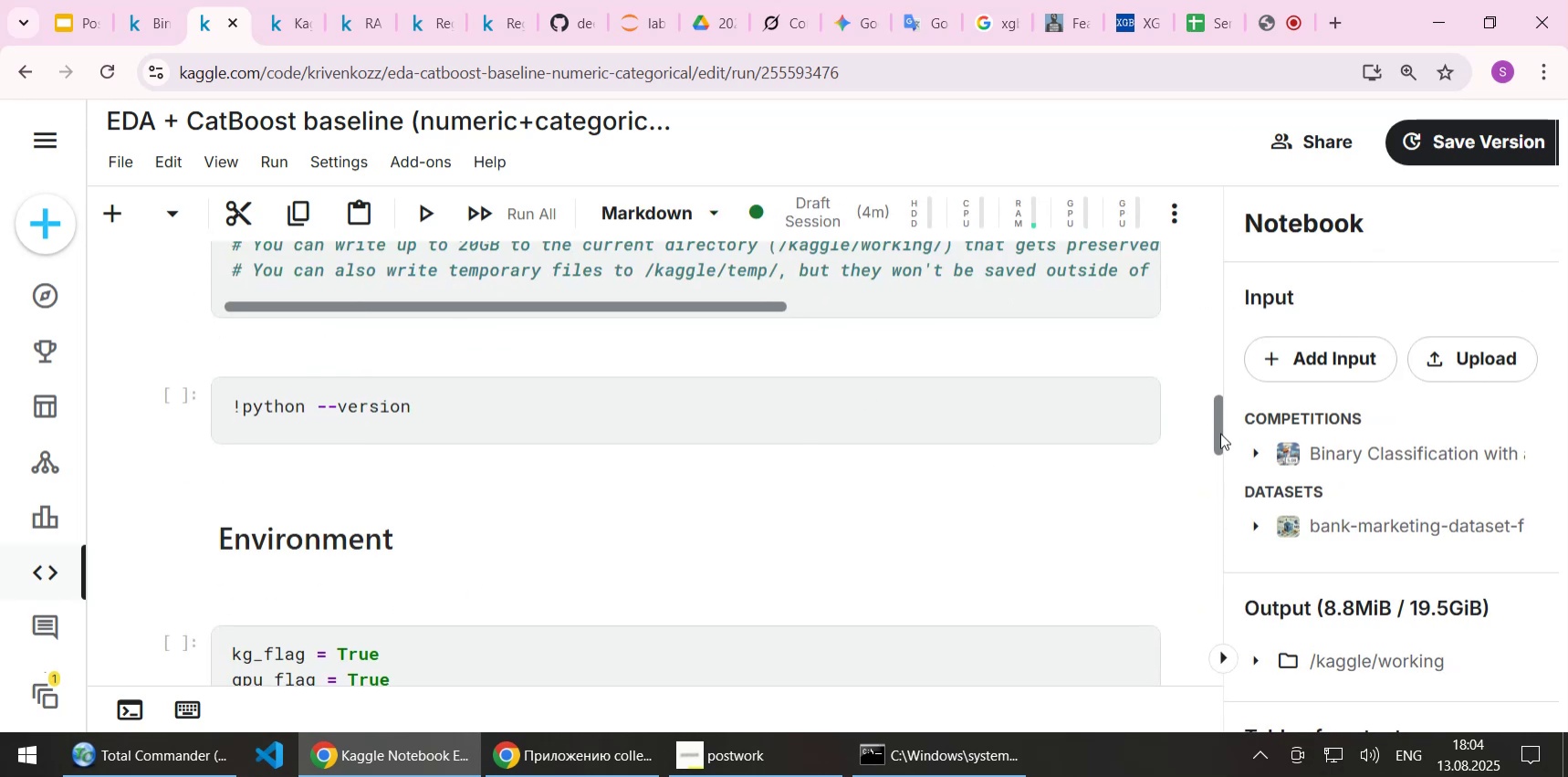 
left_click_drag(start_coordinate=[1220, 433], to_coordinate=[1225, 290])
 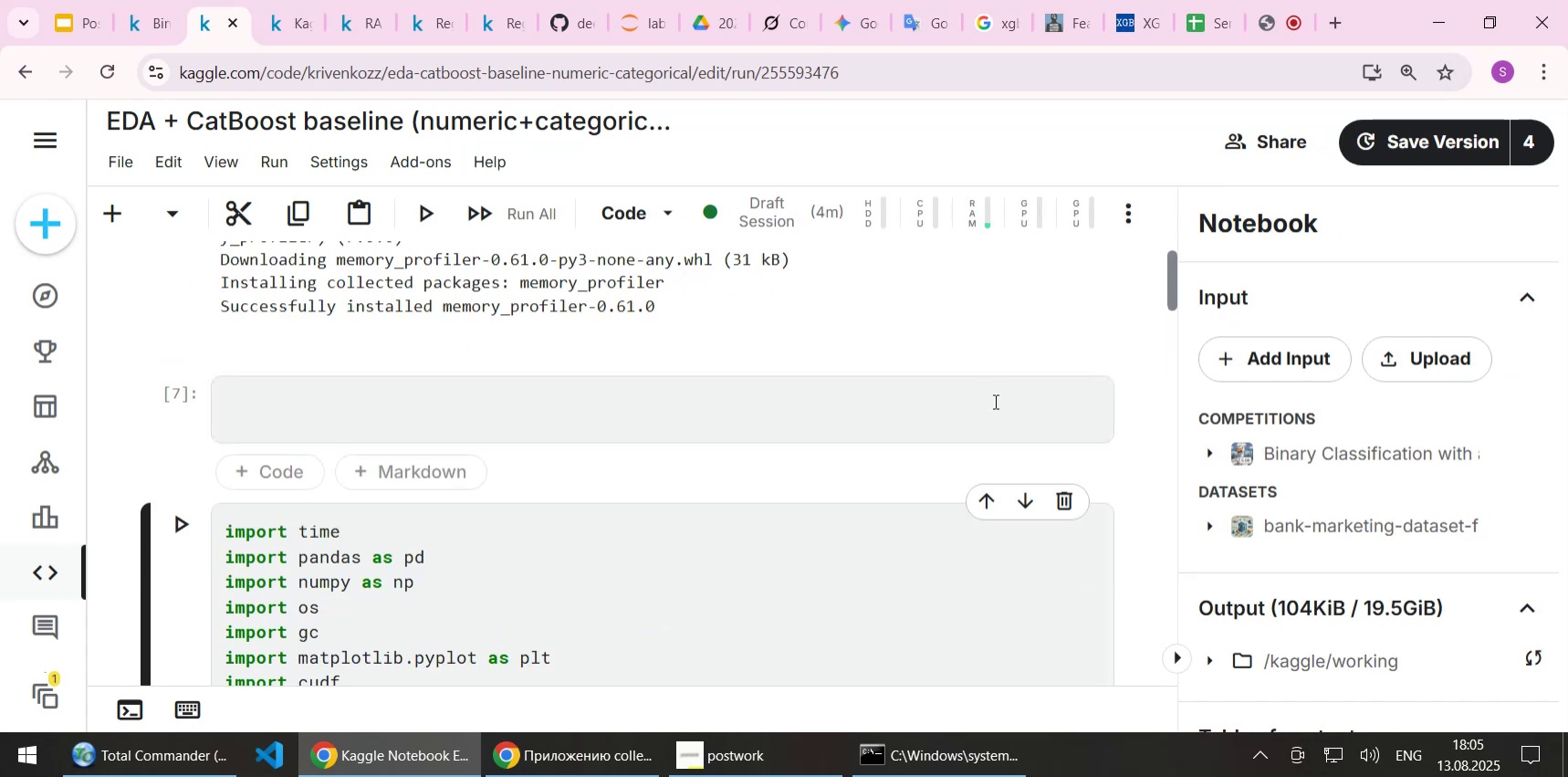 
left_click([994, 401])
 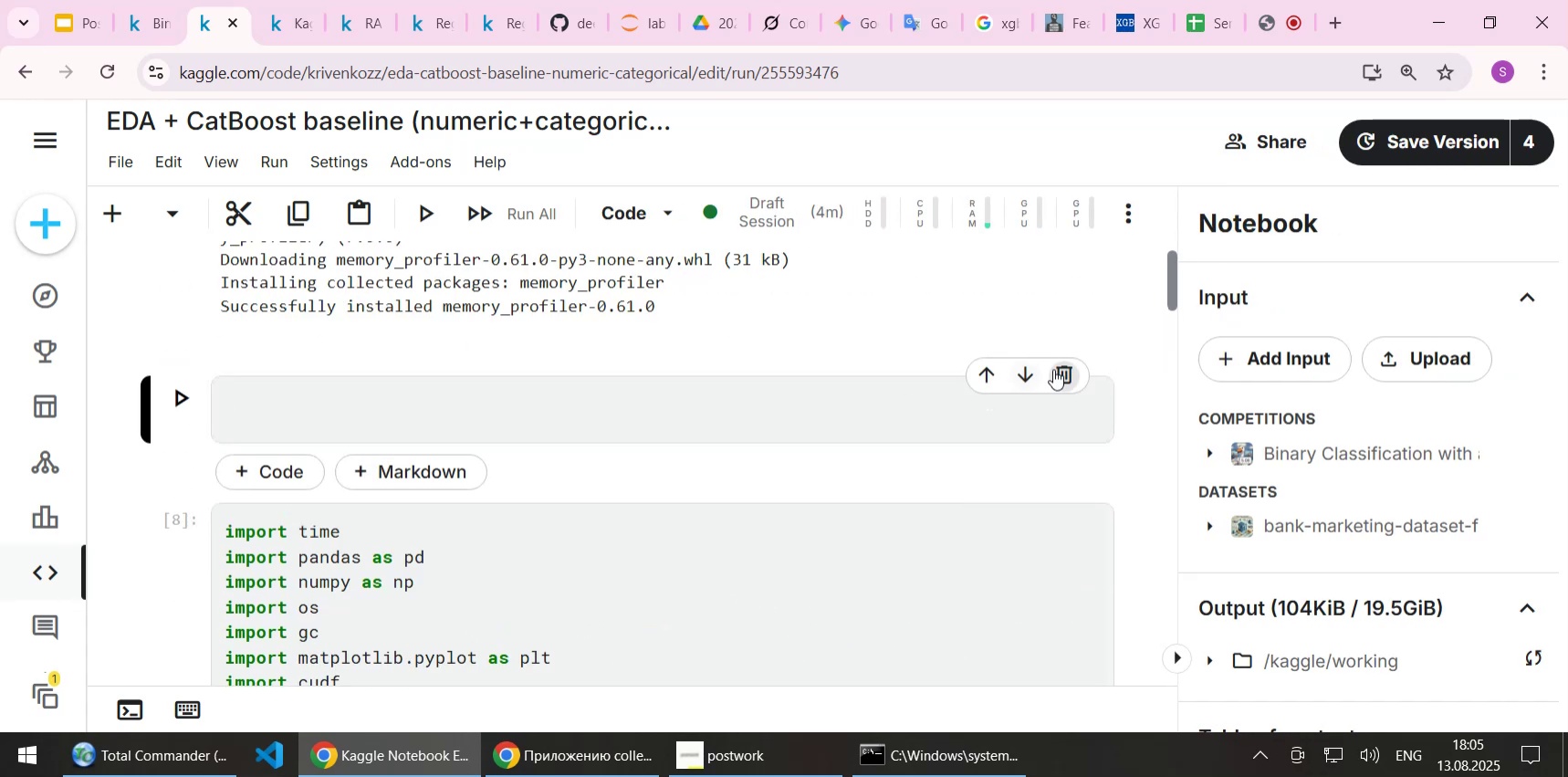 
left_click([1053, 369])
 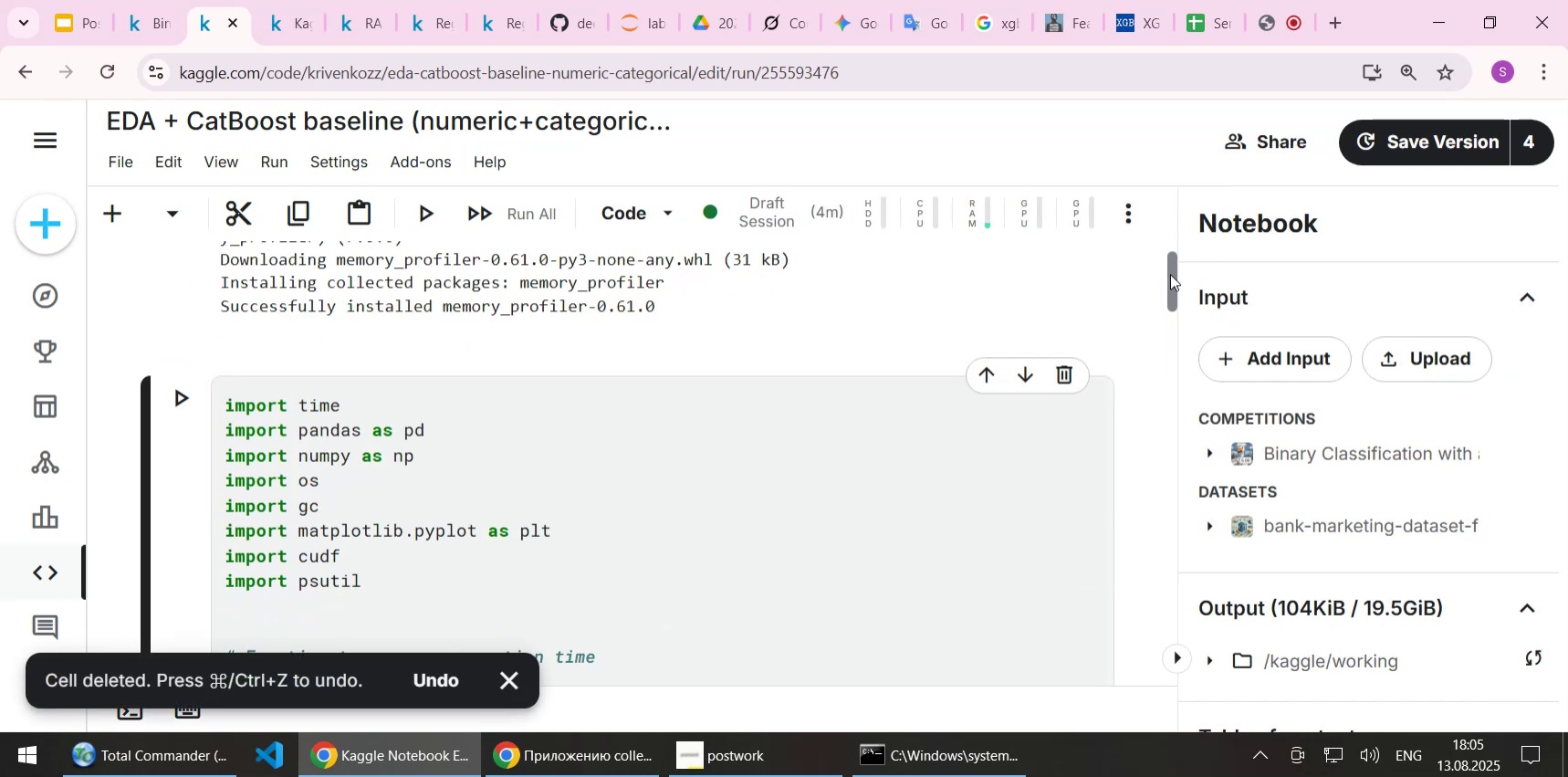 
left_click_drag(start_coordinate=[1171, 274], to_coordinate=[1152, 378])
 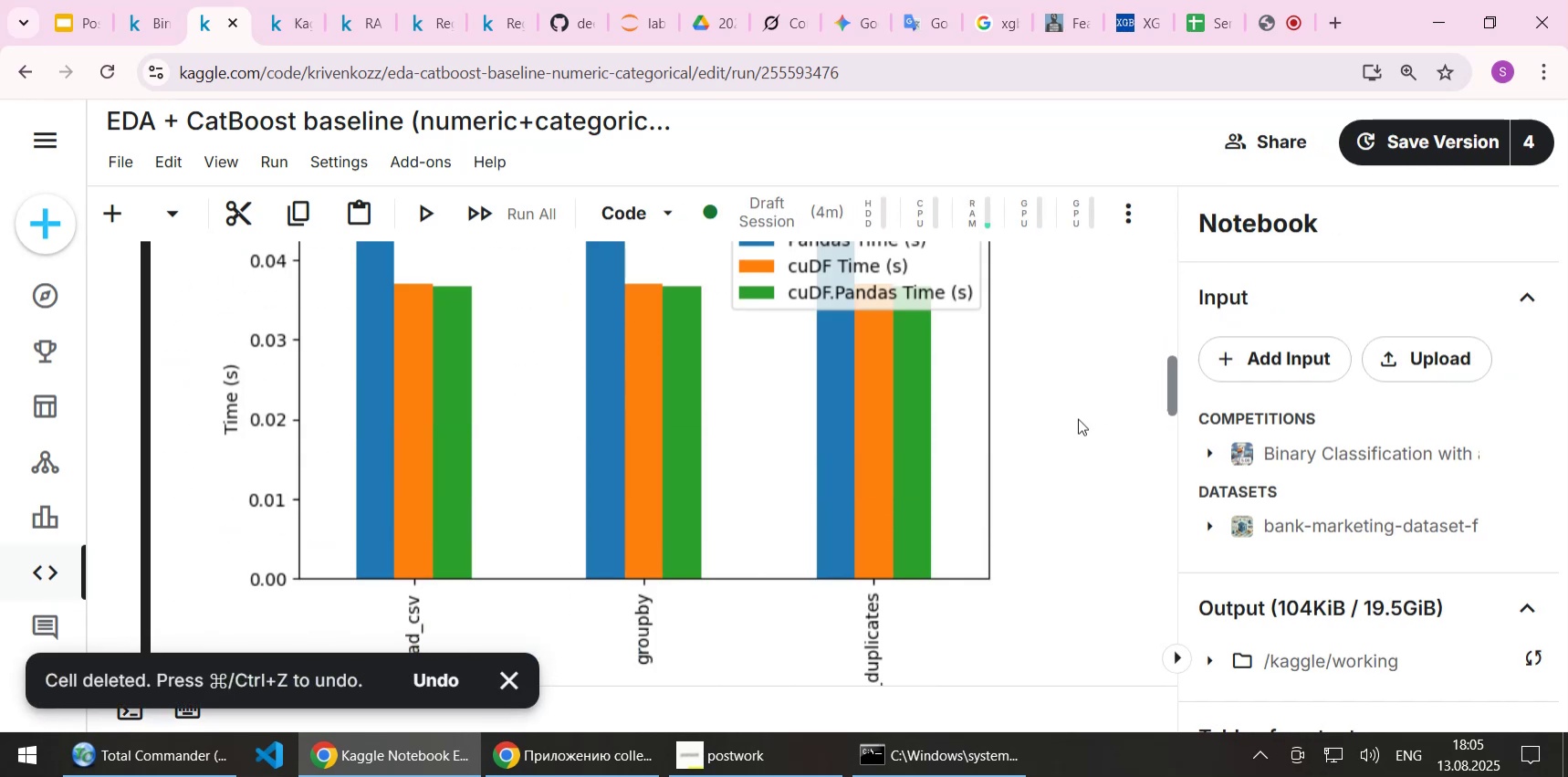 
scroll: coordinate [1078, 418], scroll_direction: up, amount: 1.0
 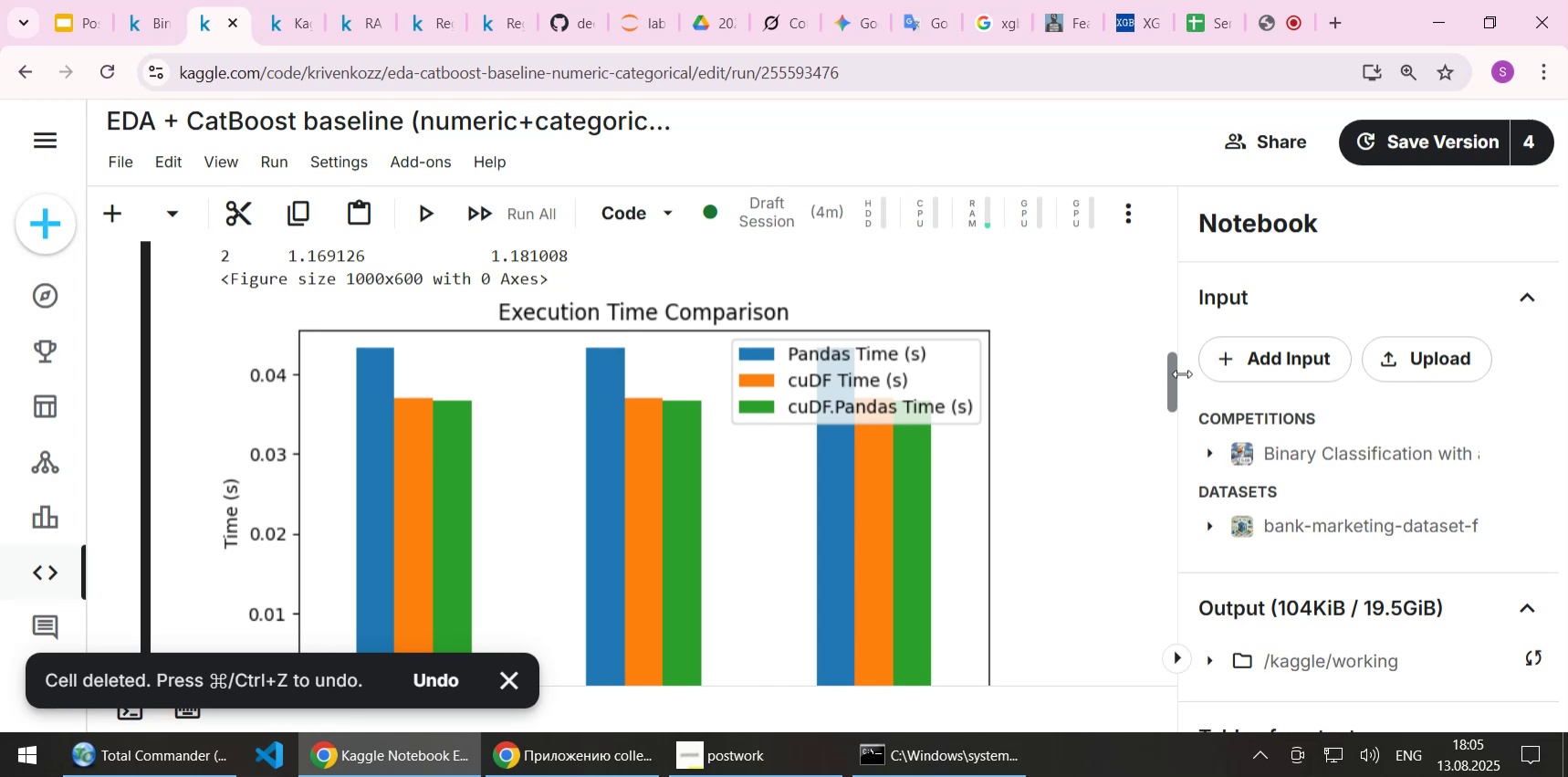 
left_click_drag(start_coordinate=[1170, 373], to_coordinate=[1169, 365])
 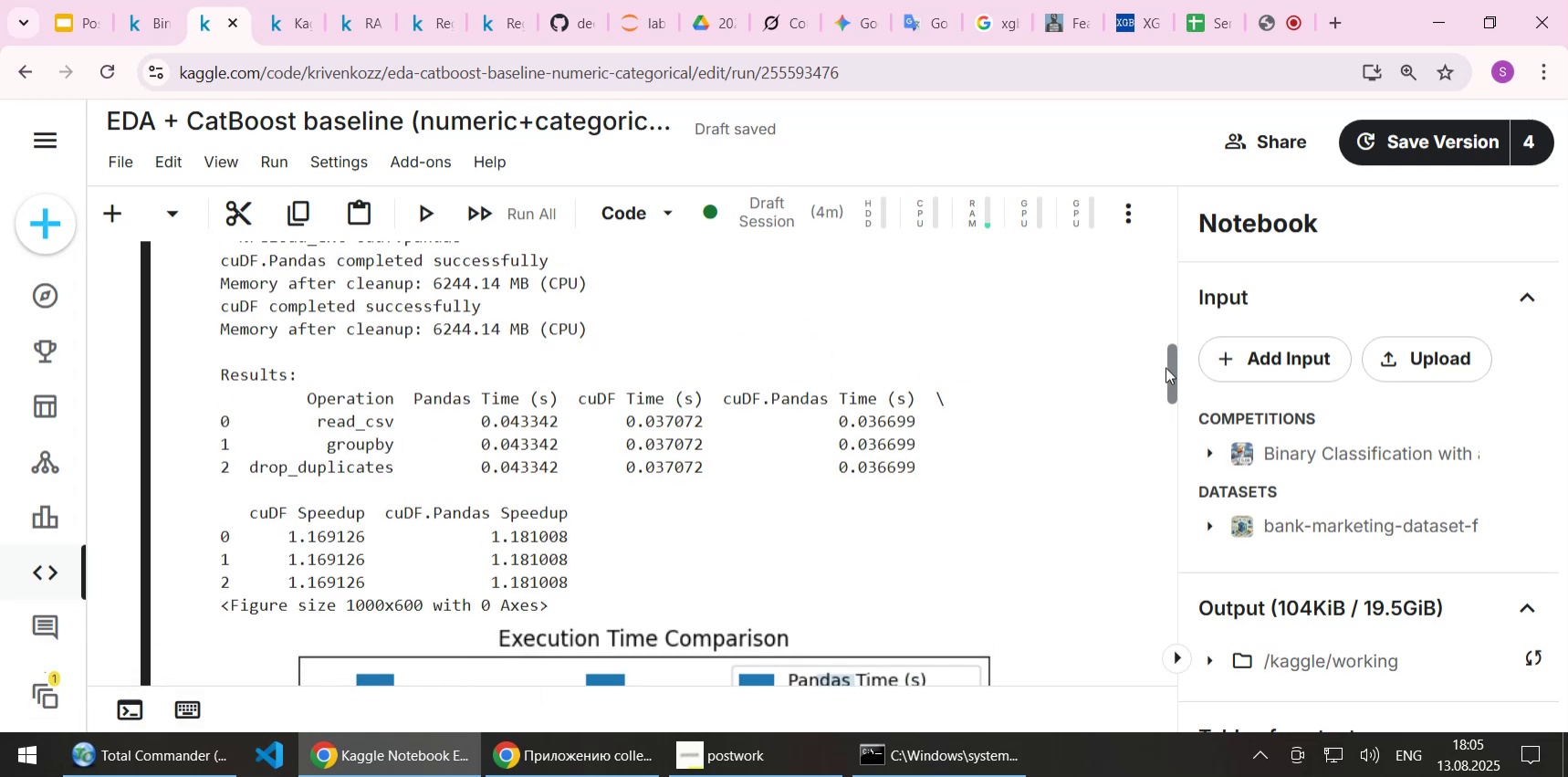 
left_click_drag(start_coordinate=[1174, 366], to_coordinate=[1167, 327])
 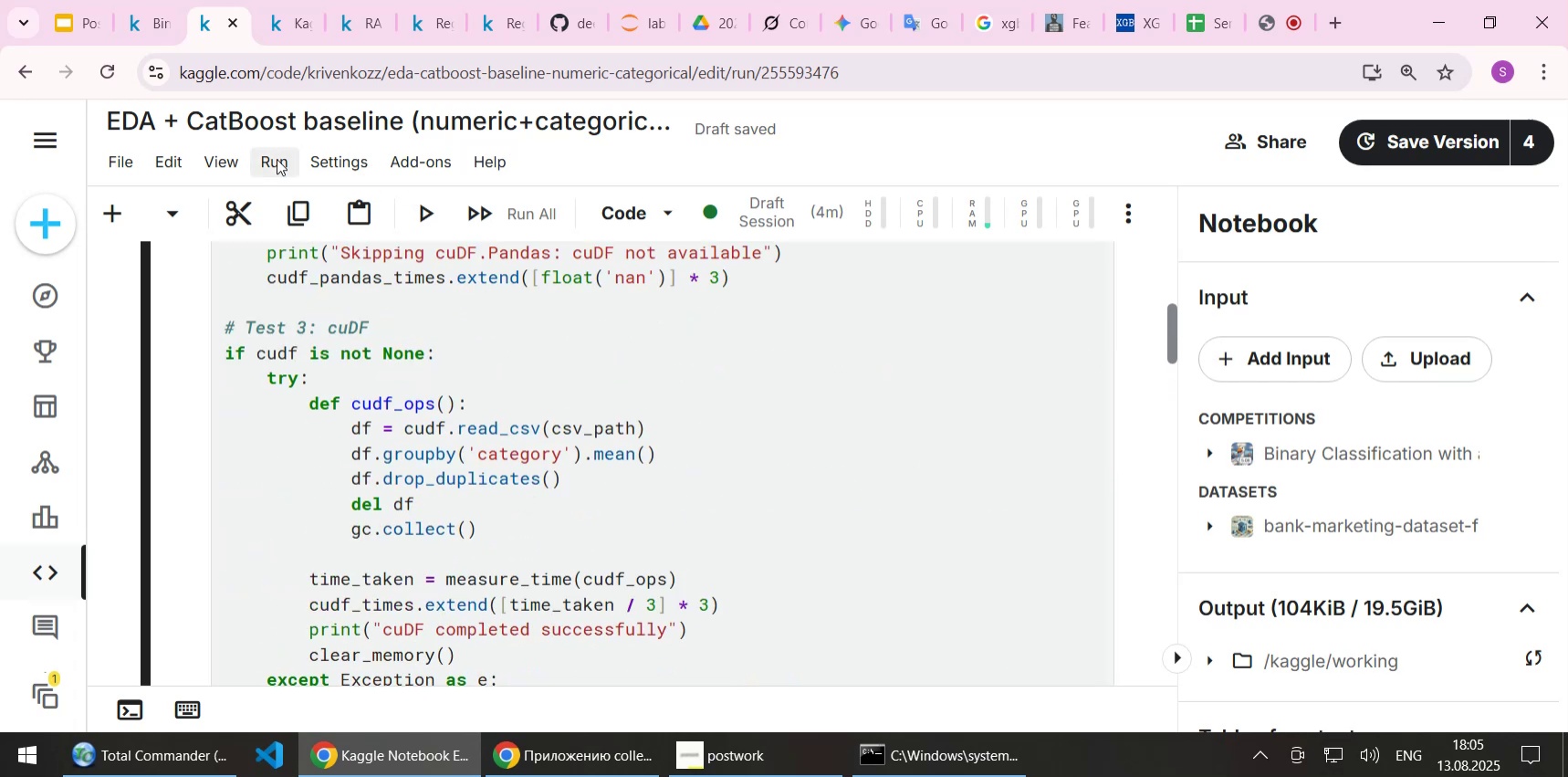 
left_click([277, 159])
 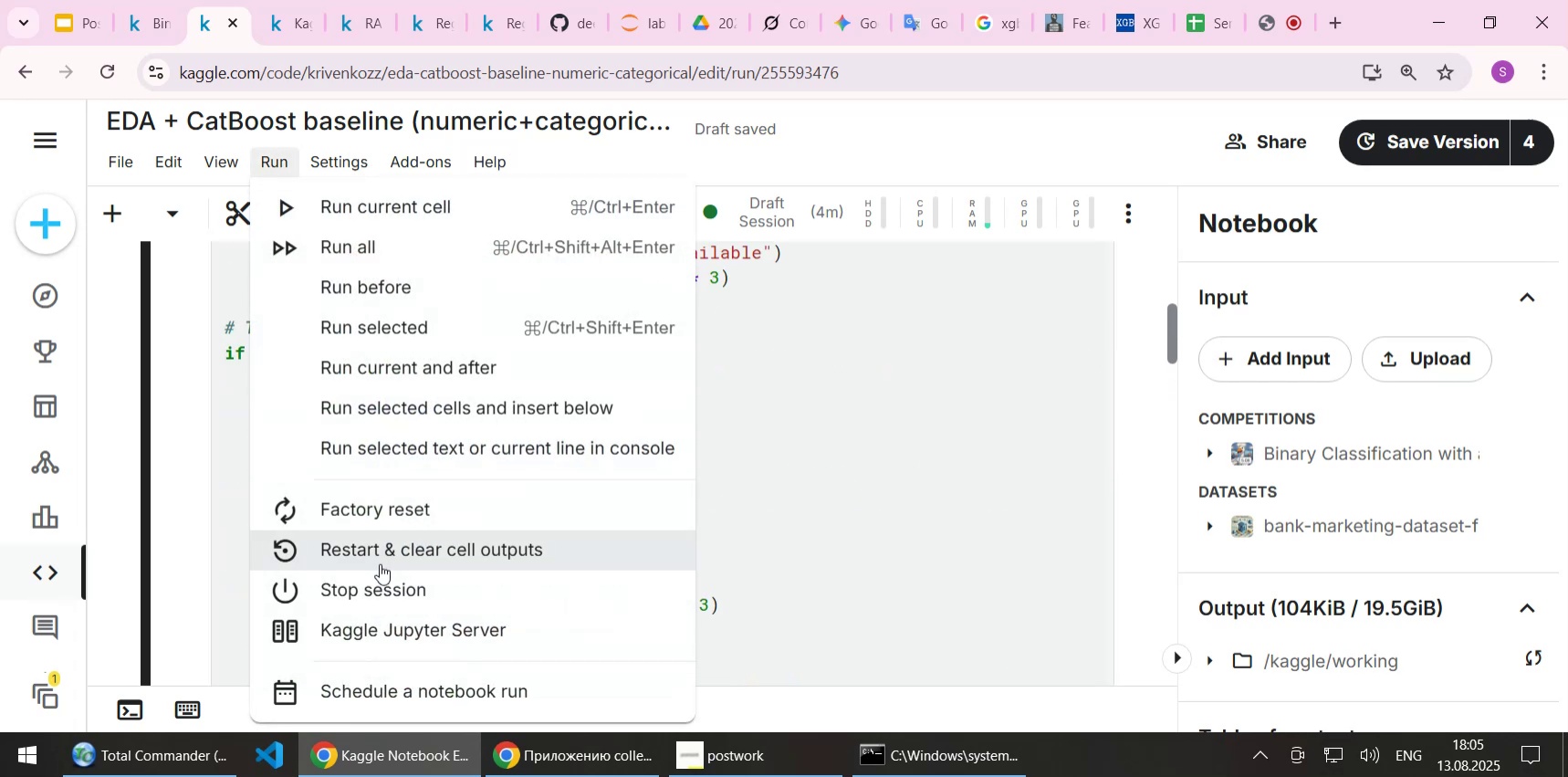 
left_click([380, 591])
 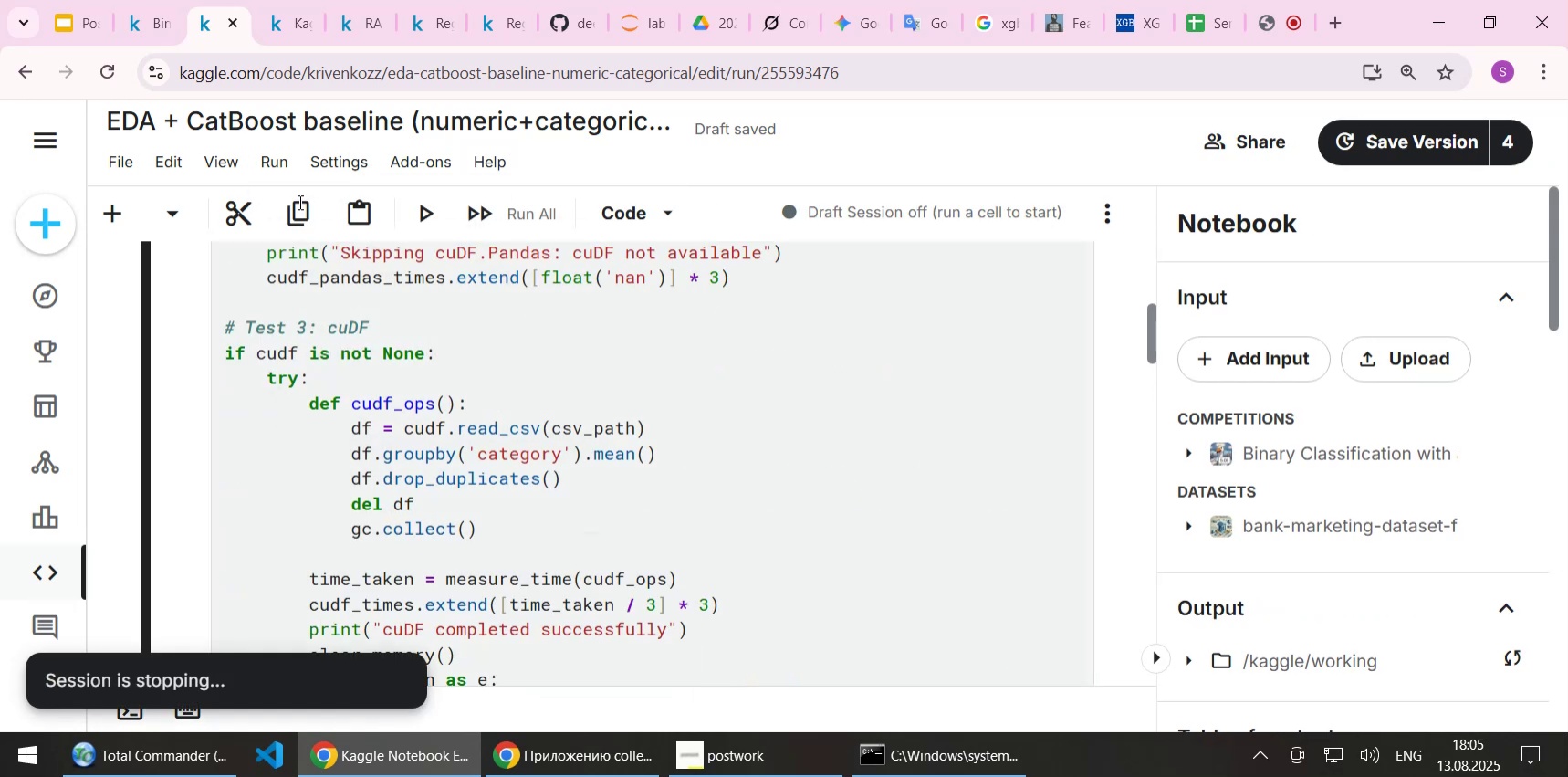 
mouse_move([282, 190])
 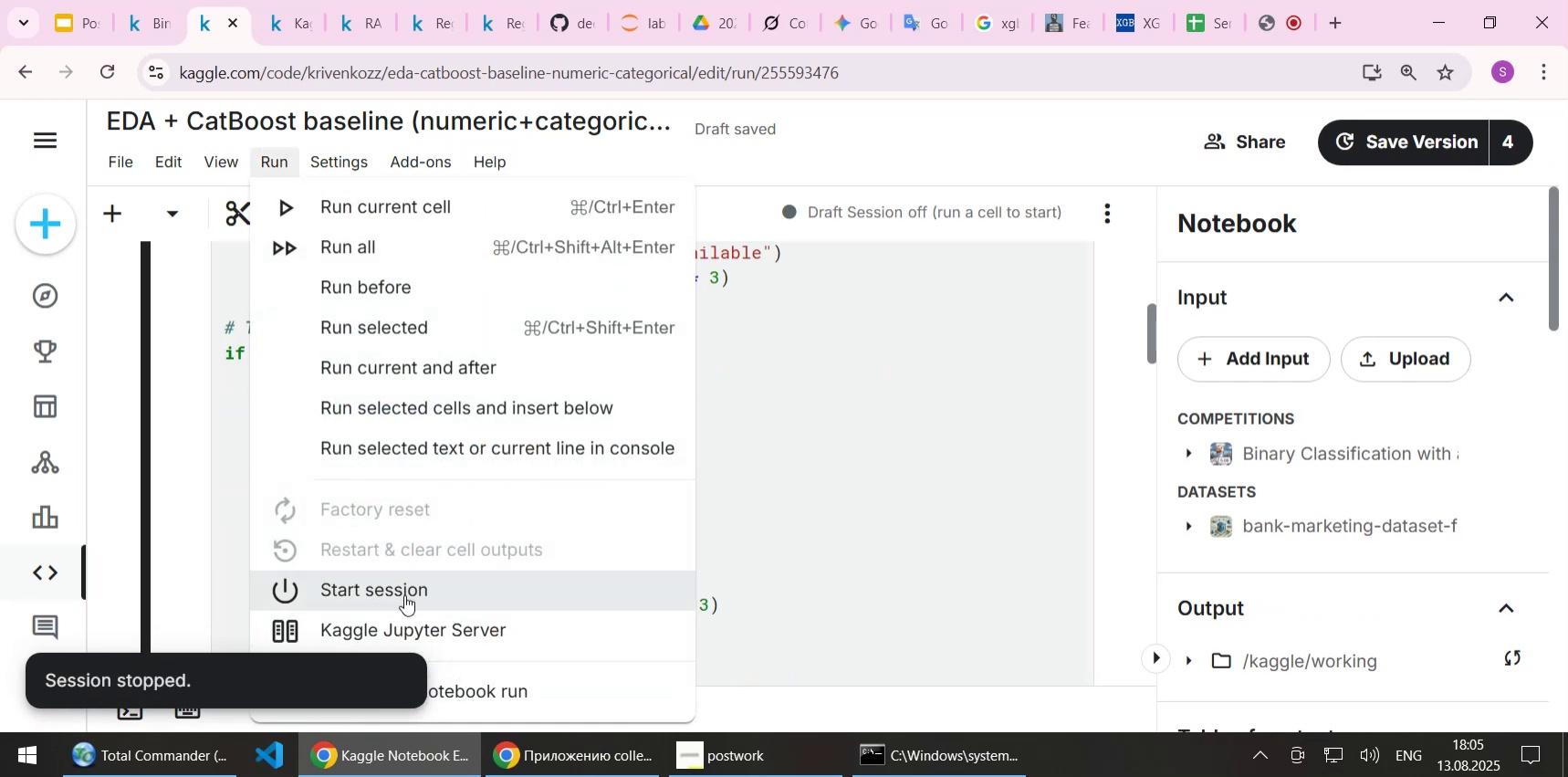 
left_click([404, 594])
 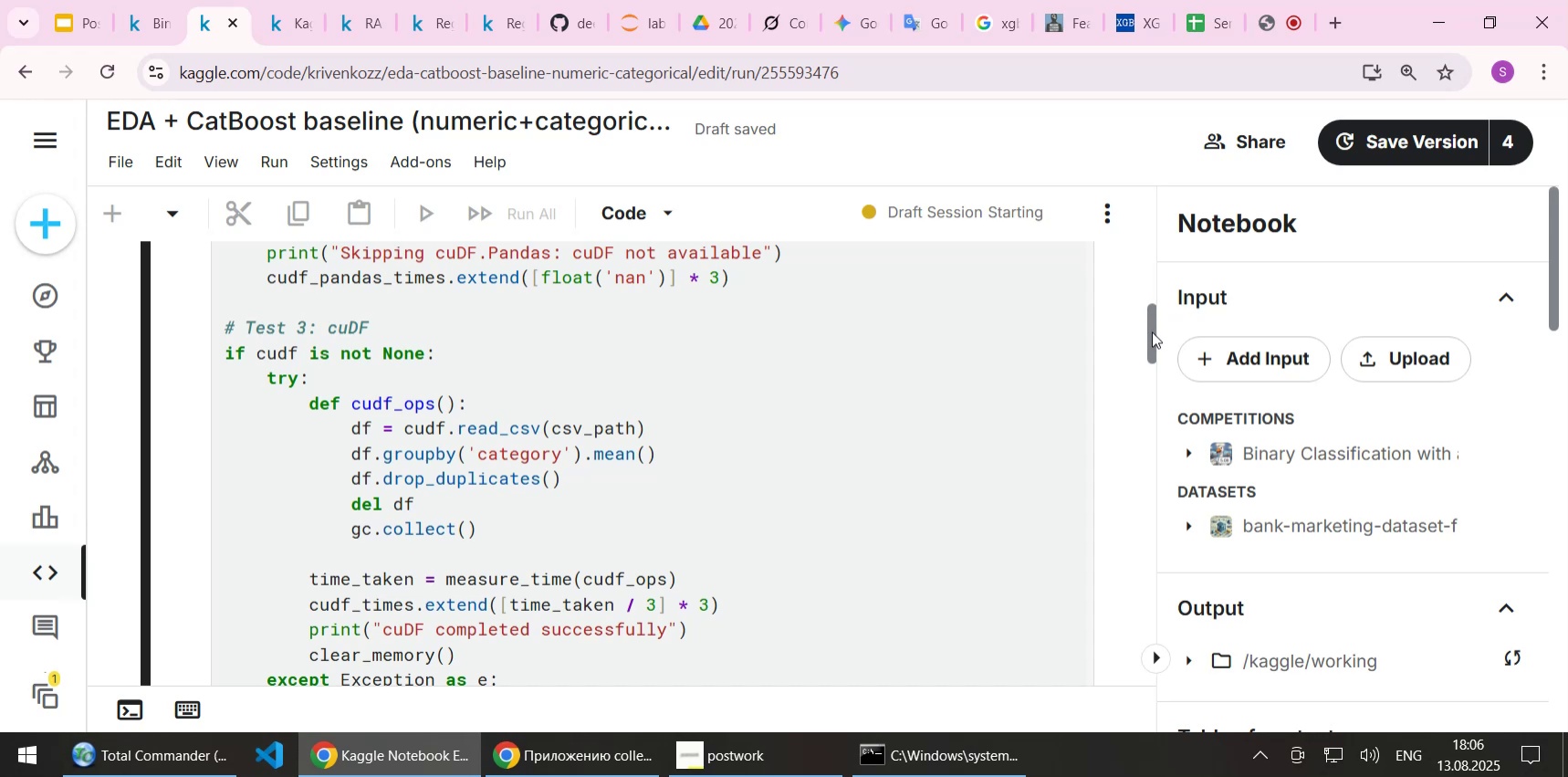 
wait(29.22)
 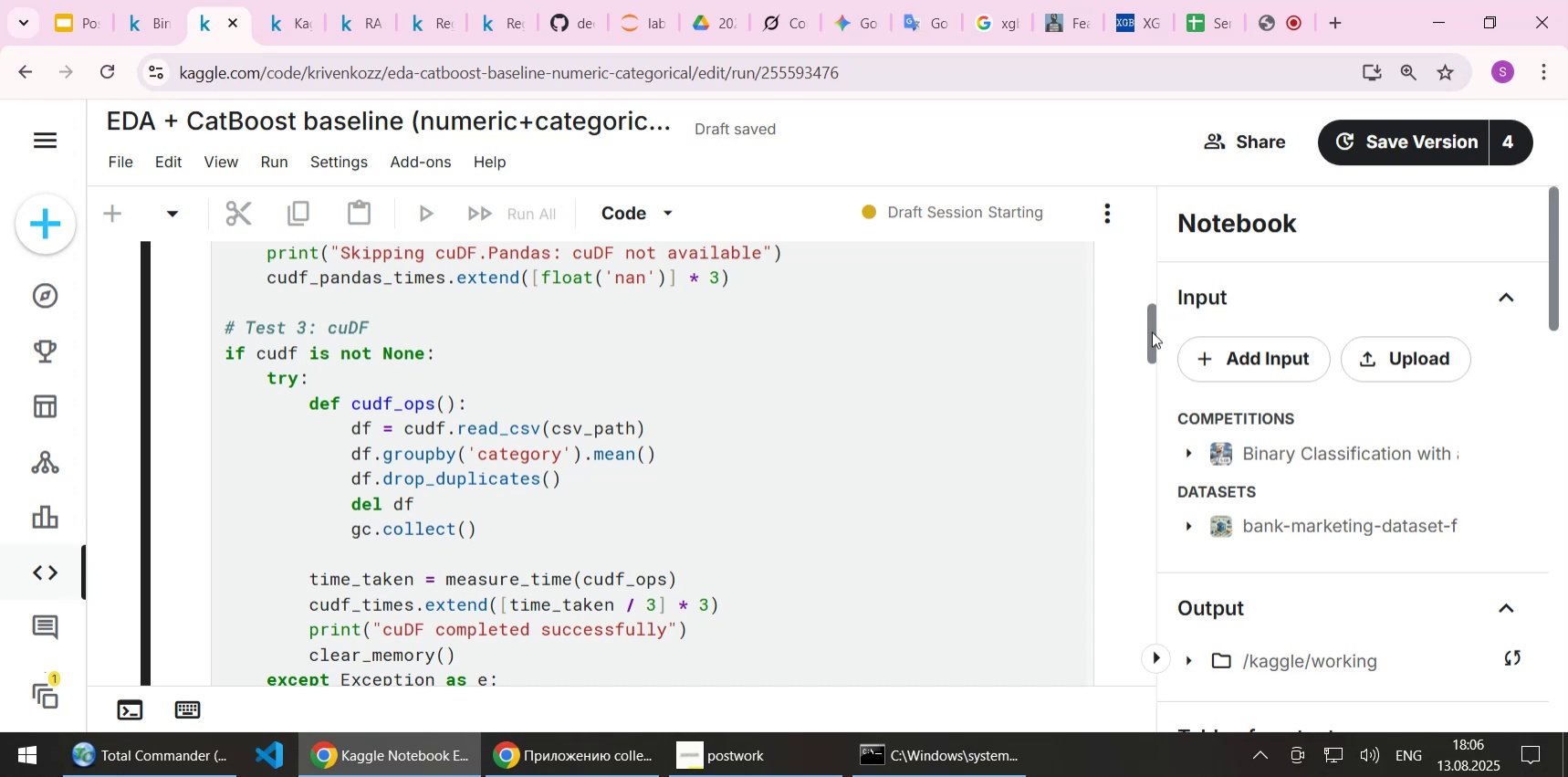 
scroll: coordinate [882, 425], scroll_direction: up, amount: 6.0
 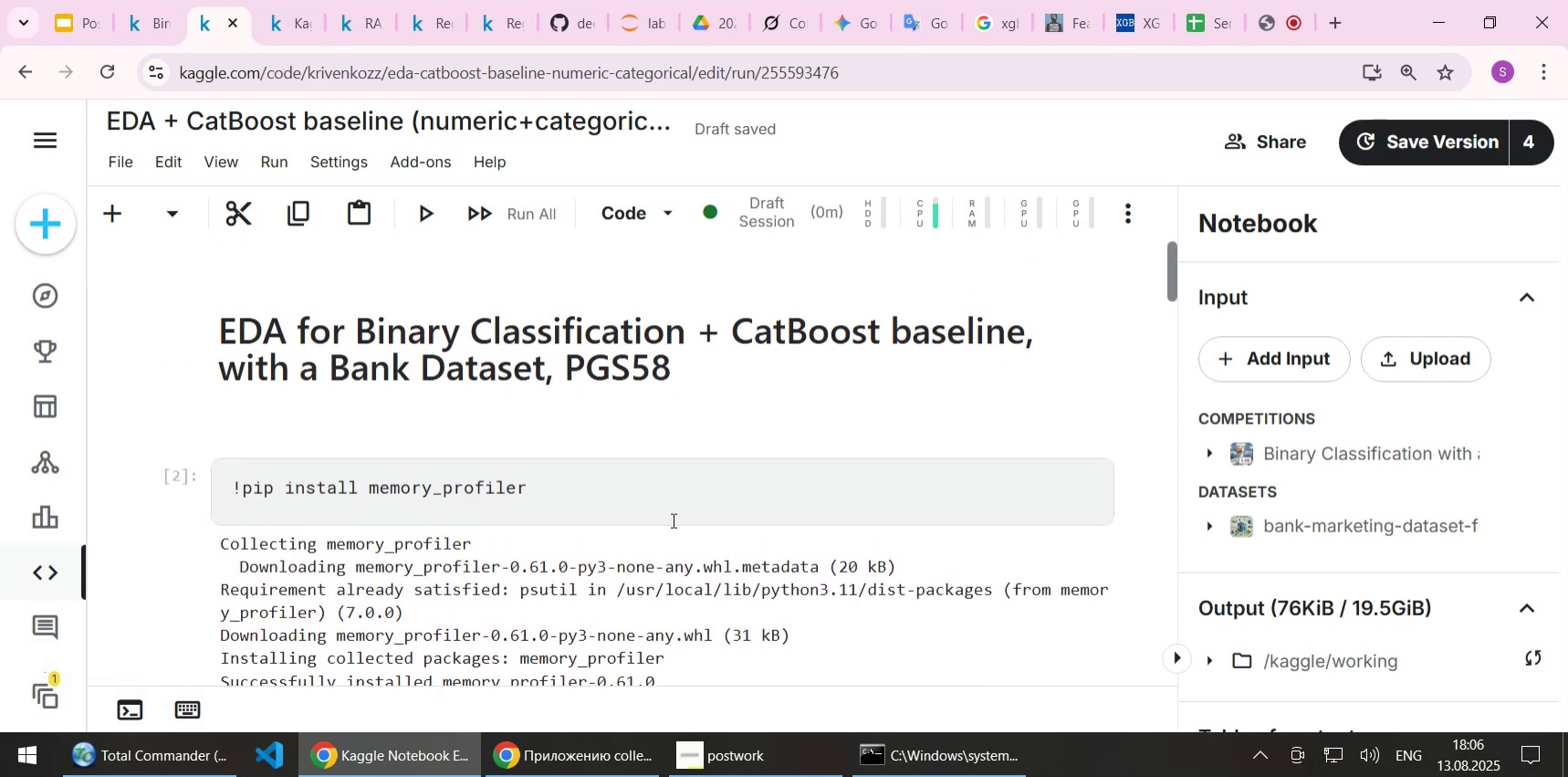 
left_click([648, 503])
 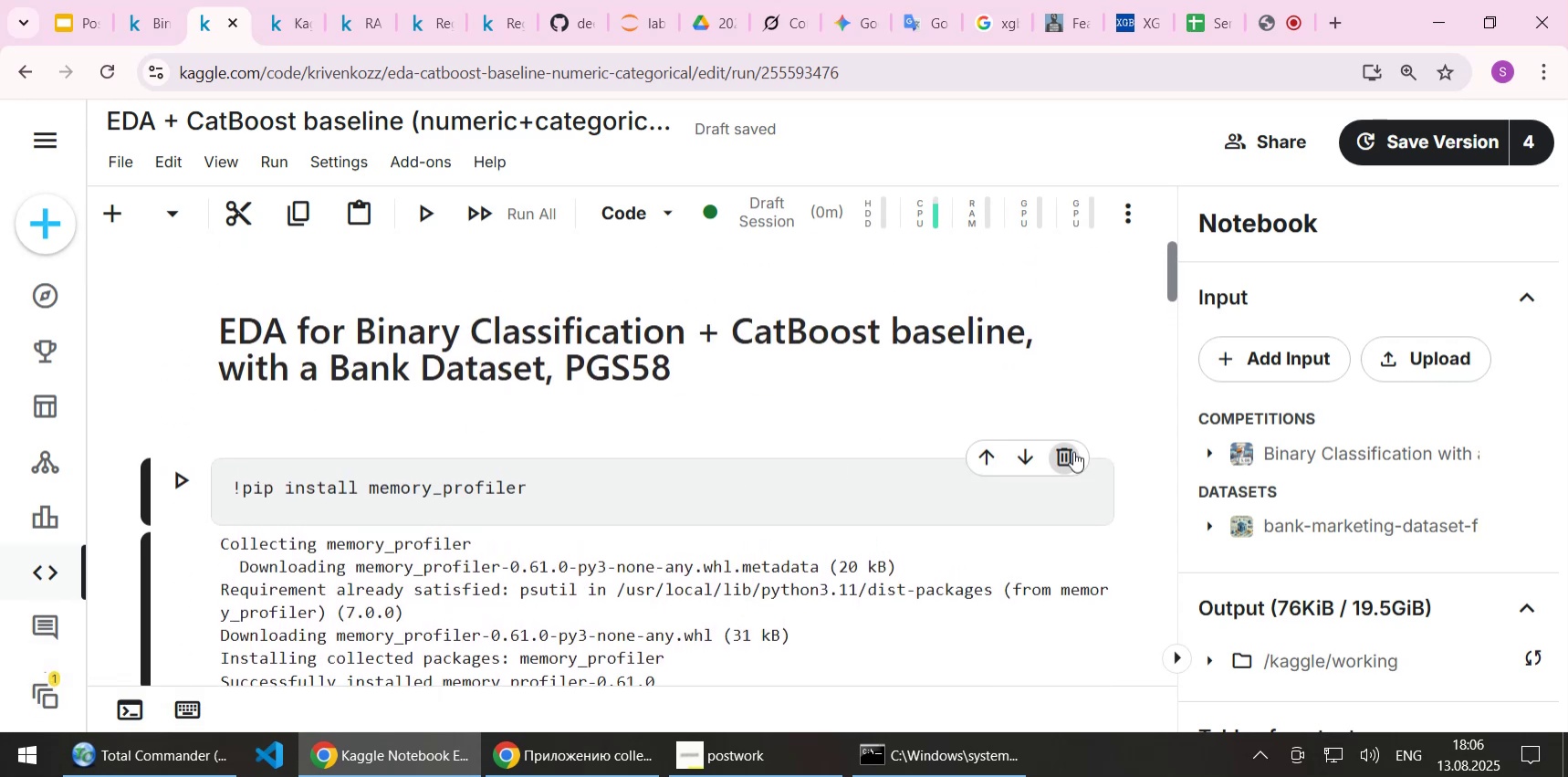 
left_click([1071, 451])
 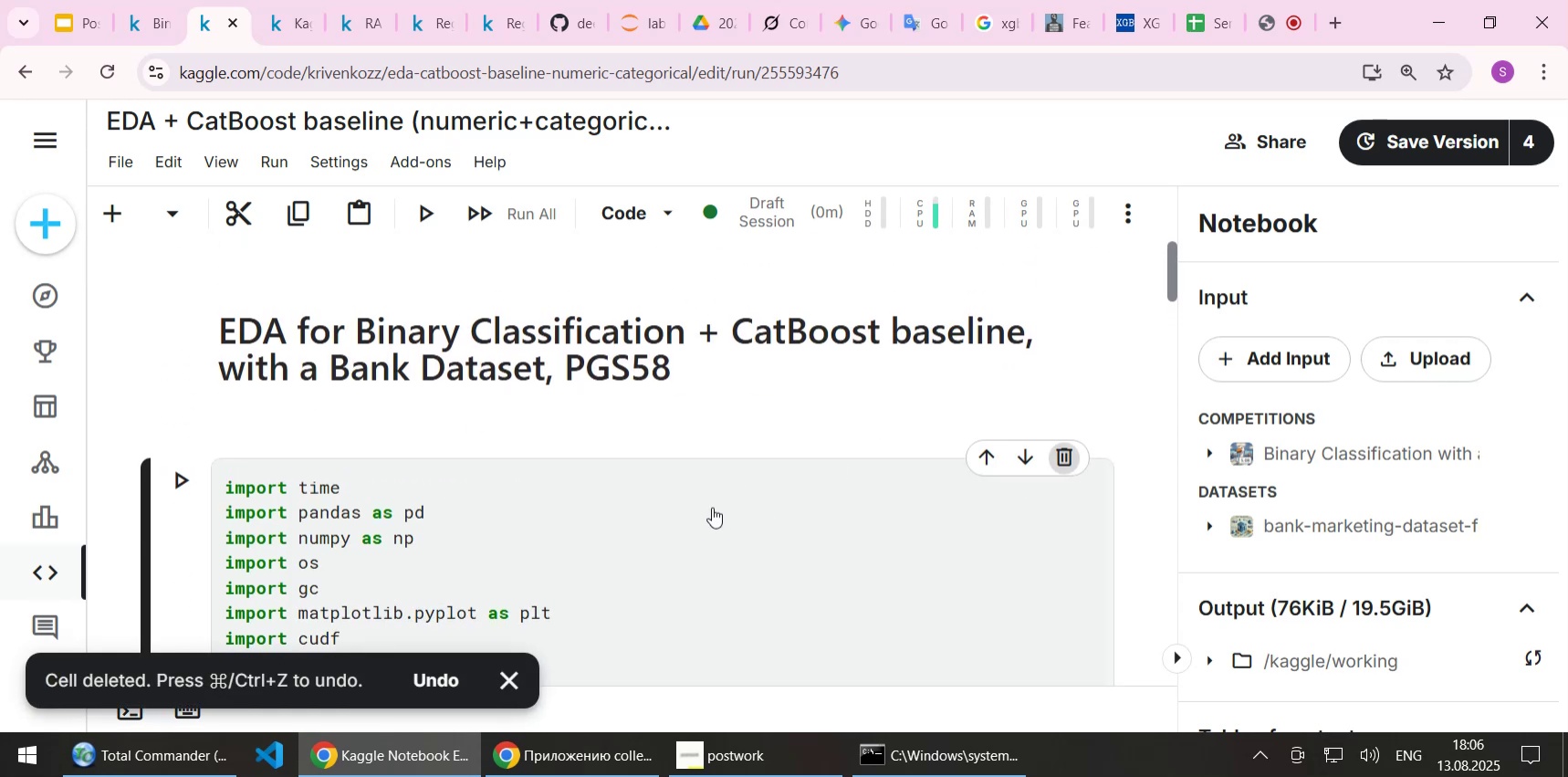 
scroll: coordinate [712, 507], scroll_direction: down, amount: 1.0
 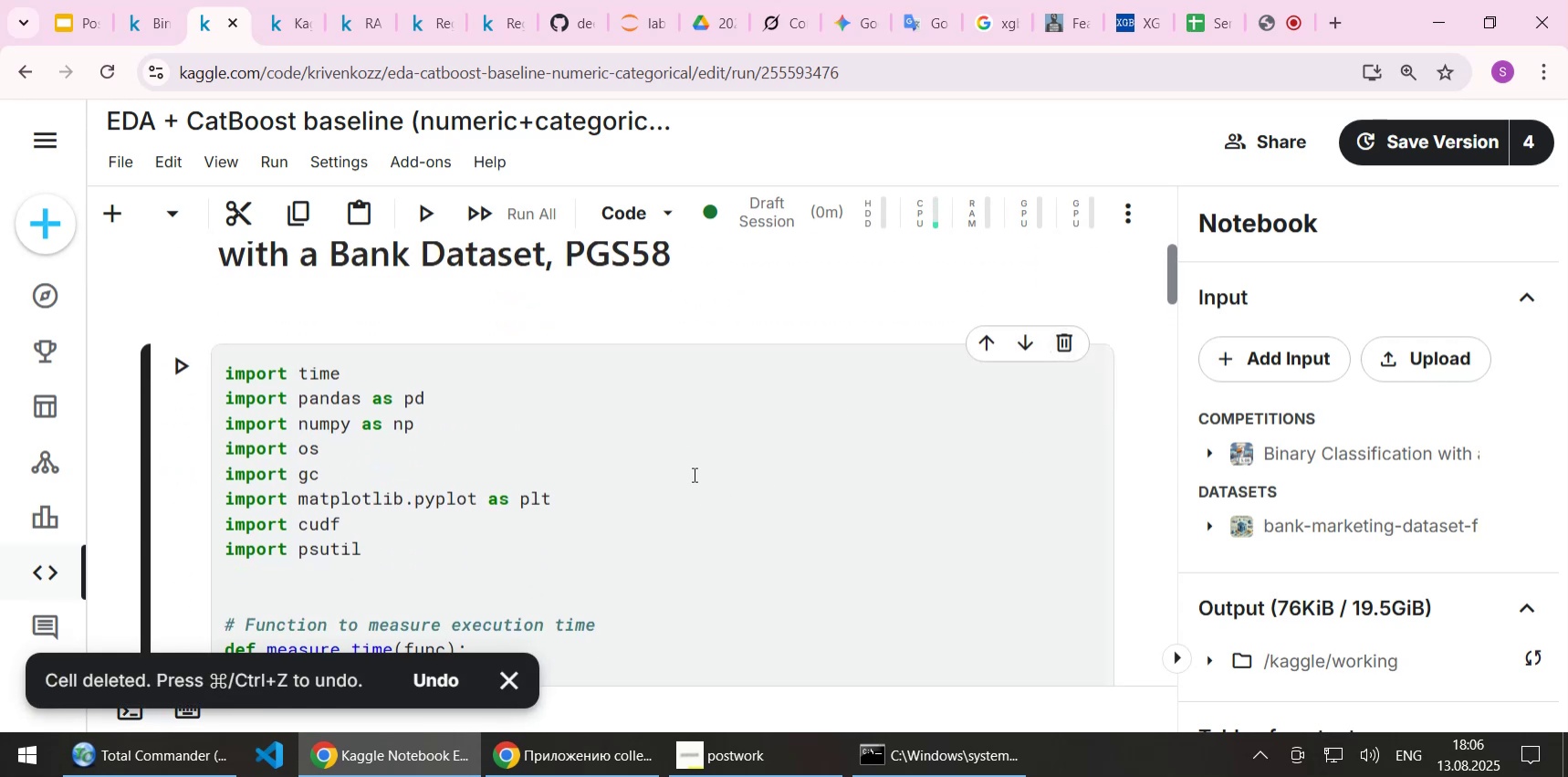 
key(Shift+Enter)
 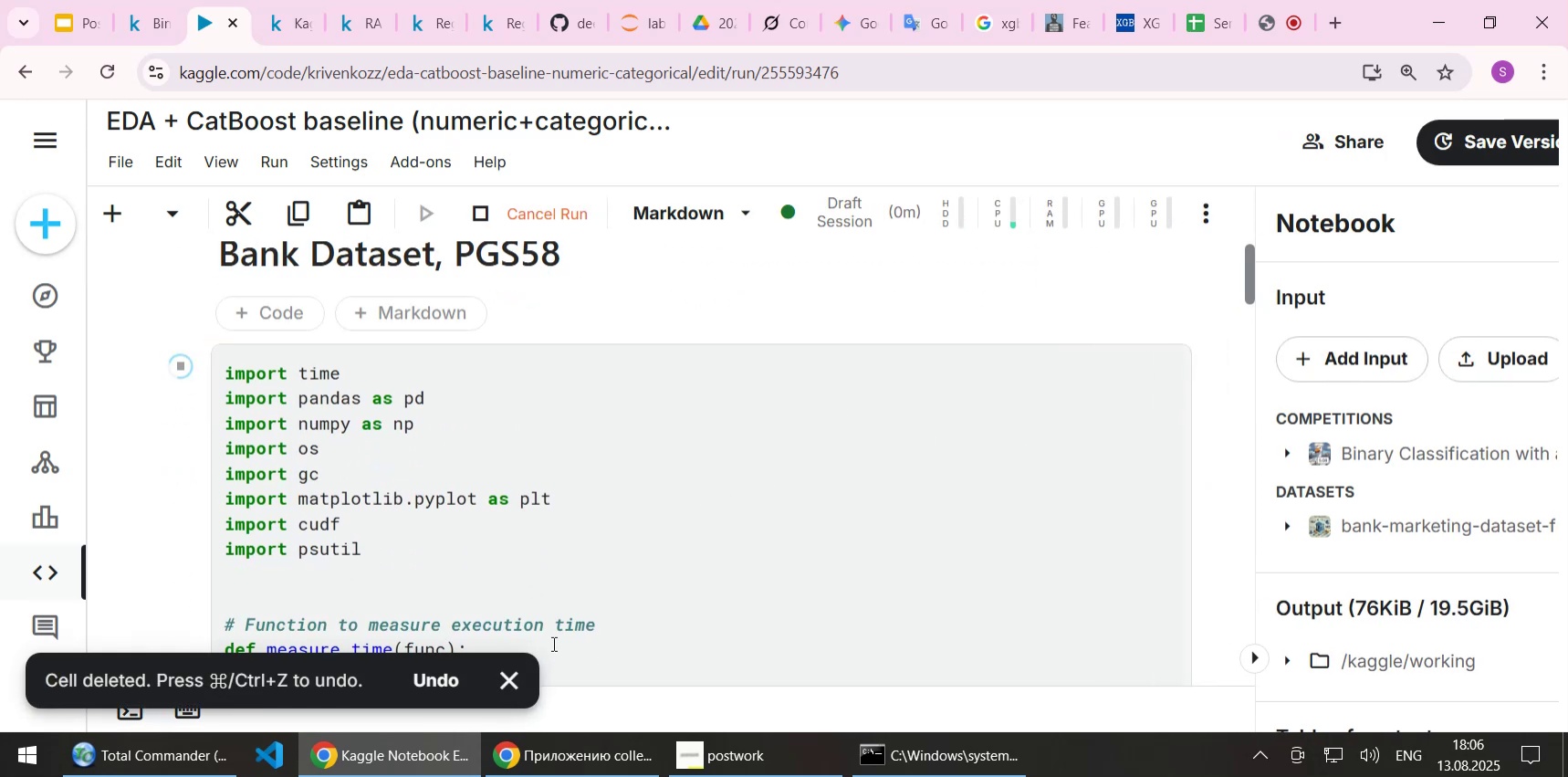 
left_click([504, 678])
 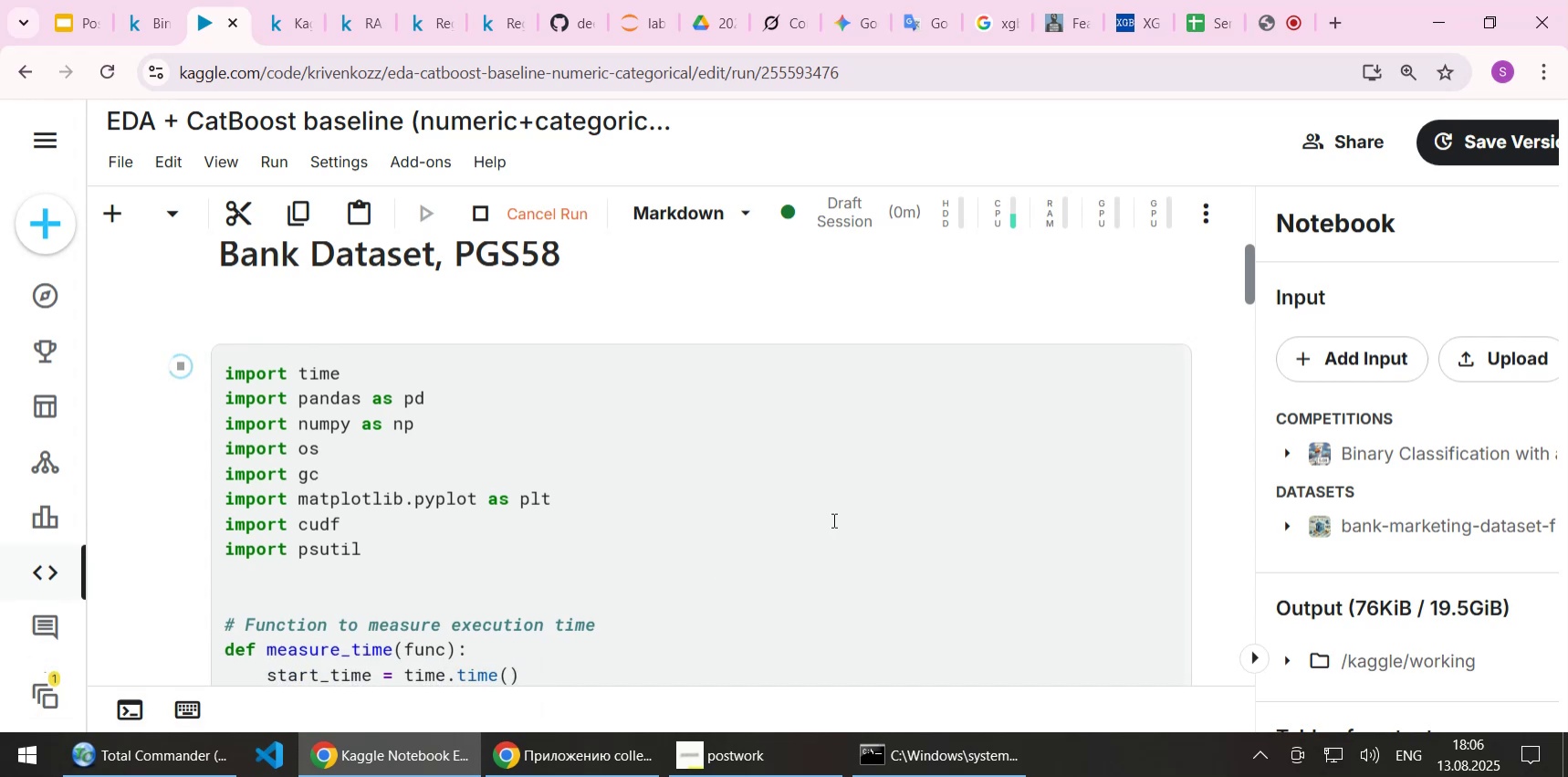 
scroll: coordinate [832, 520], scroll_direction: down, amount: 6.0
 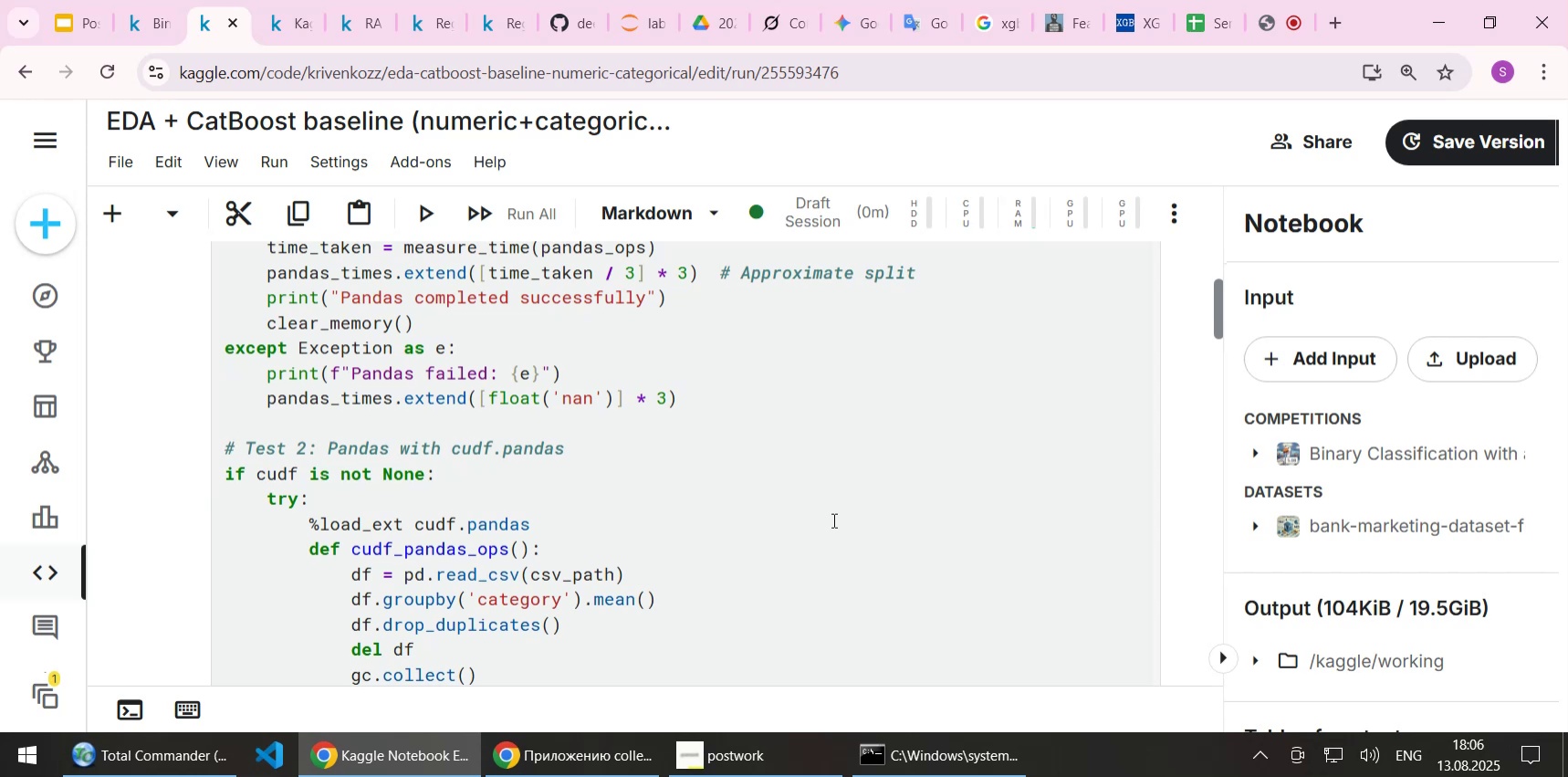 
wait(8.07)
 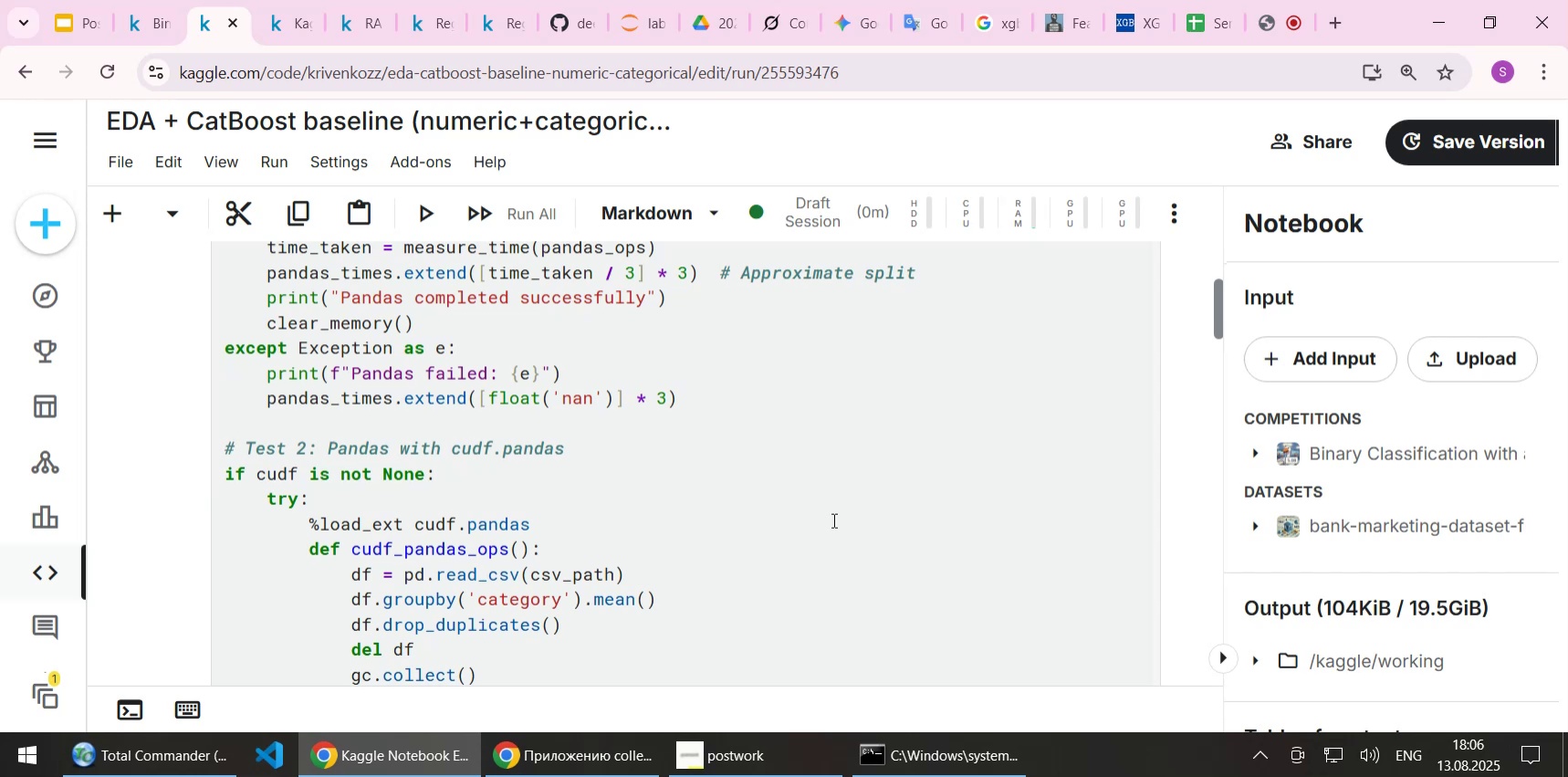 
scroll: coordinate [833, 520], scroll_direction: down, amount: 2.0
 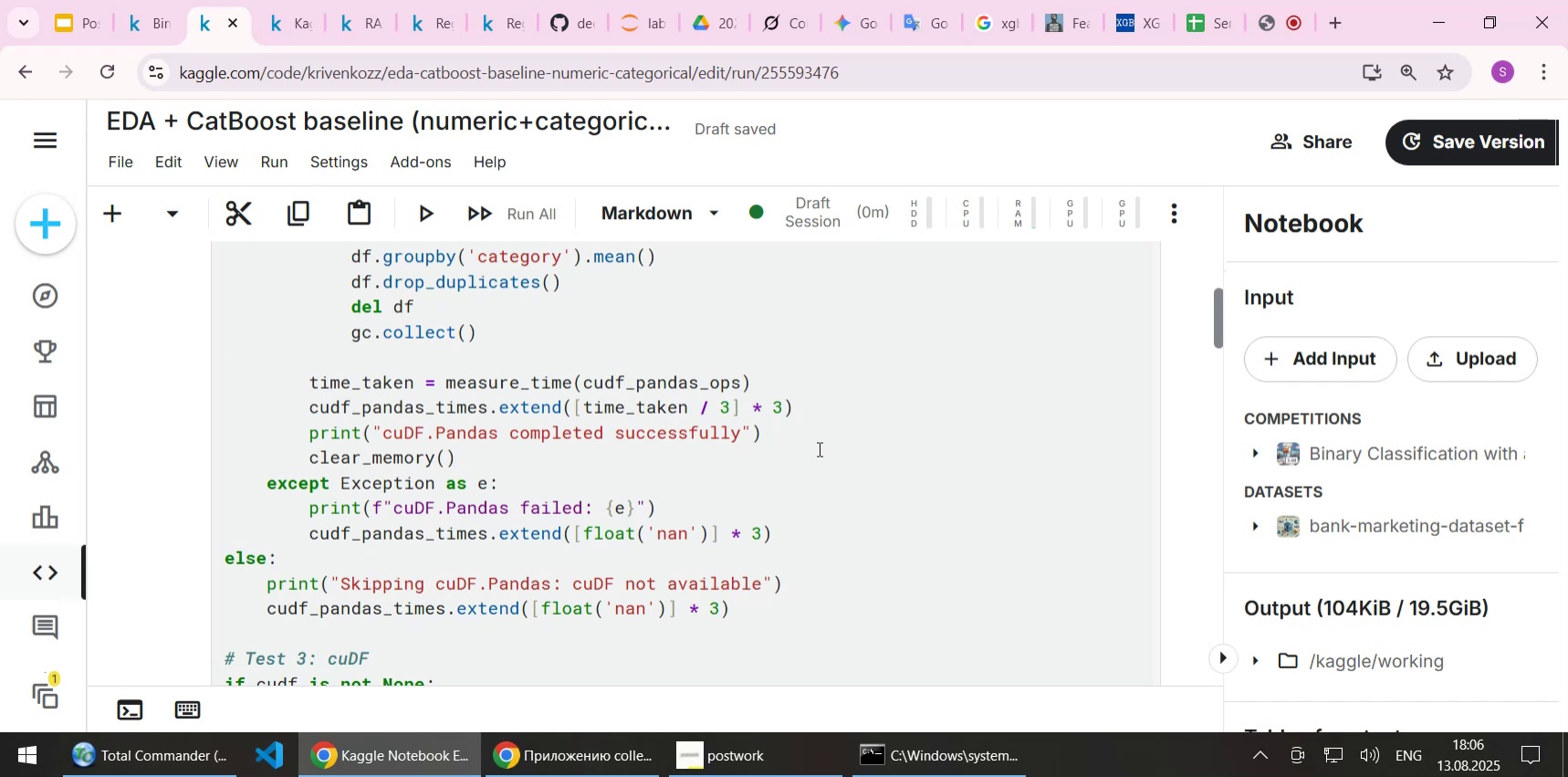 
wait(5.62)
 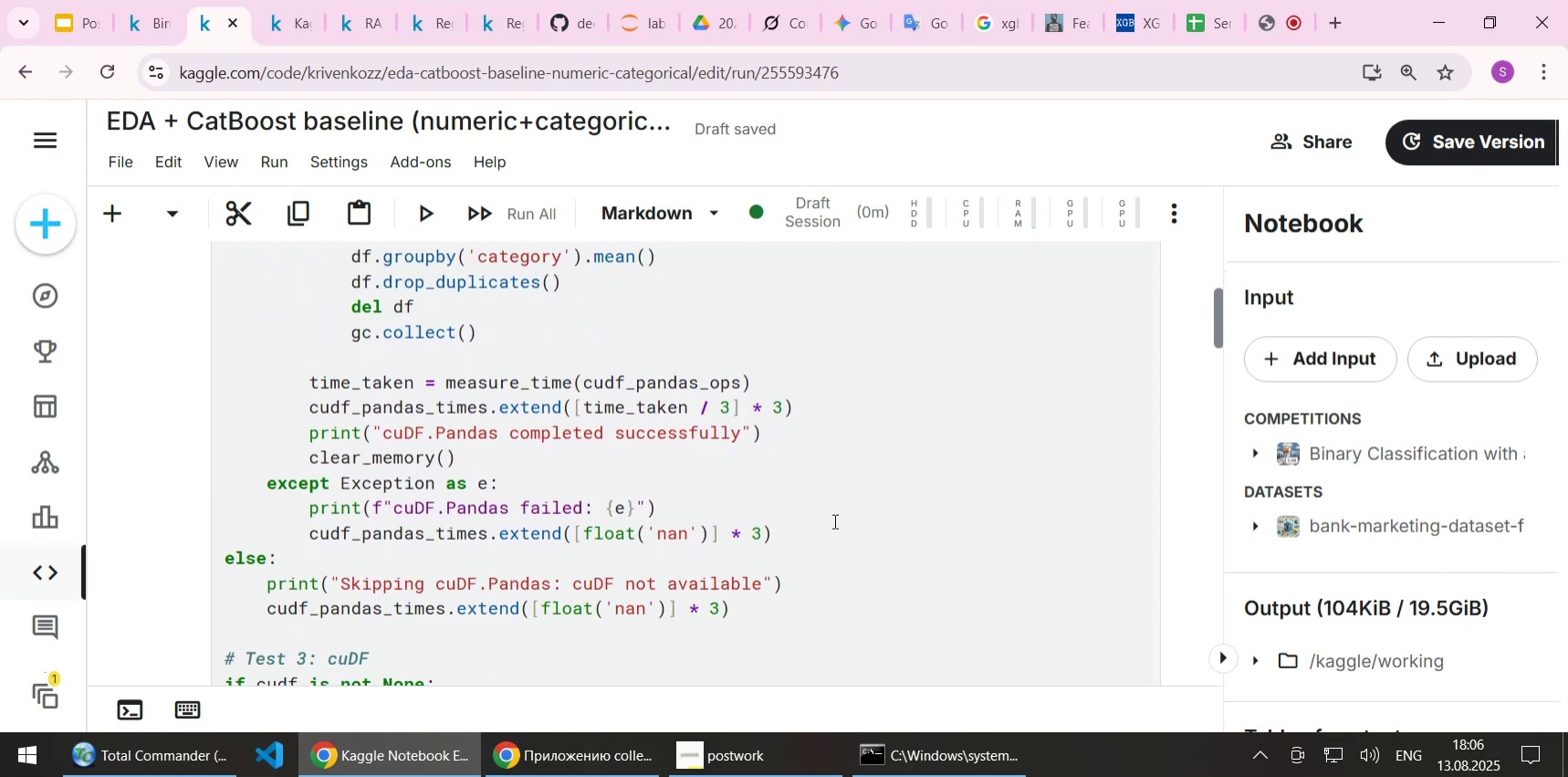 
scroll: coordinate [803, 510], scroll_direction: down, amount: 6.0
 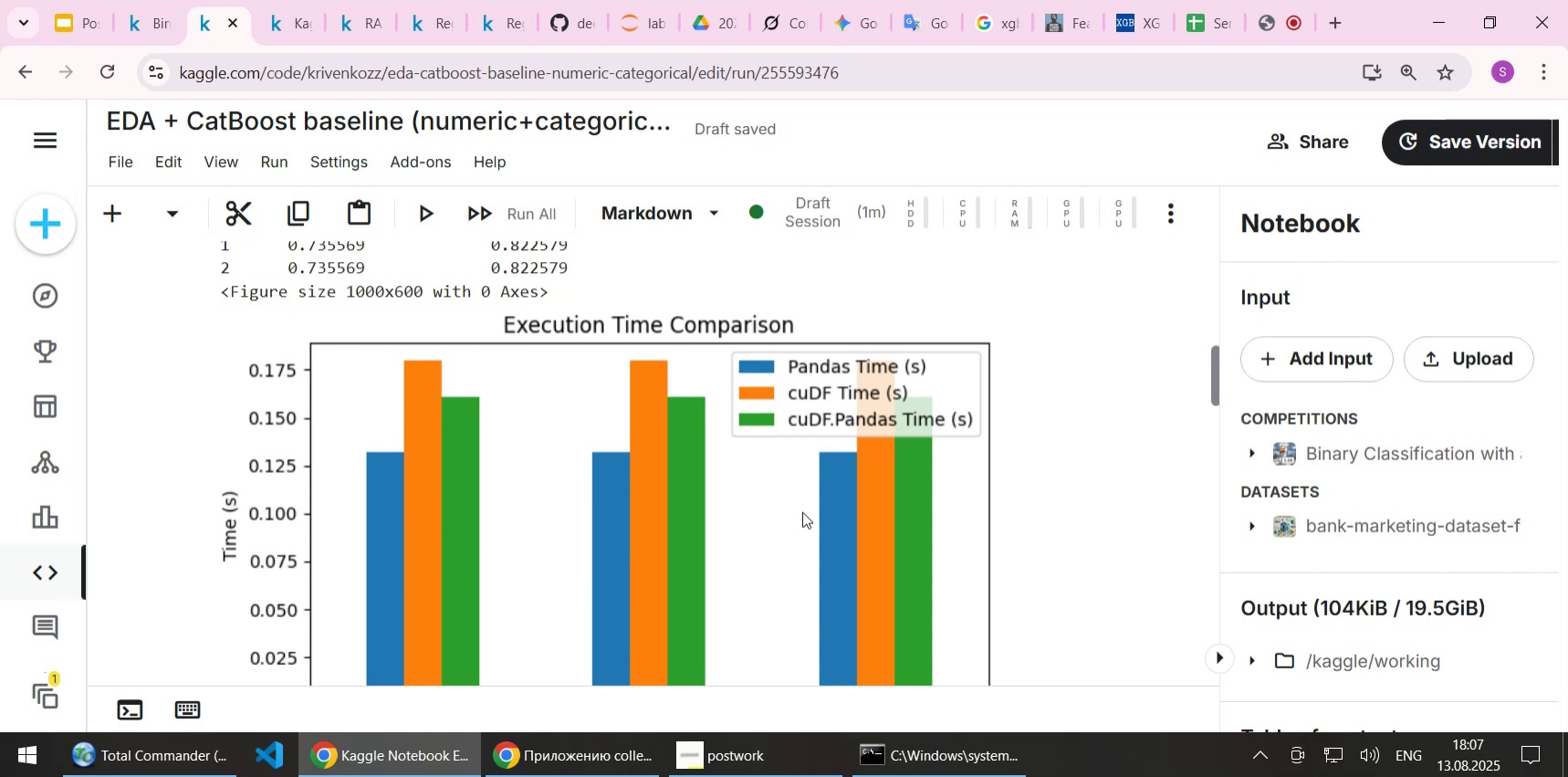 
wait(22.22)
 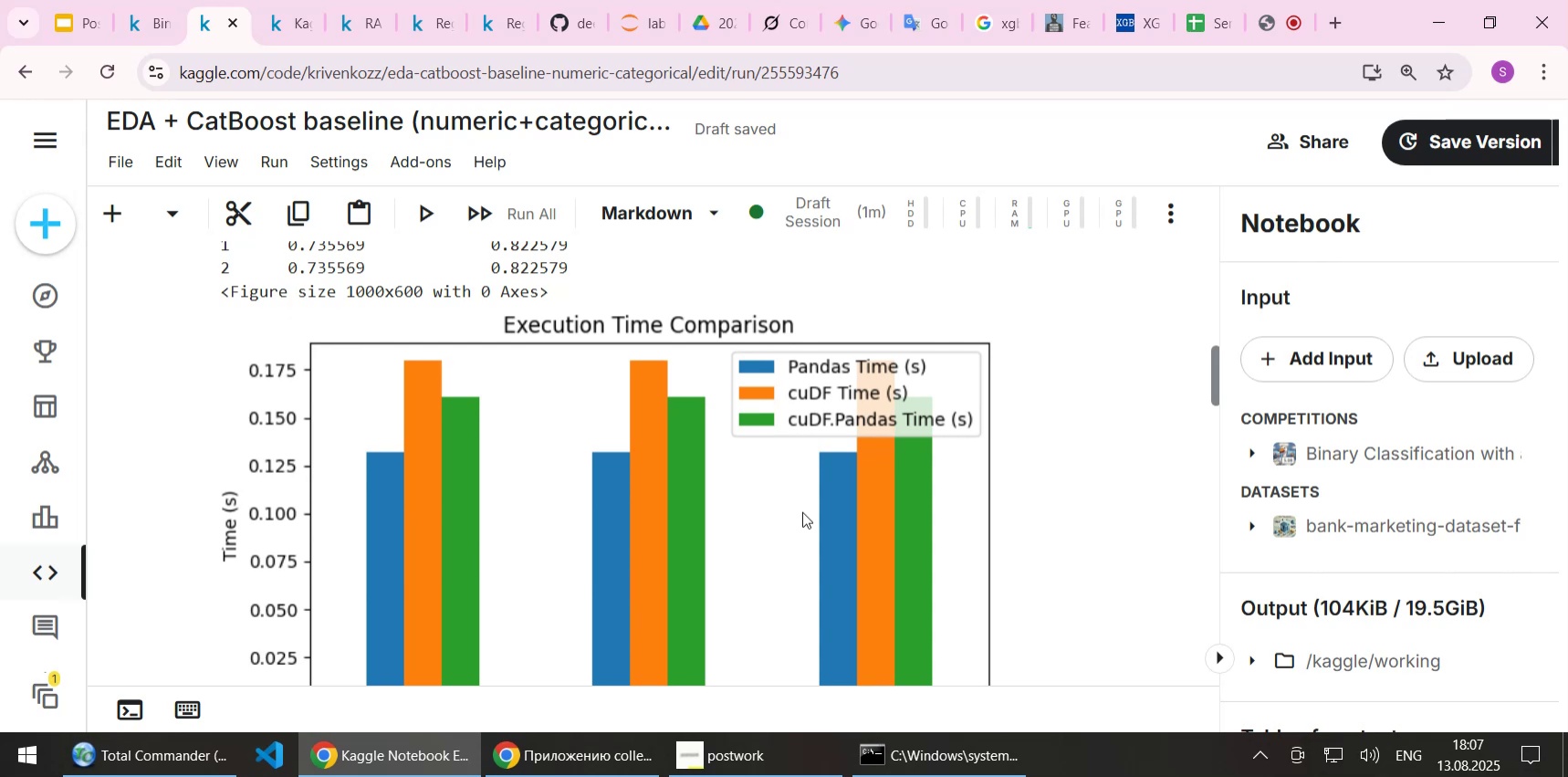 
scroll: coordinate [1108, 488], scroll_direction: down, amount: 1.0
 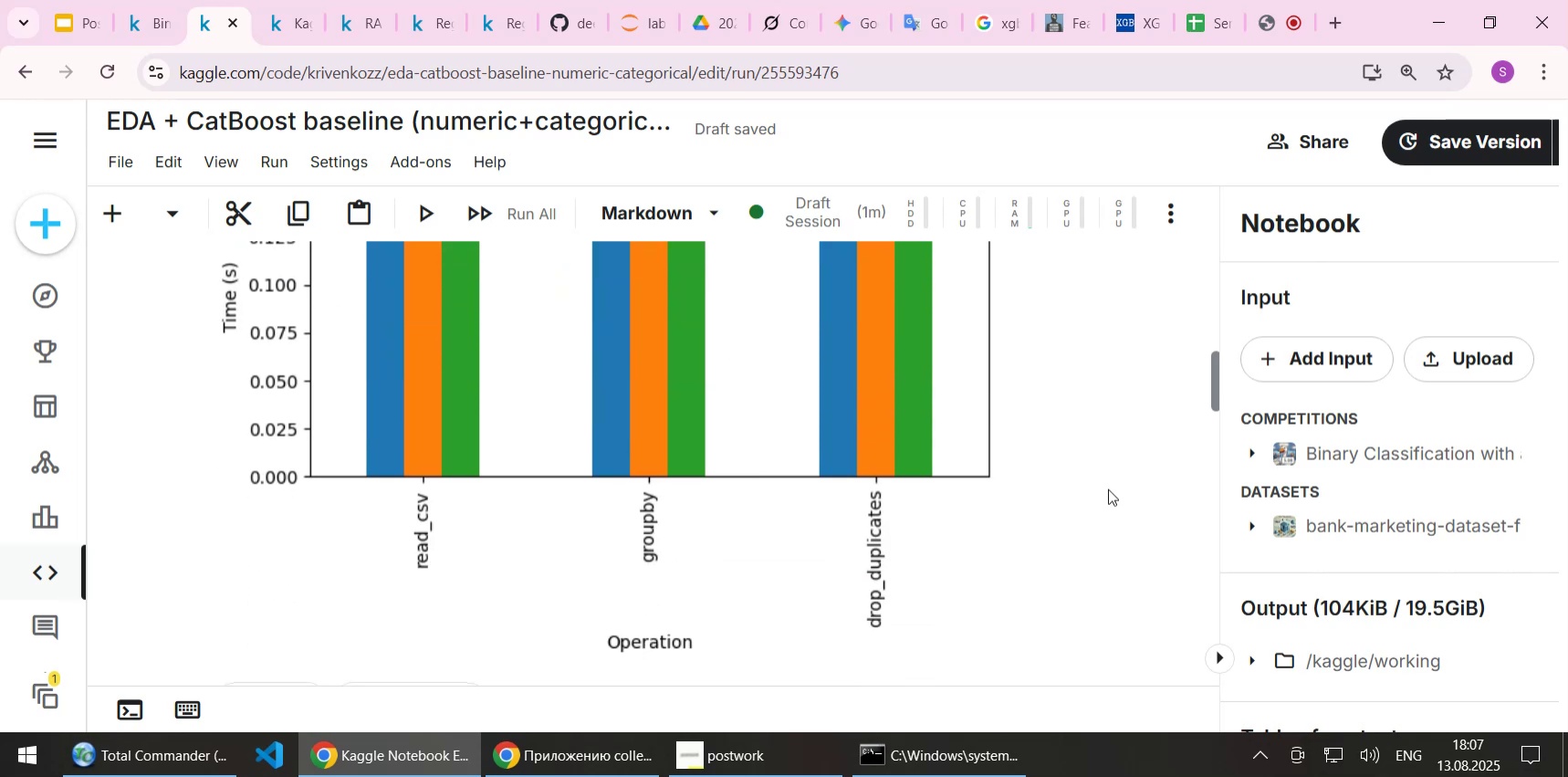 
scroll: coordinate [1105, 493], scroll_direction: up, amount: 31.0
 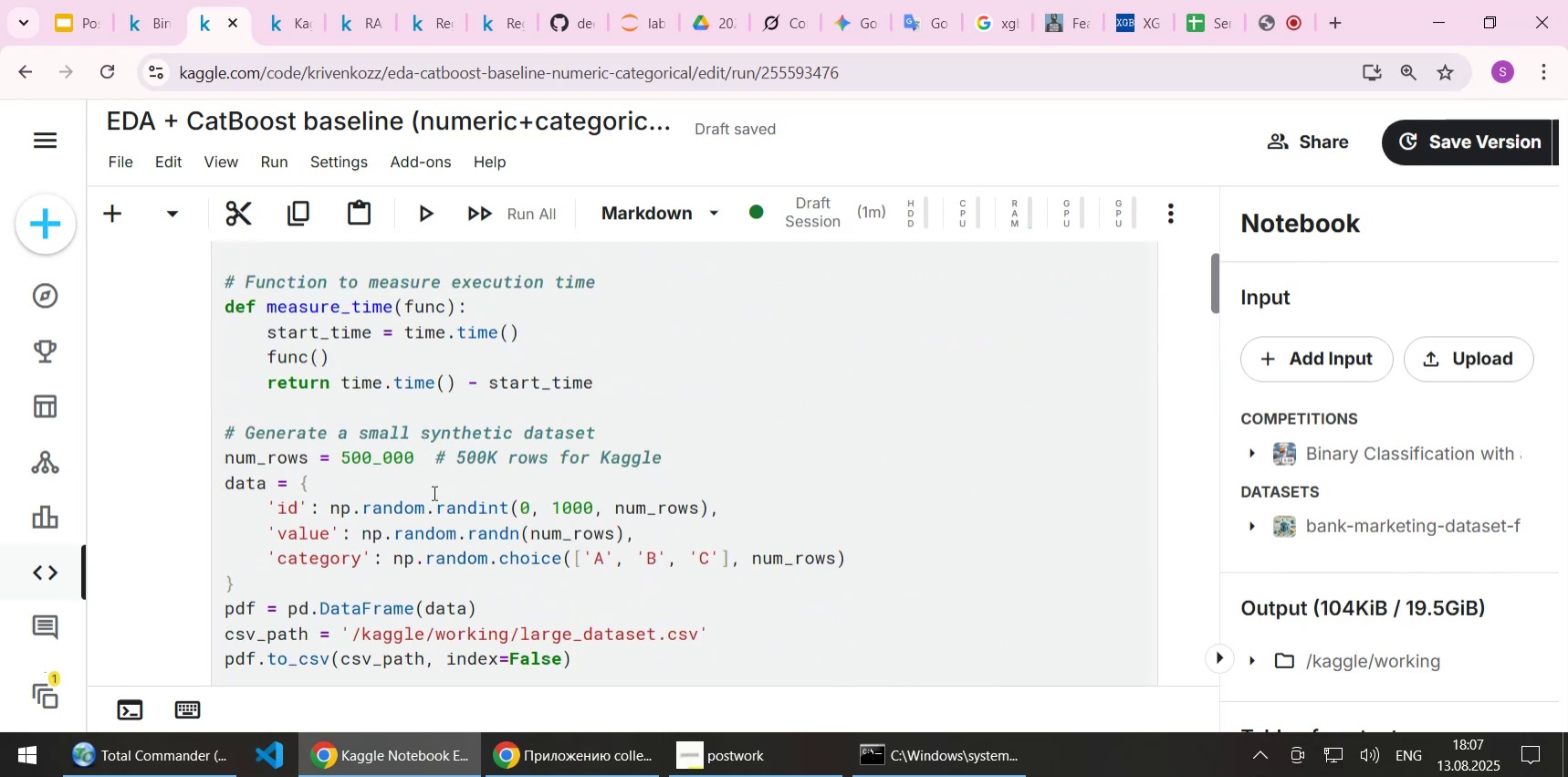 
left_click([342, 457])
 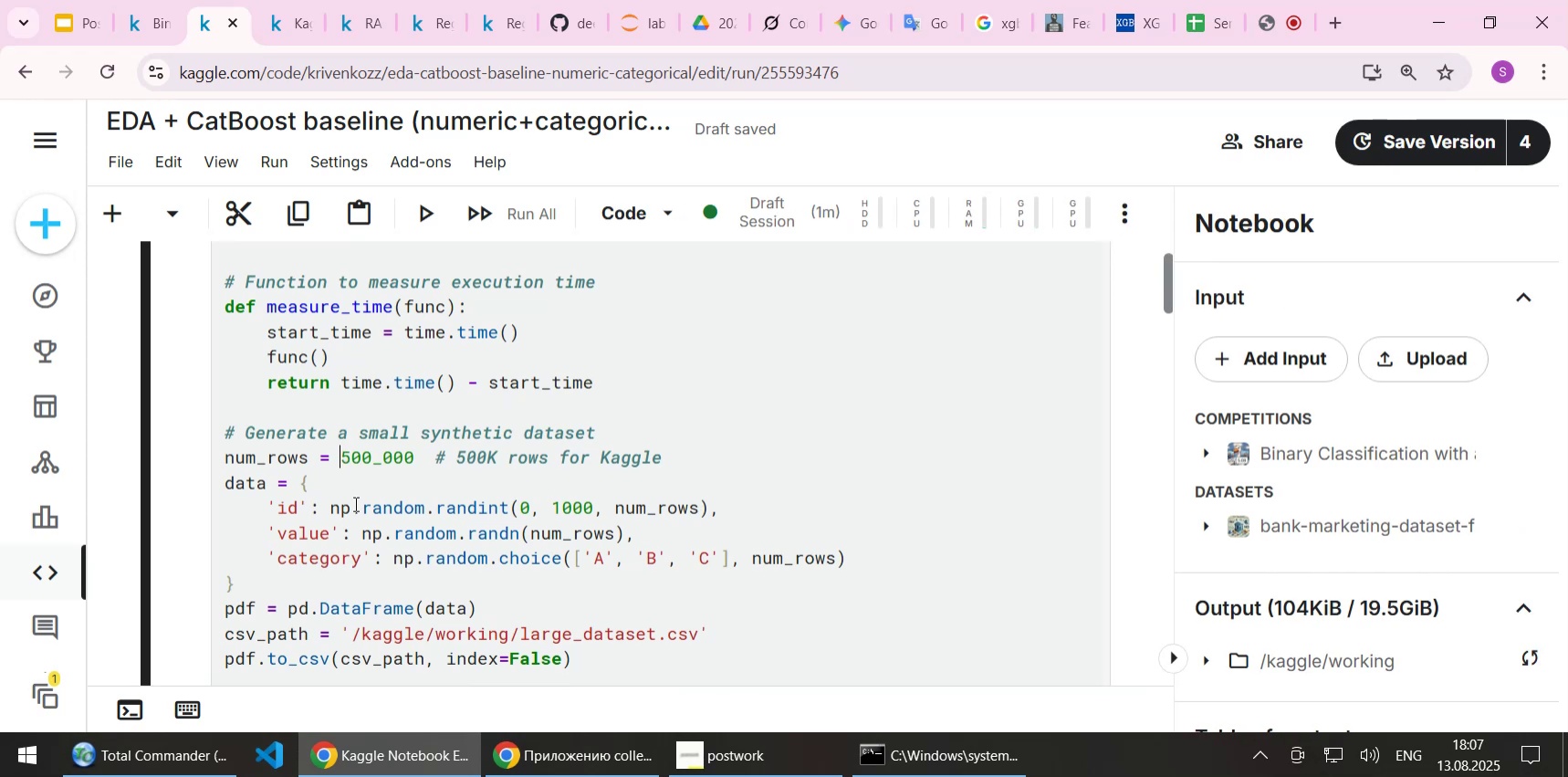 
key(1)
 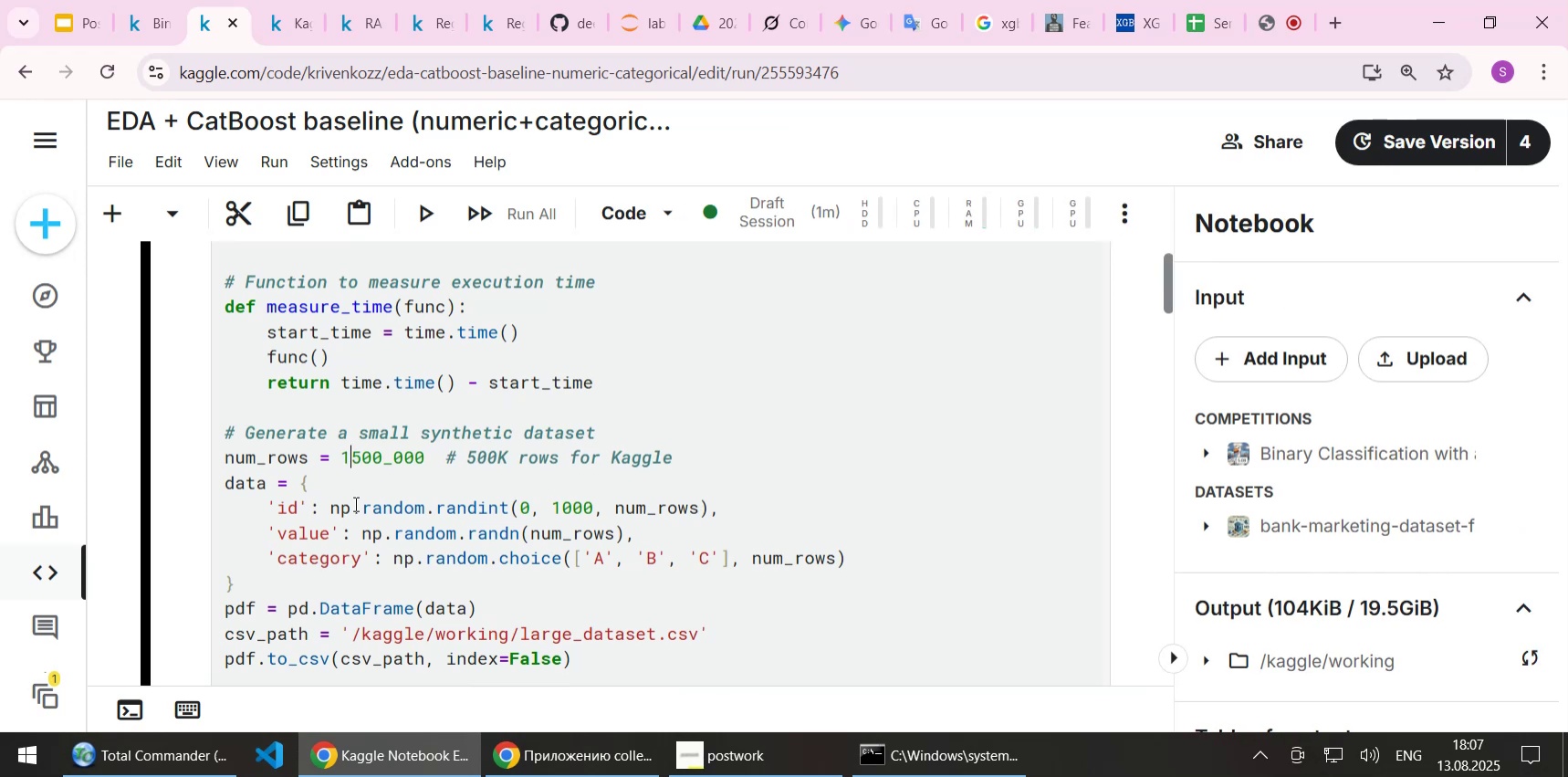 
key(Shift+ShiftLeft)
 